 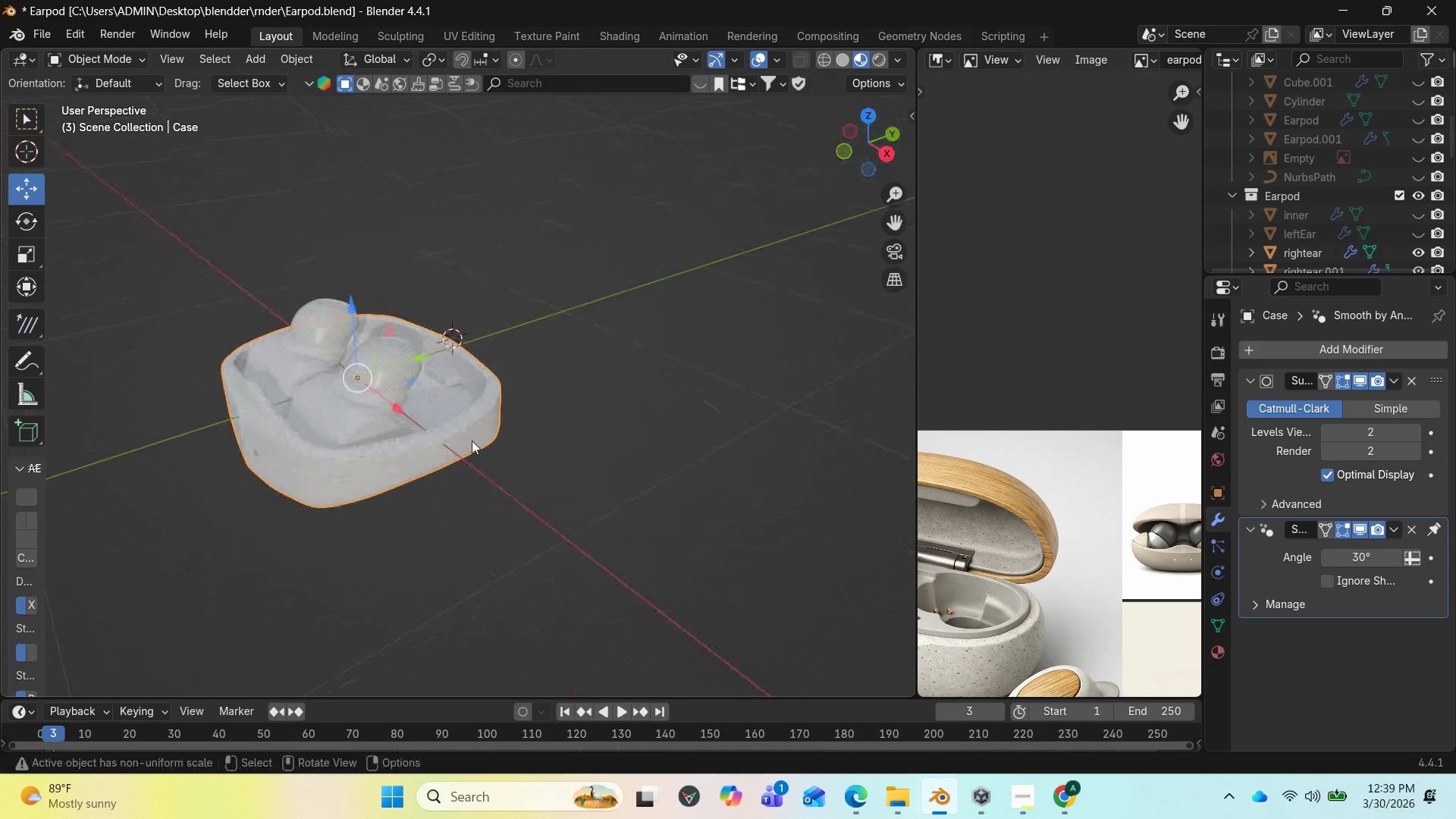 
scroll: coordinate [472, 441], scroll_direction: up, amount: 3.0
 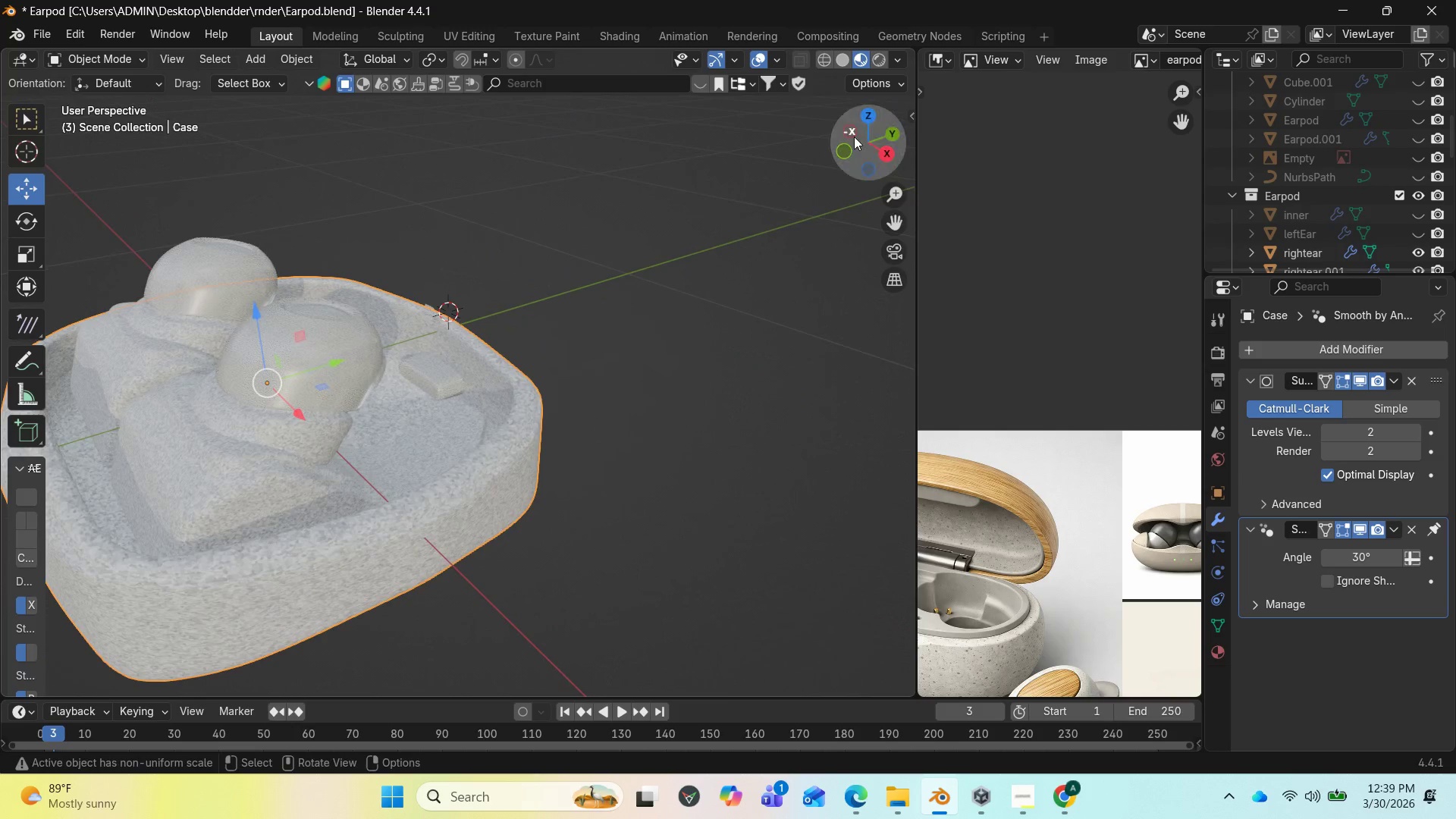 
left_click_drag(start_coordinate=[854, 137], to_coordinate=[698, 146])
 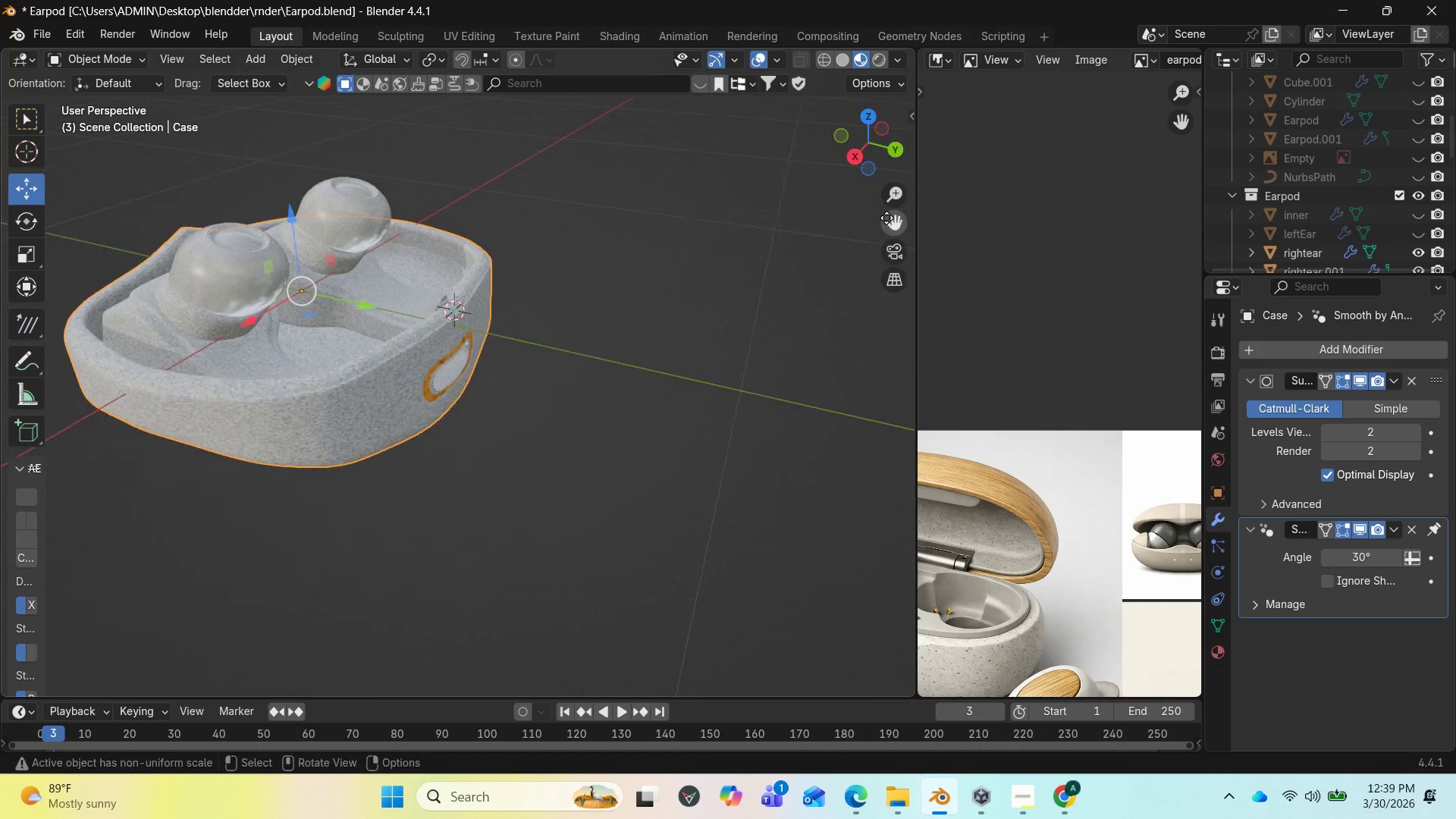 
left_click_drag(start_coordinate=[889, 217], to_coordinate=[153, 287])
 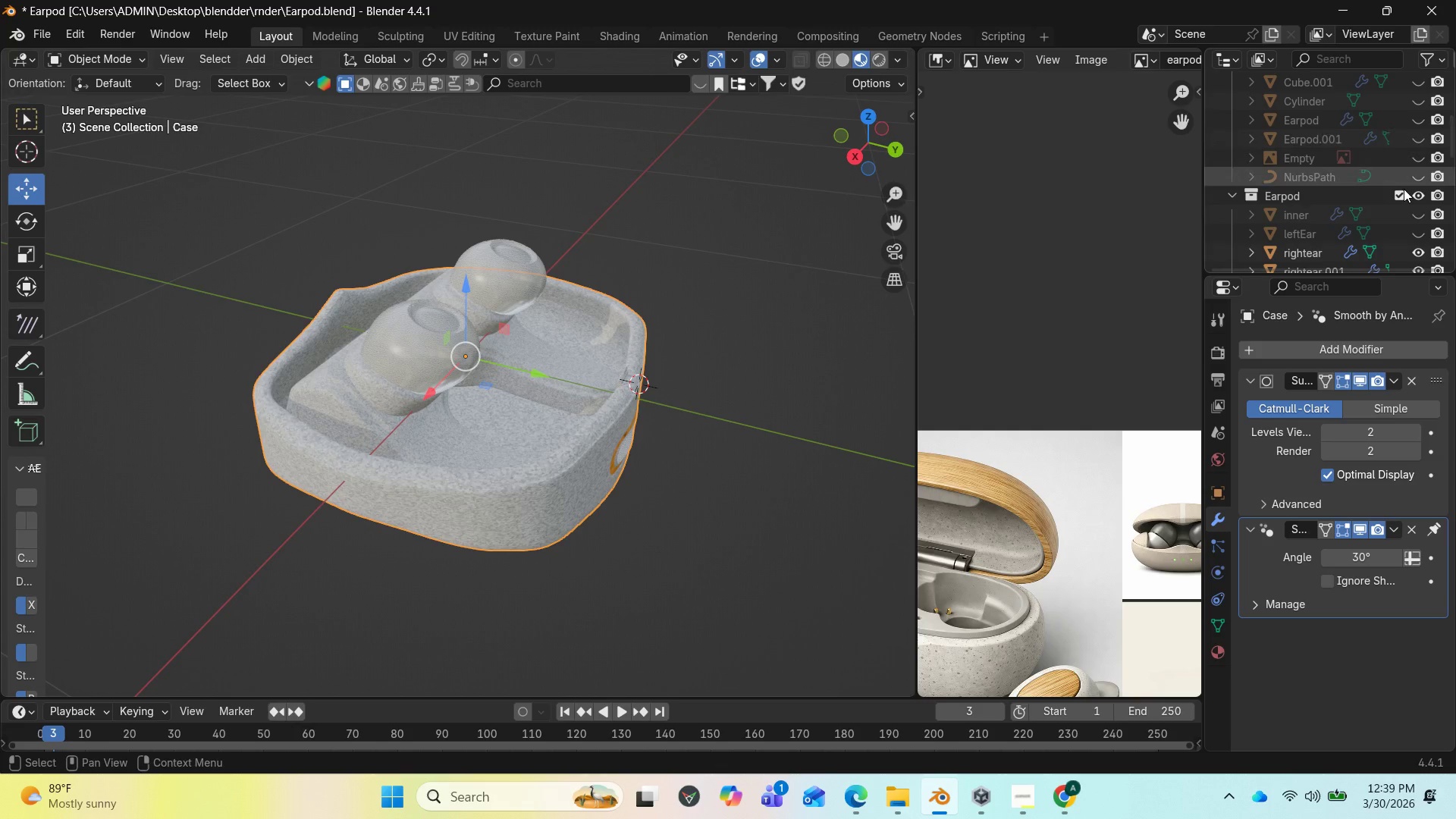 
scroll: coordinate [1376, 188], scroll_direction: up, amount: 5.0
 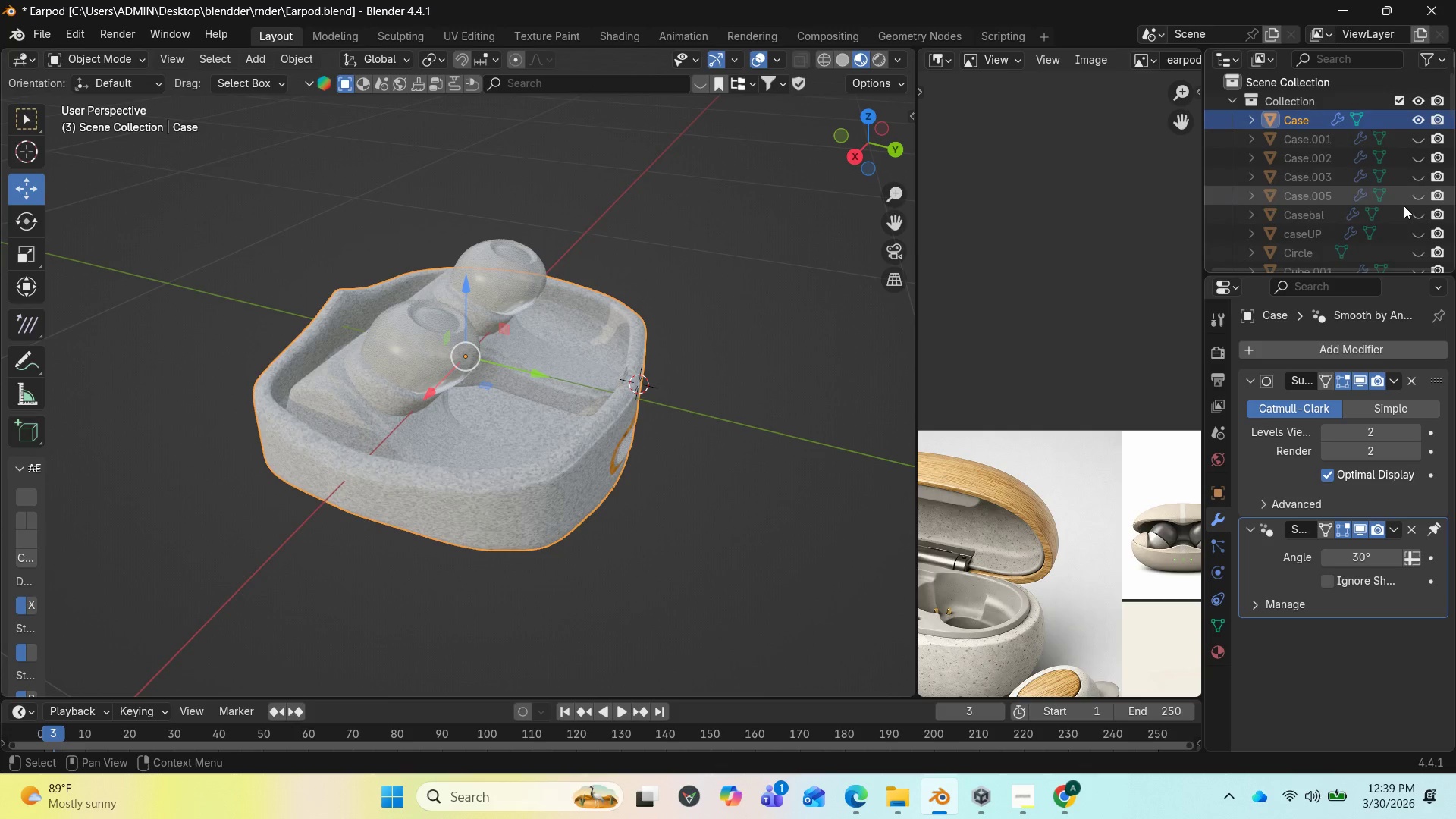 
scroll: coordinate [1414, 216], scroll_direction: down, amount: 3.0
 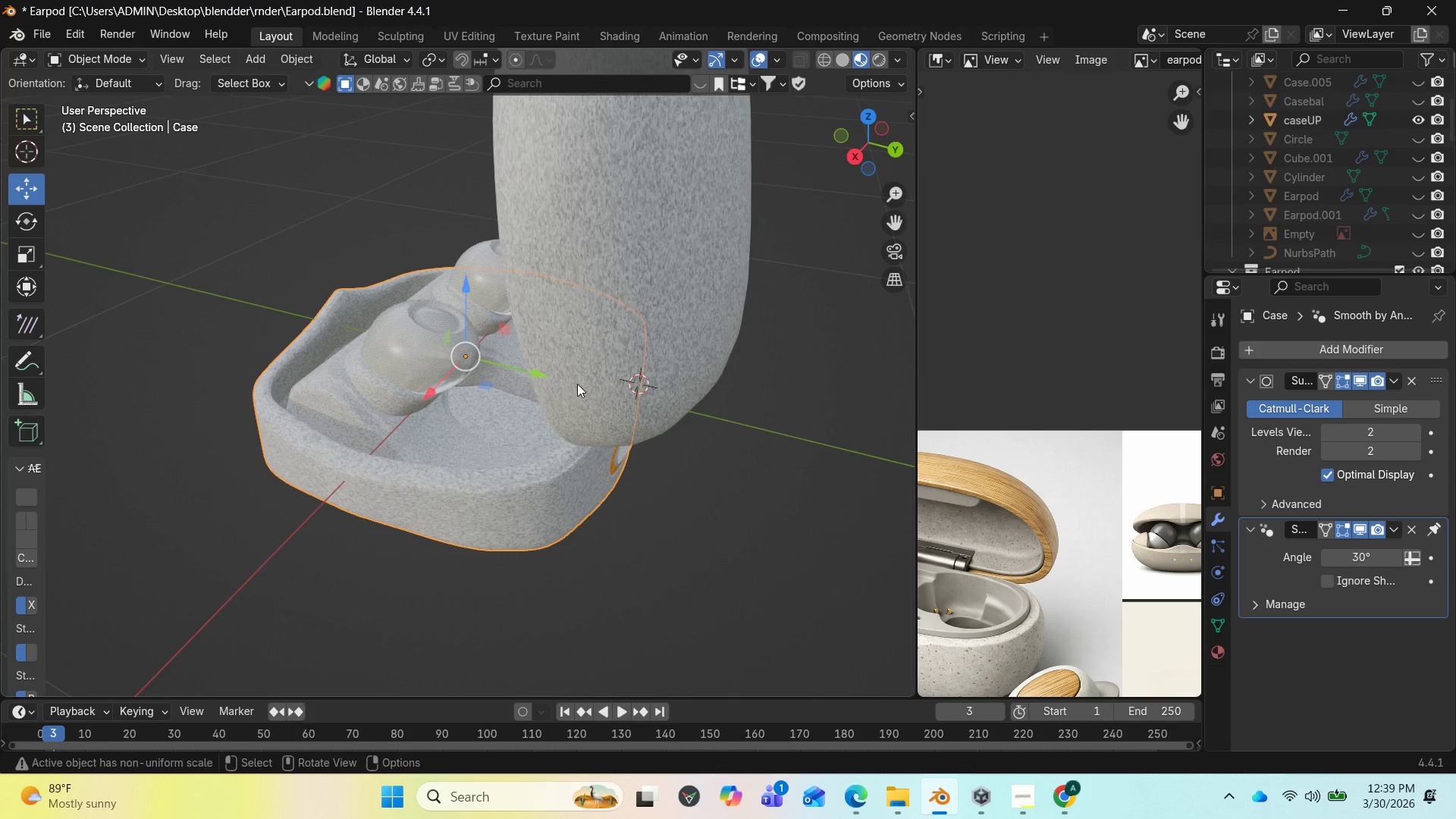 
left_click_drag(start_coordinate=[879, 146], to_coordinate=[825, 108])
 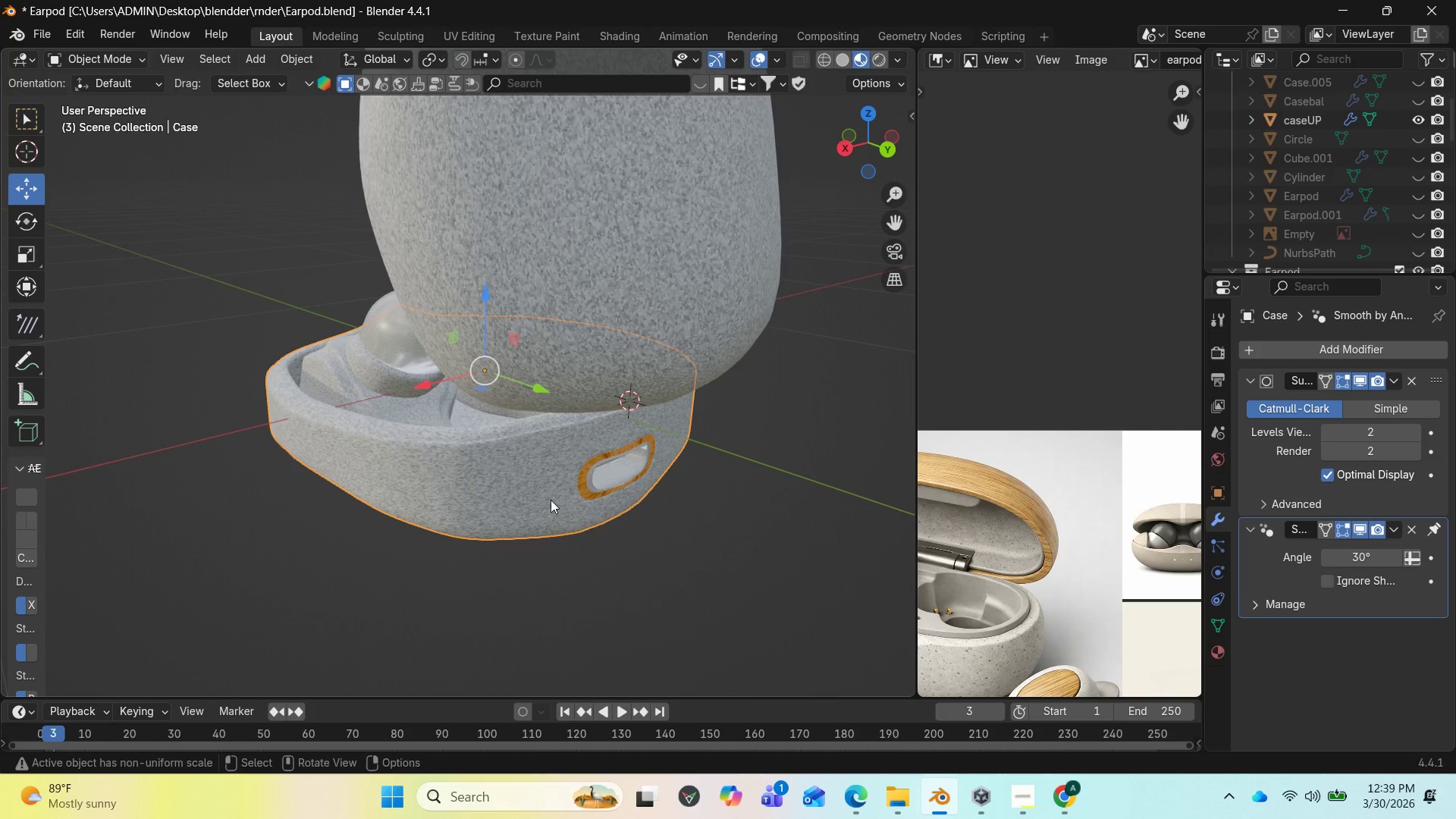 
left_click_drag(start_coordinate=[847, 151], to_coordinate=[97, 178])
 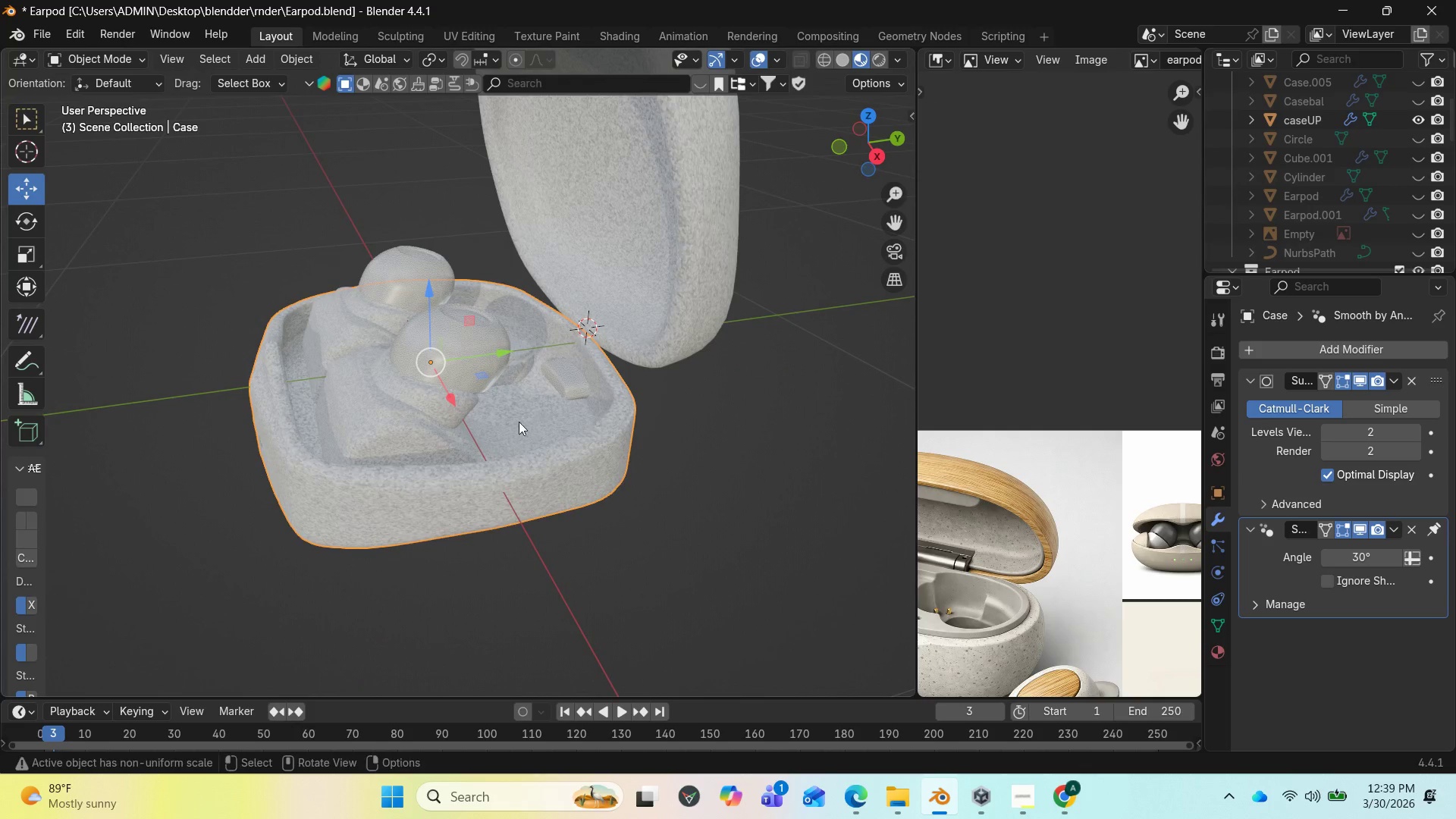 
left_click([437, 366])
 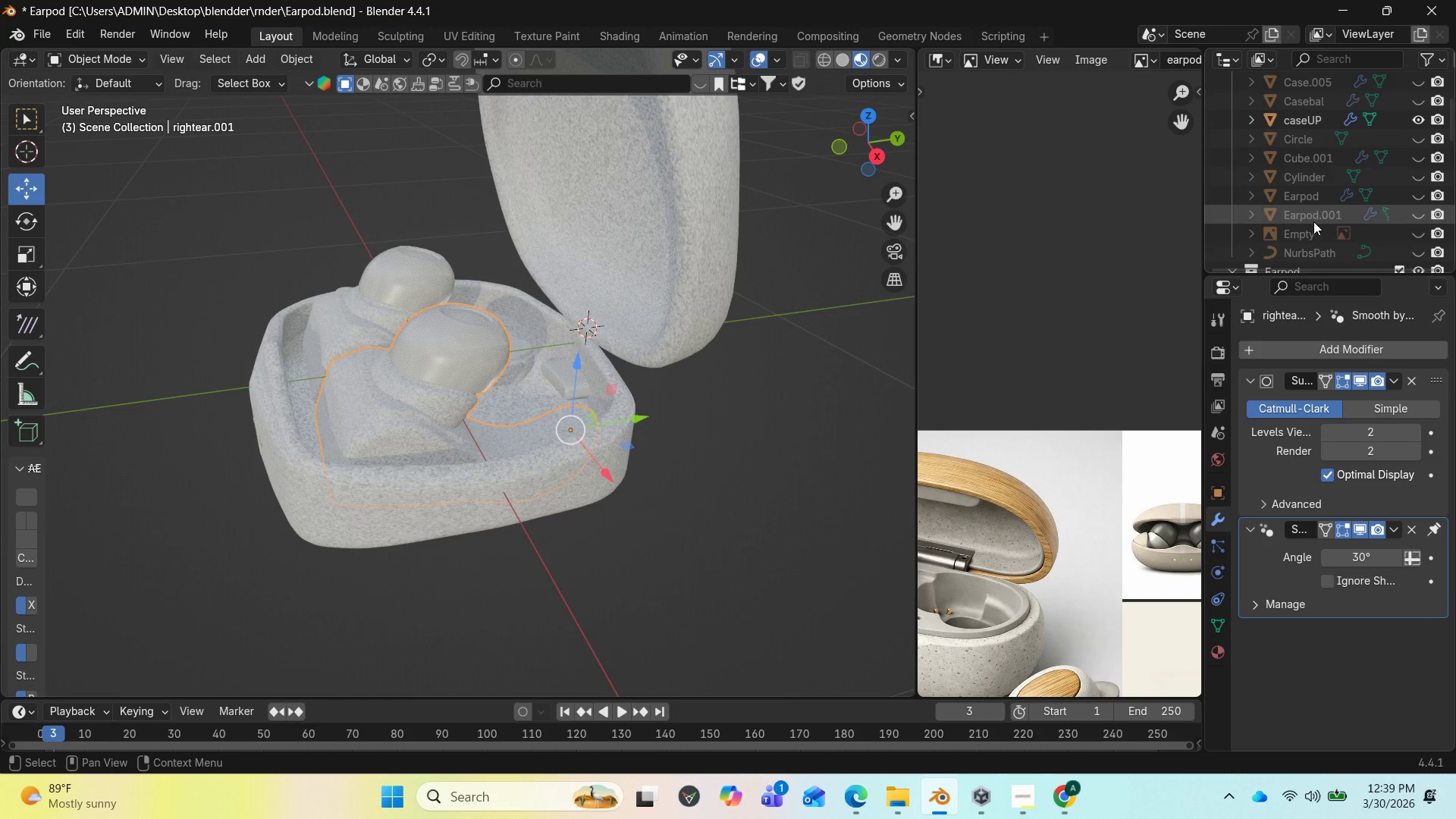 
mouse_move([1238, 457])
 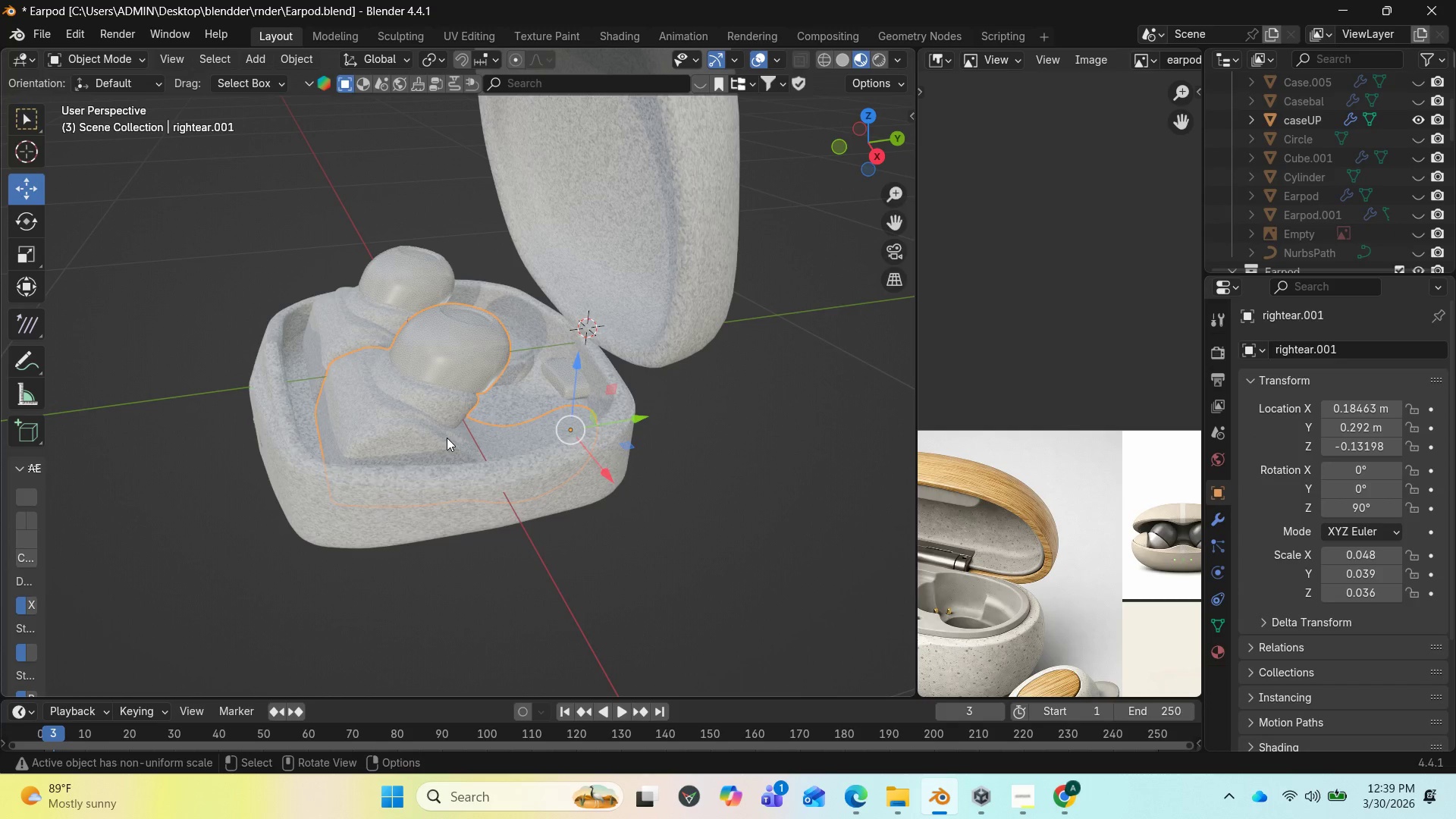 
wait(8.3)
 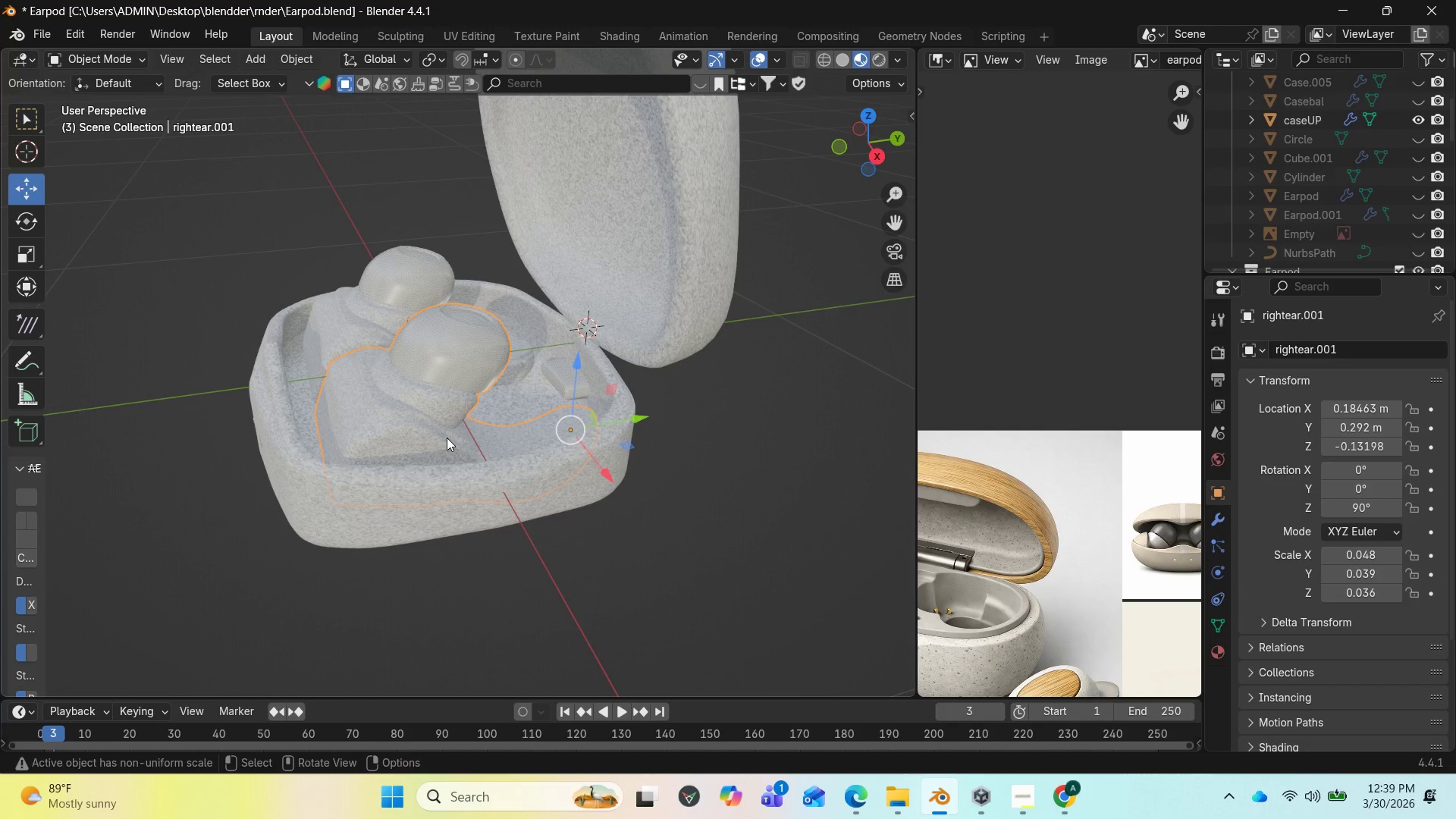 
left_click([1345, 353])
 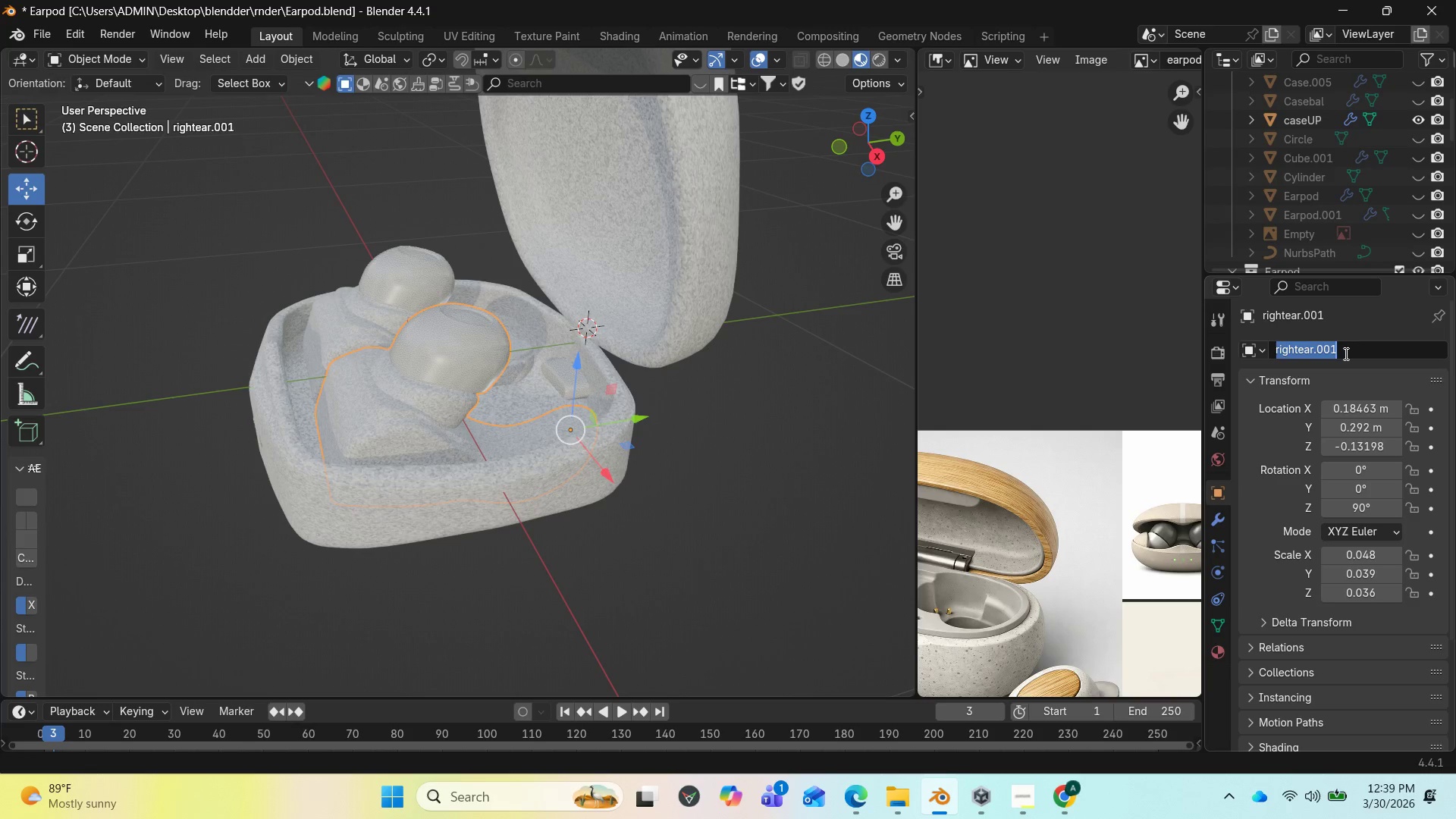 
left_click([1345, 353])
 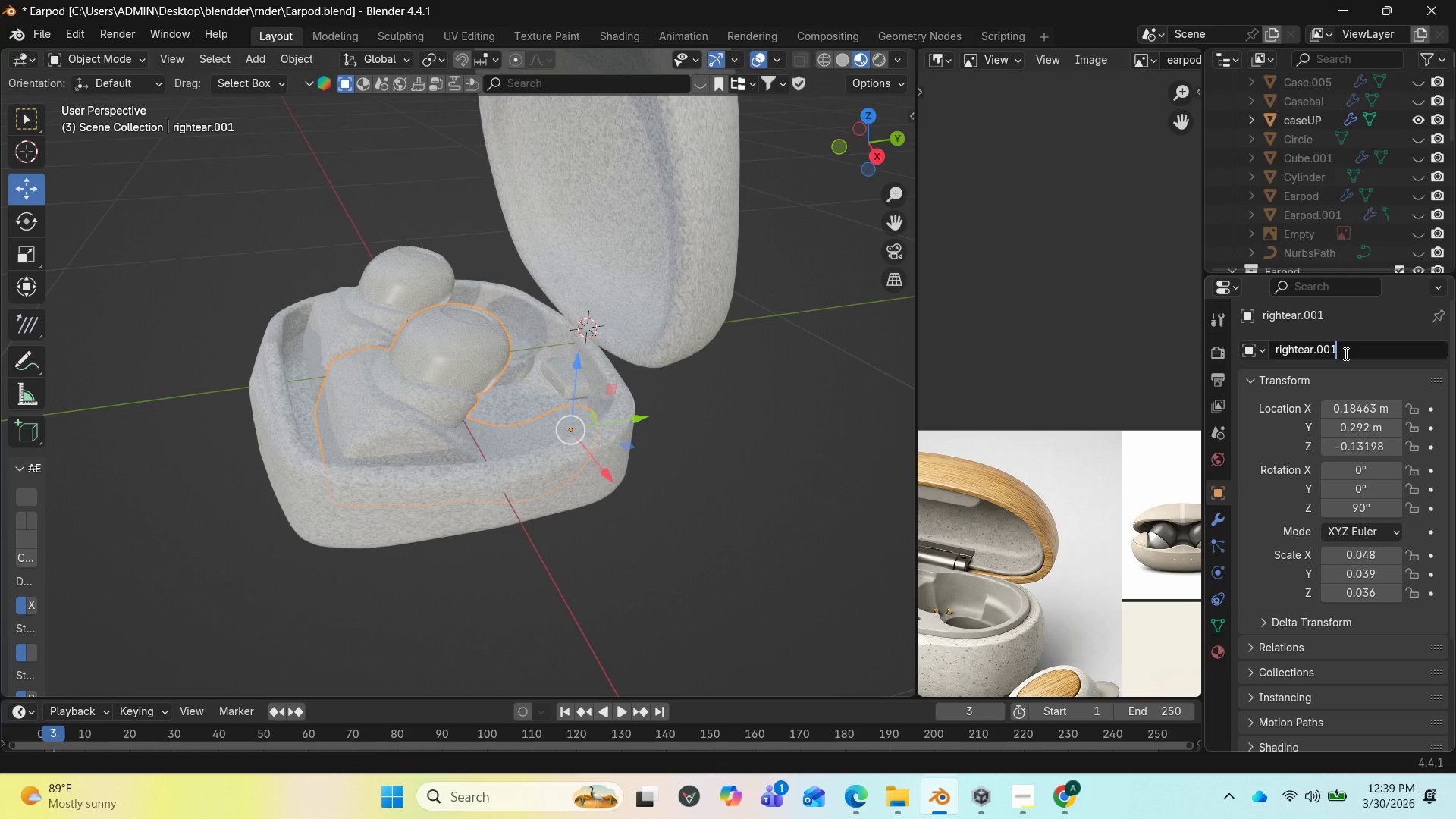 
key(Backspace)
 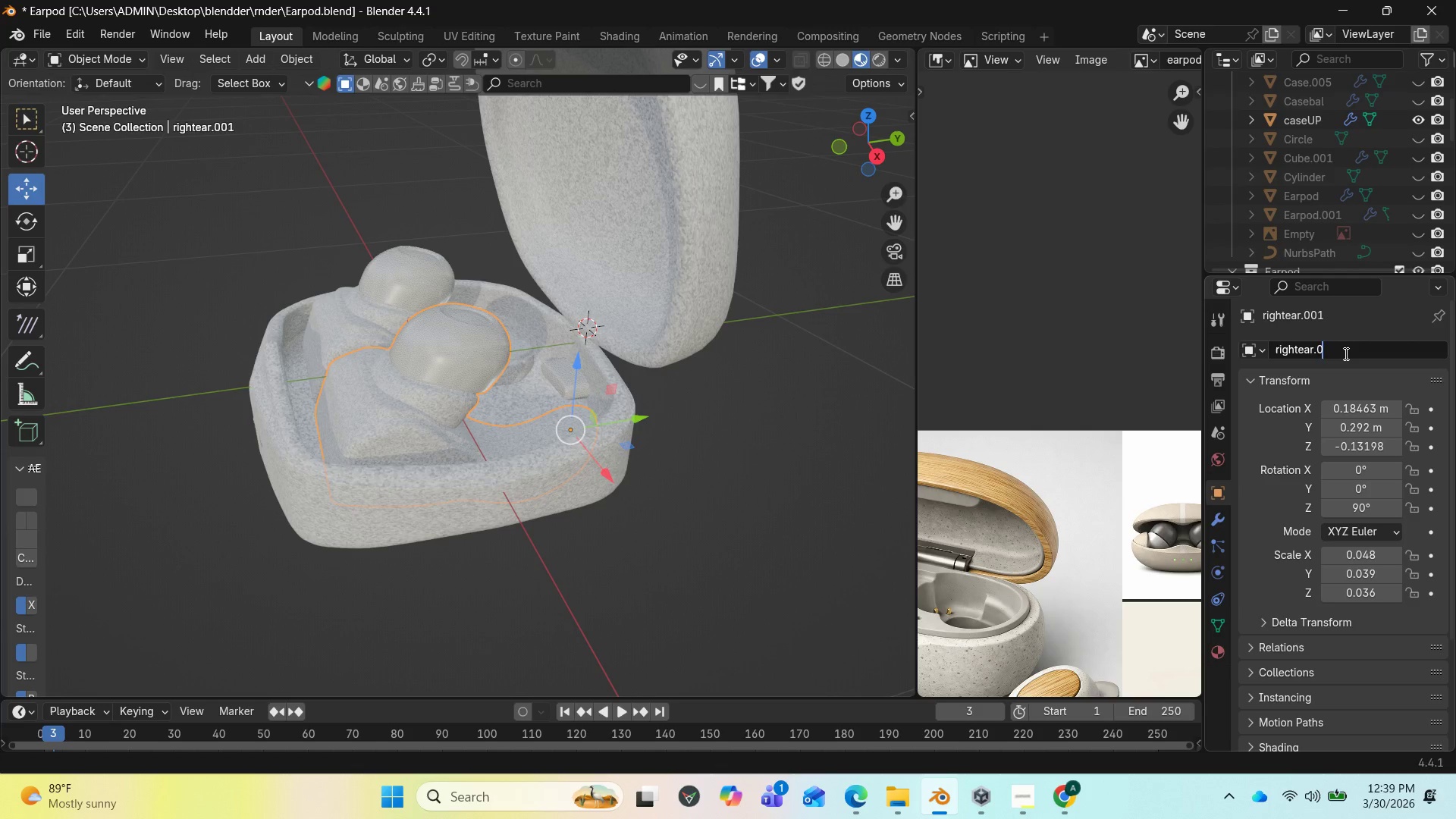 
key(Backspace)
 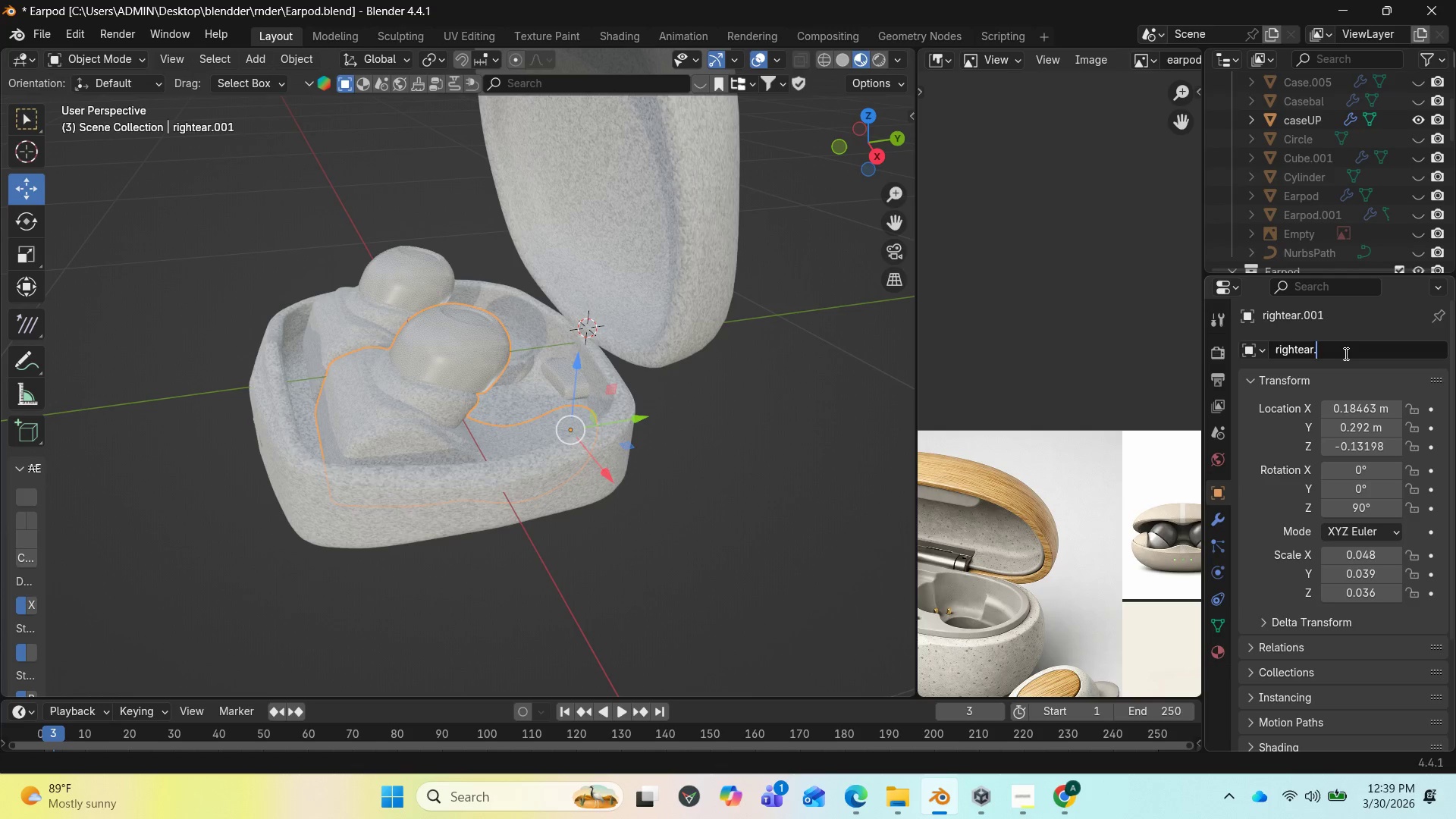 
key(Backspace)
 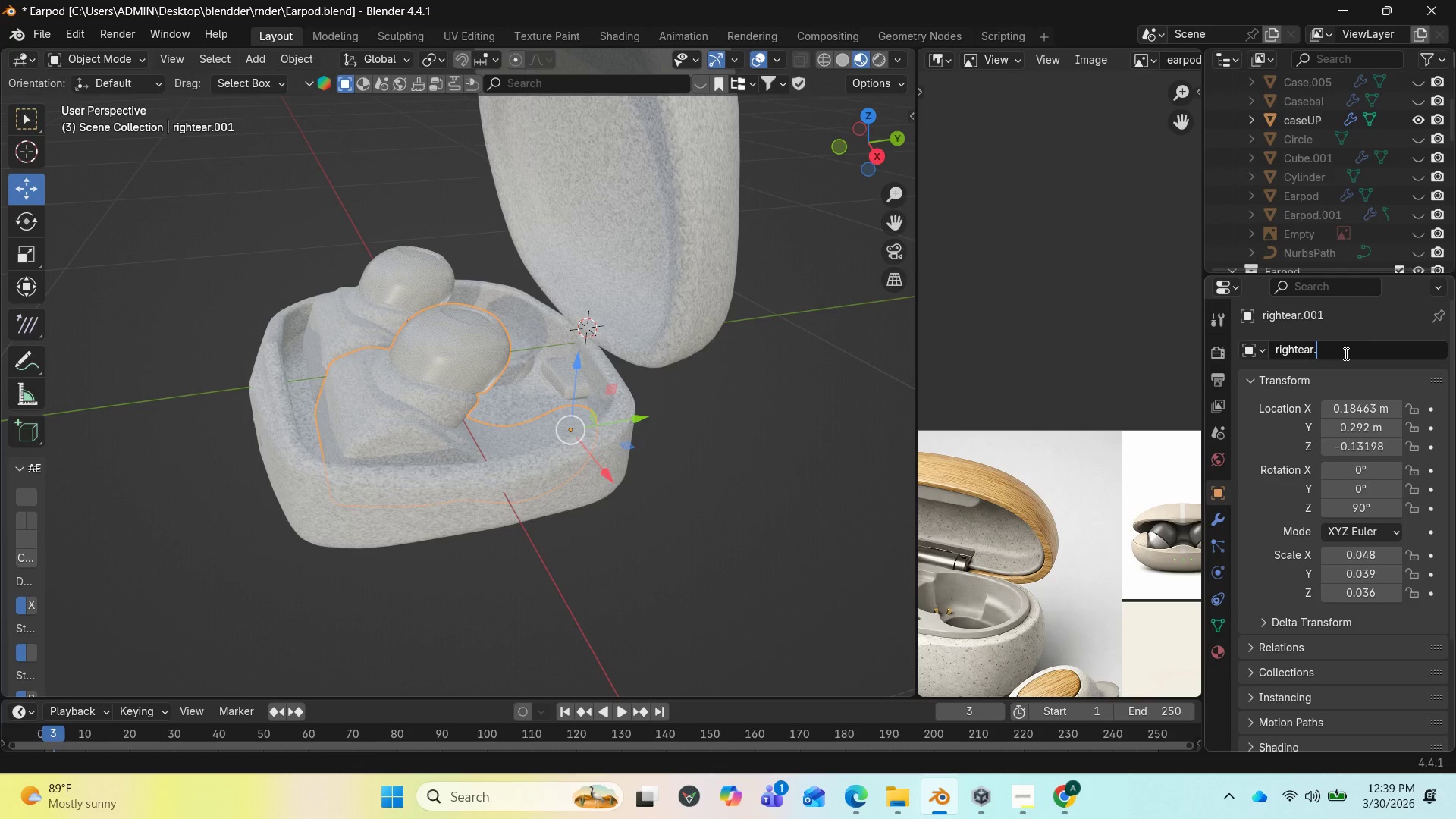 
key(Backspace)
type(pod)
key(Backspace)
key(Backspace)
type(PD)
key(Backspace)
key(Backspace)
type(OD)
 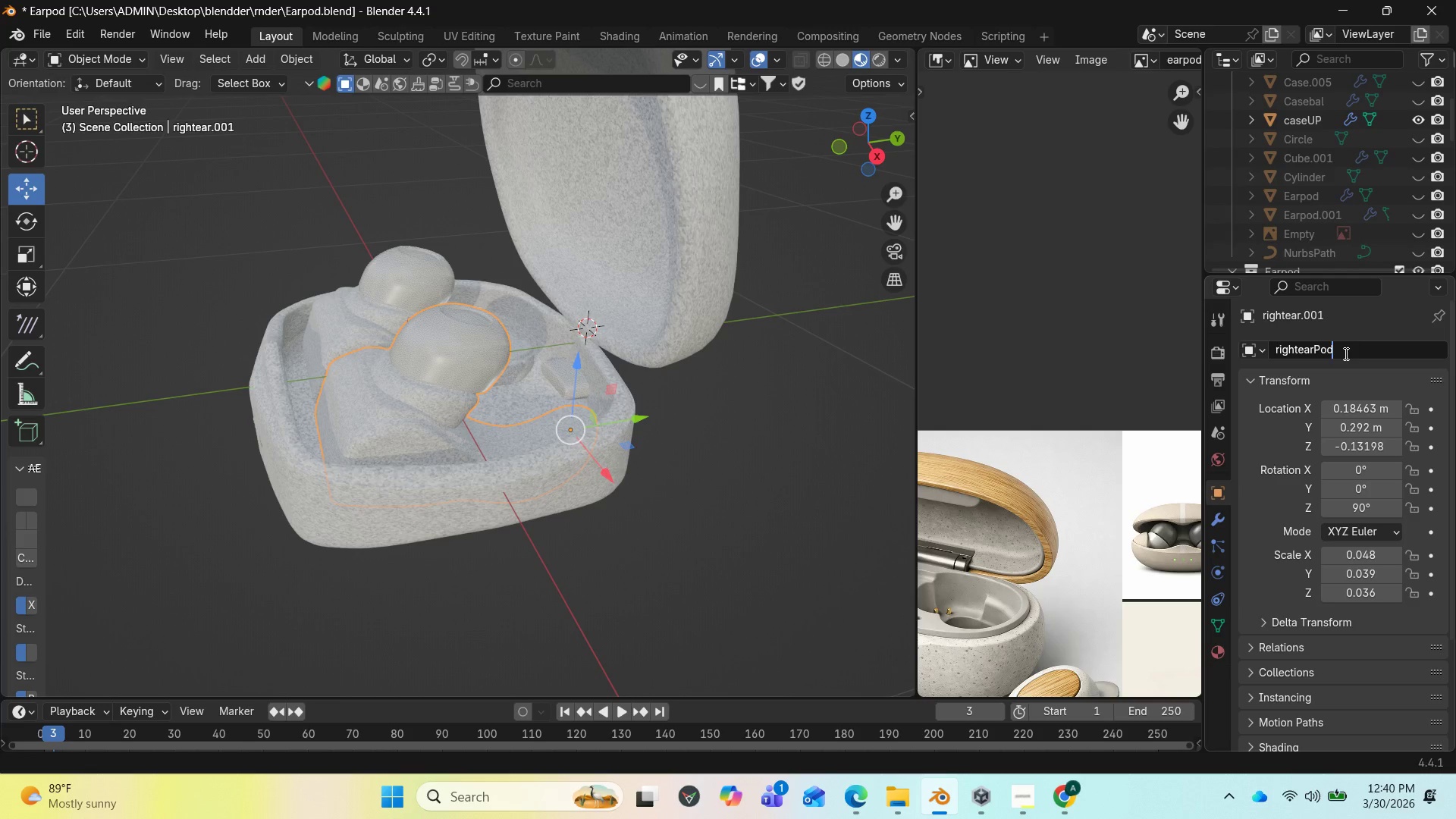 
key(Enter)
 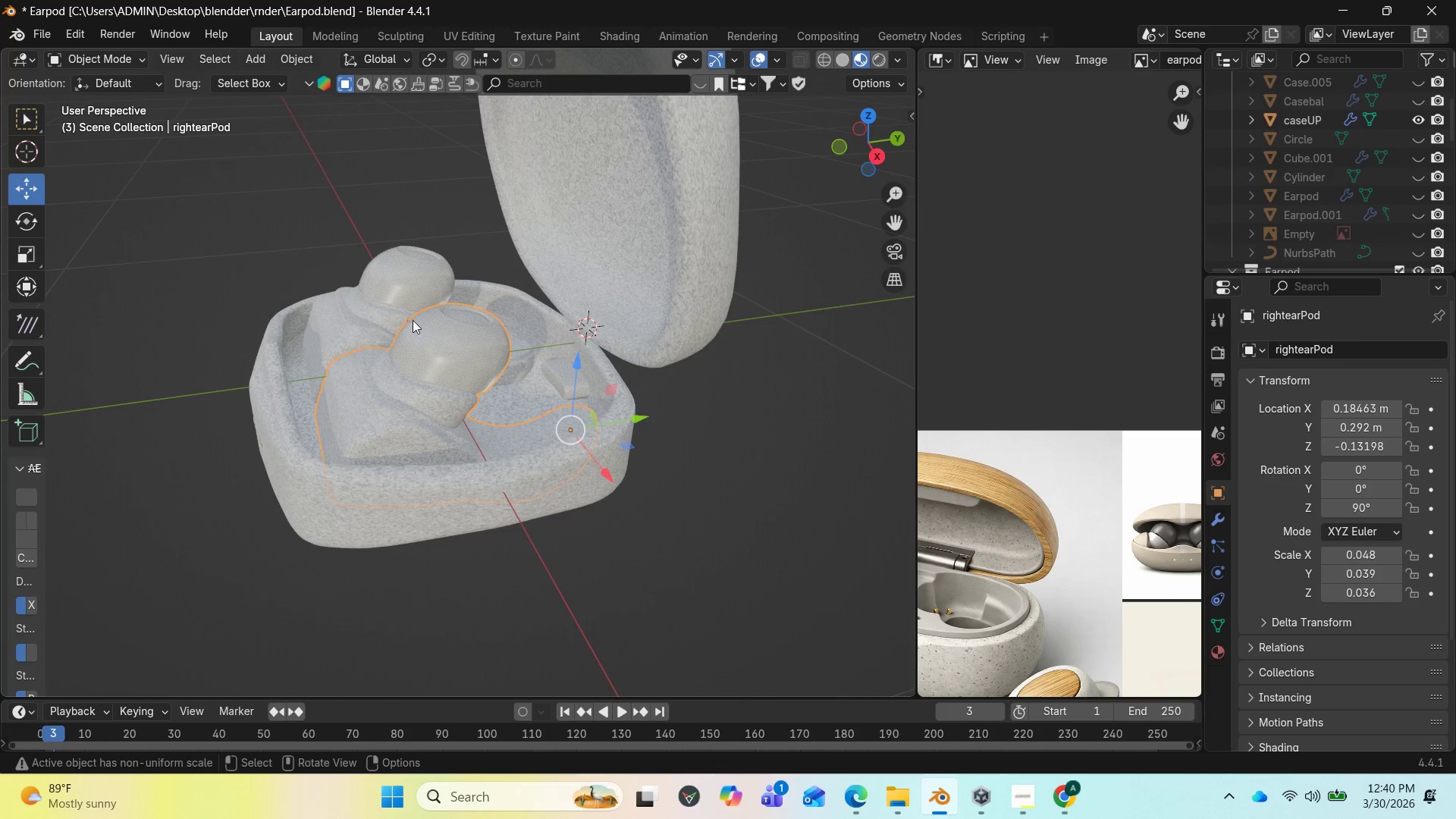 
left_click([371, 297])
 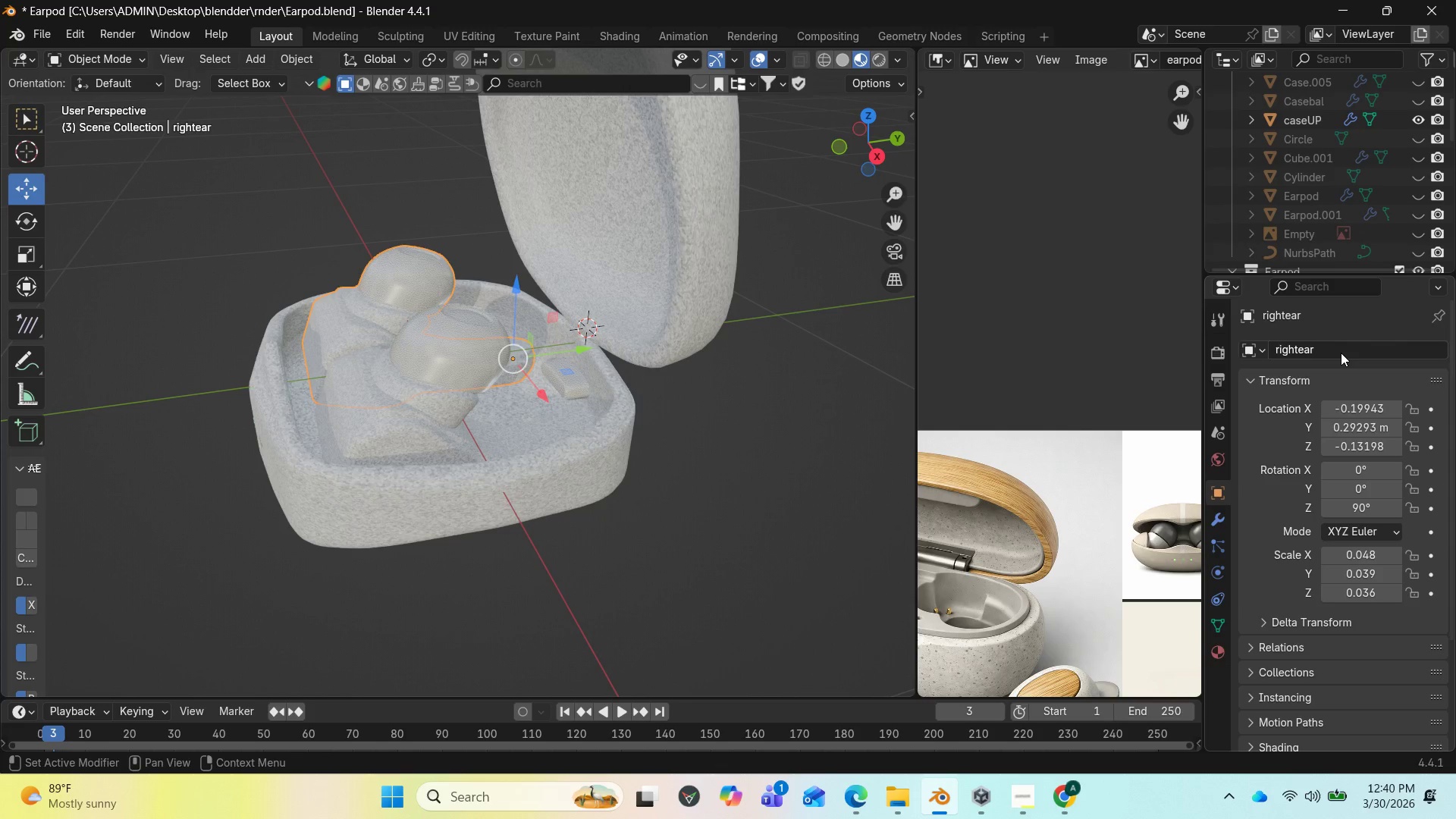 
left_click([1336, 352])
 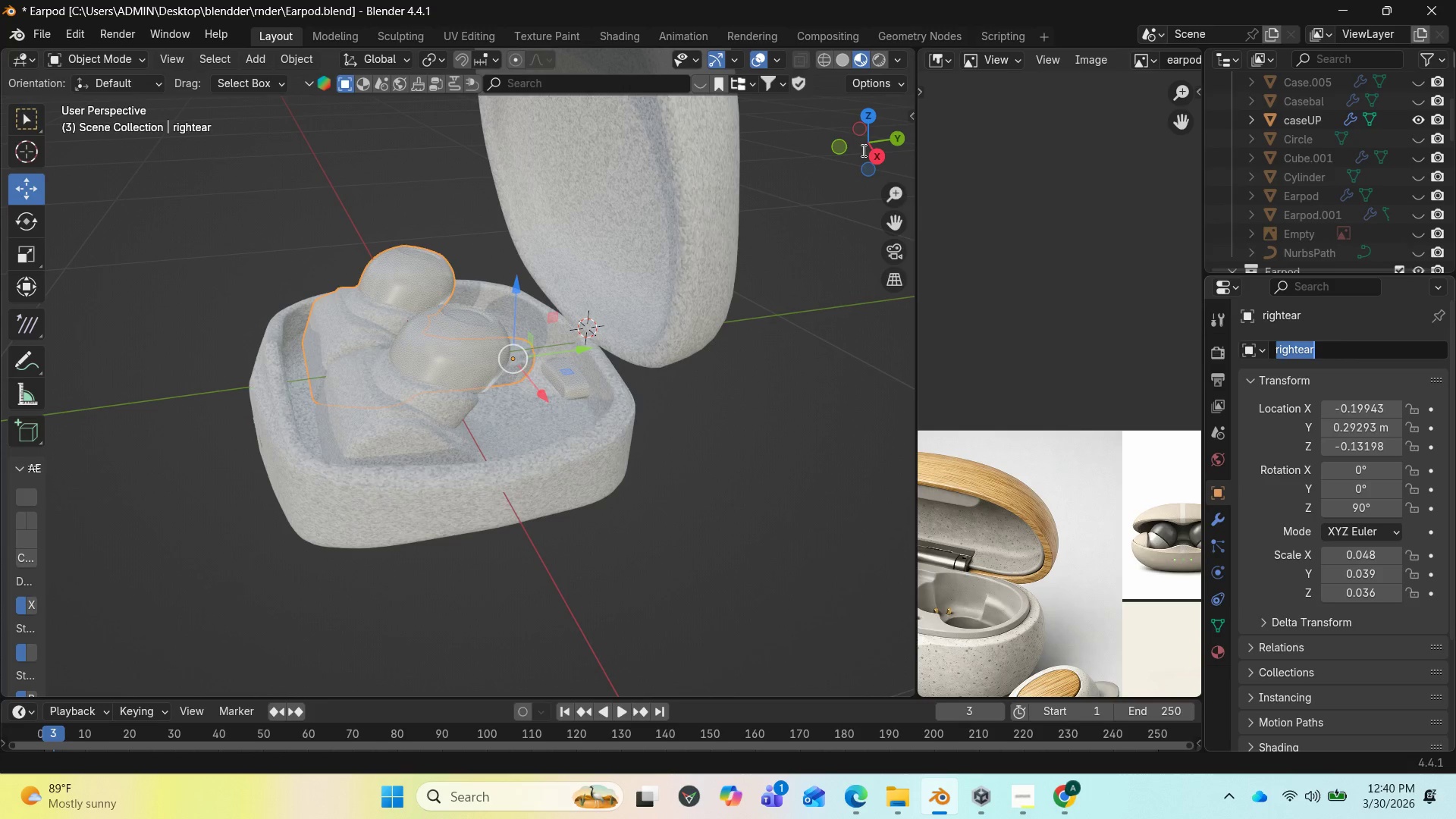 
left_click_drag(start_coordinate=[871, 141], to_coordinate=[726, 149])
 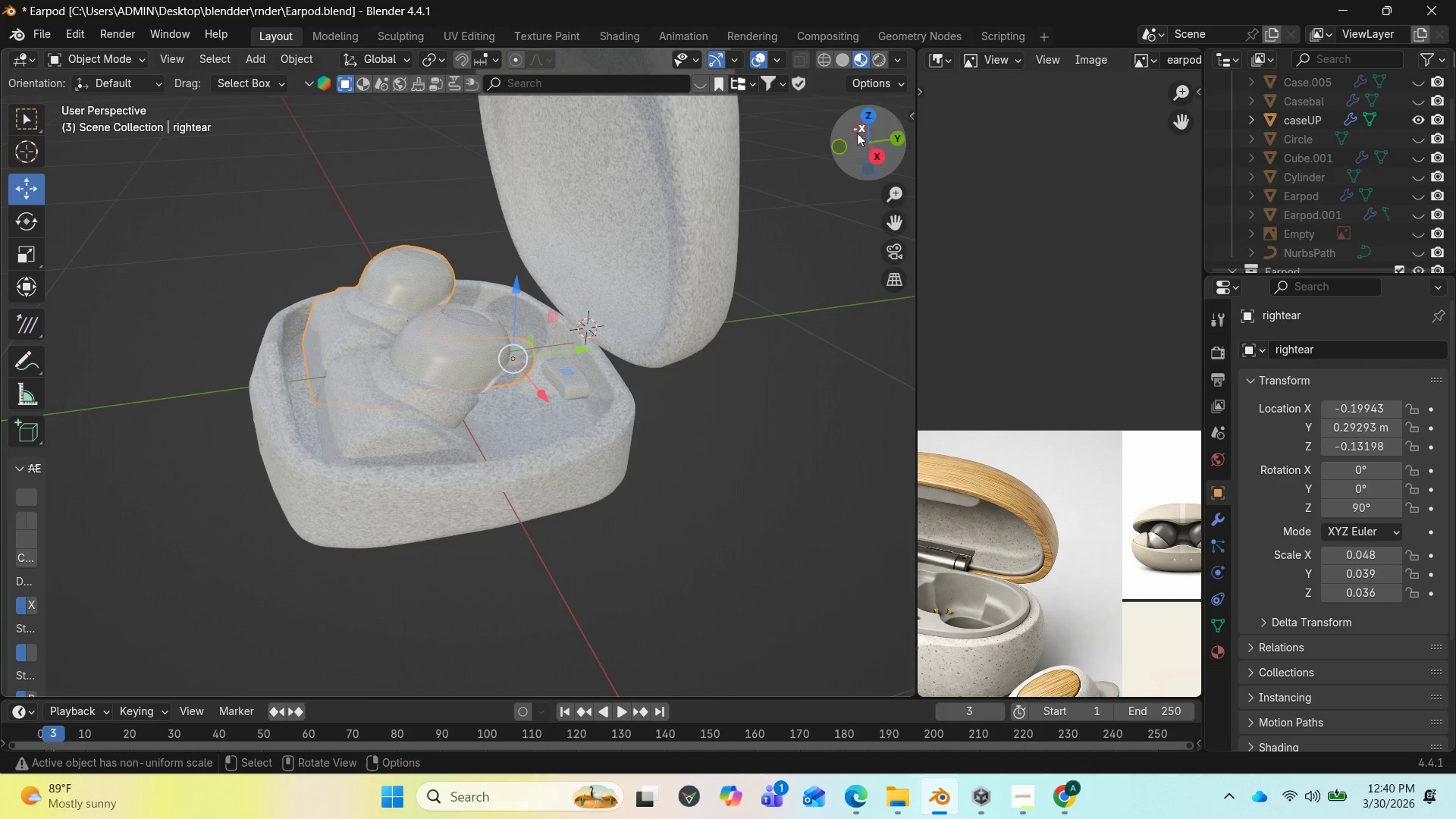 
left_click_drag(start_coordinate=[857, 133], to_coordinate=[585, 96])
 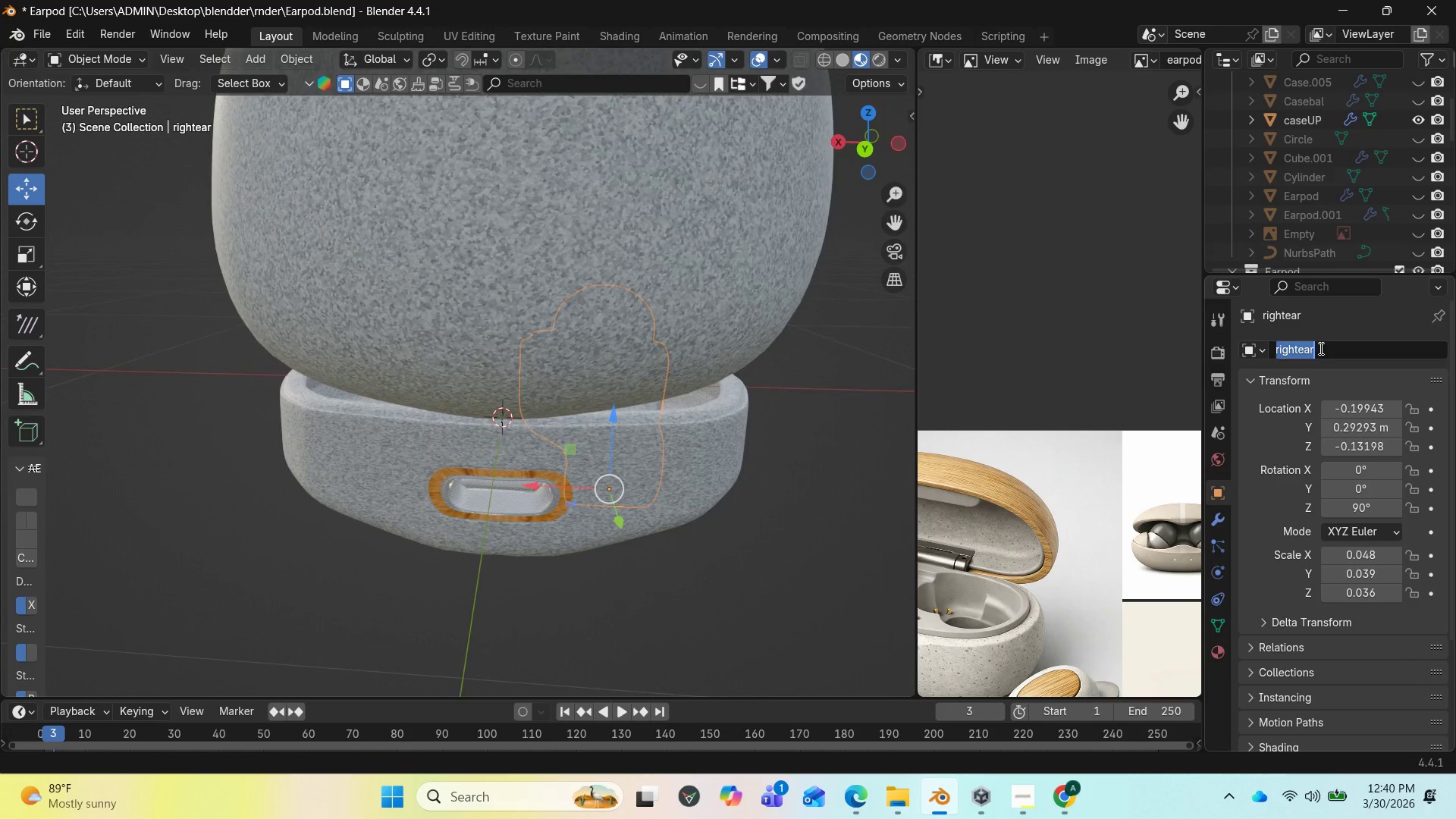 
double_click([1320, 348])
 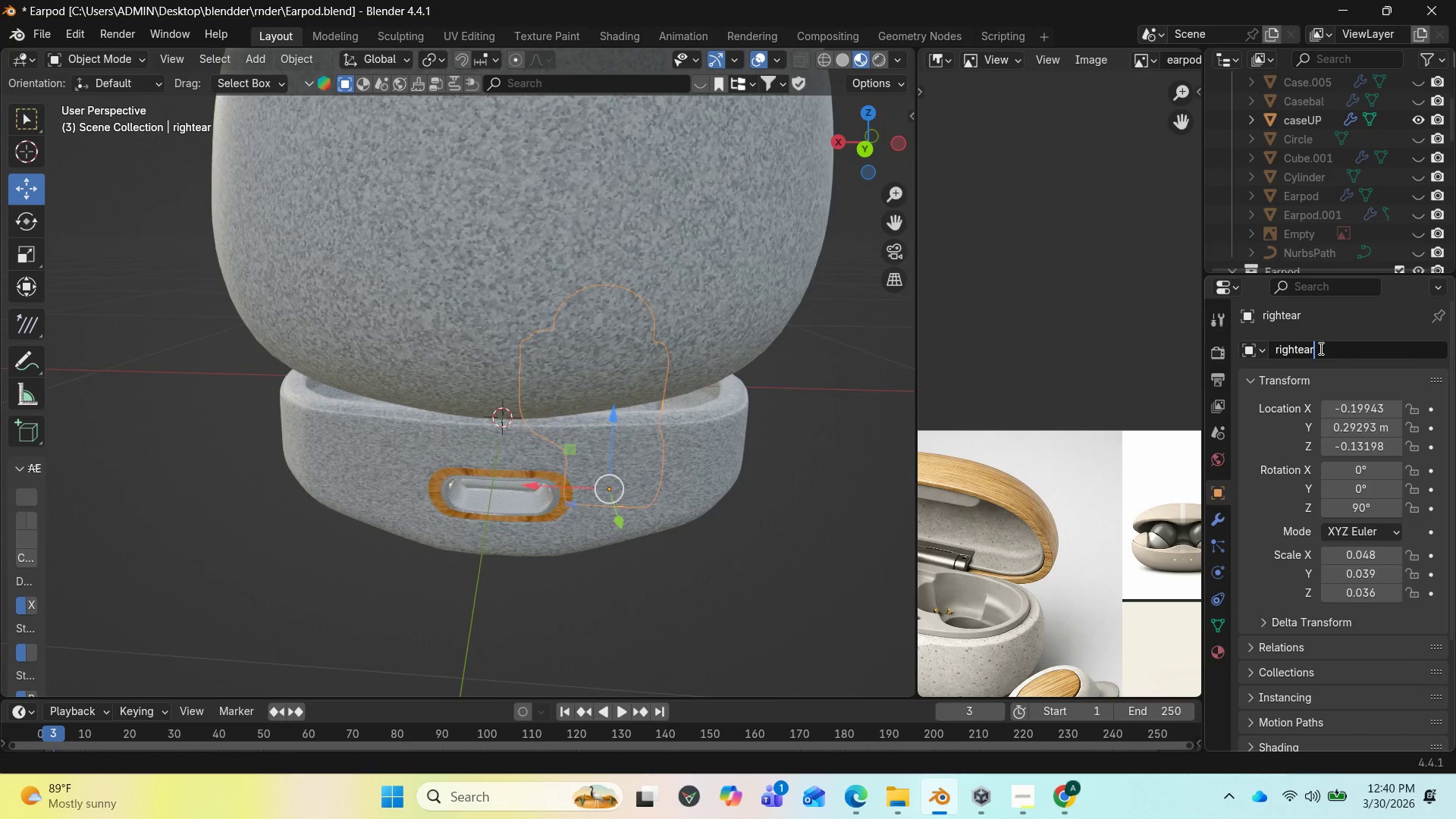 
type(po\)
key(Backspace)
key(Backspace)
type(D)
 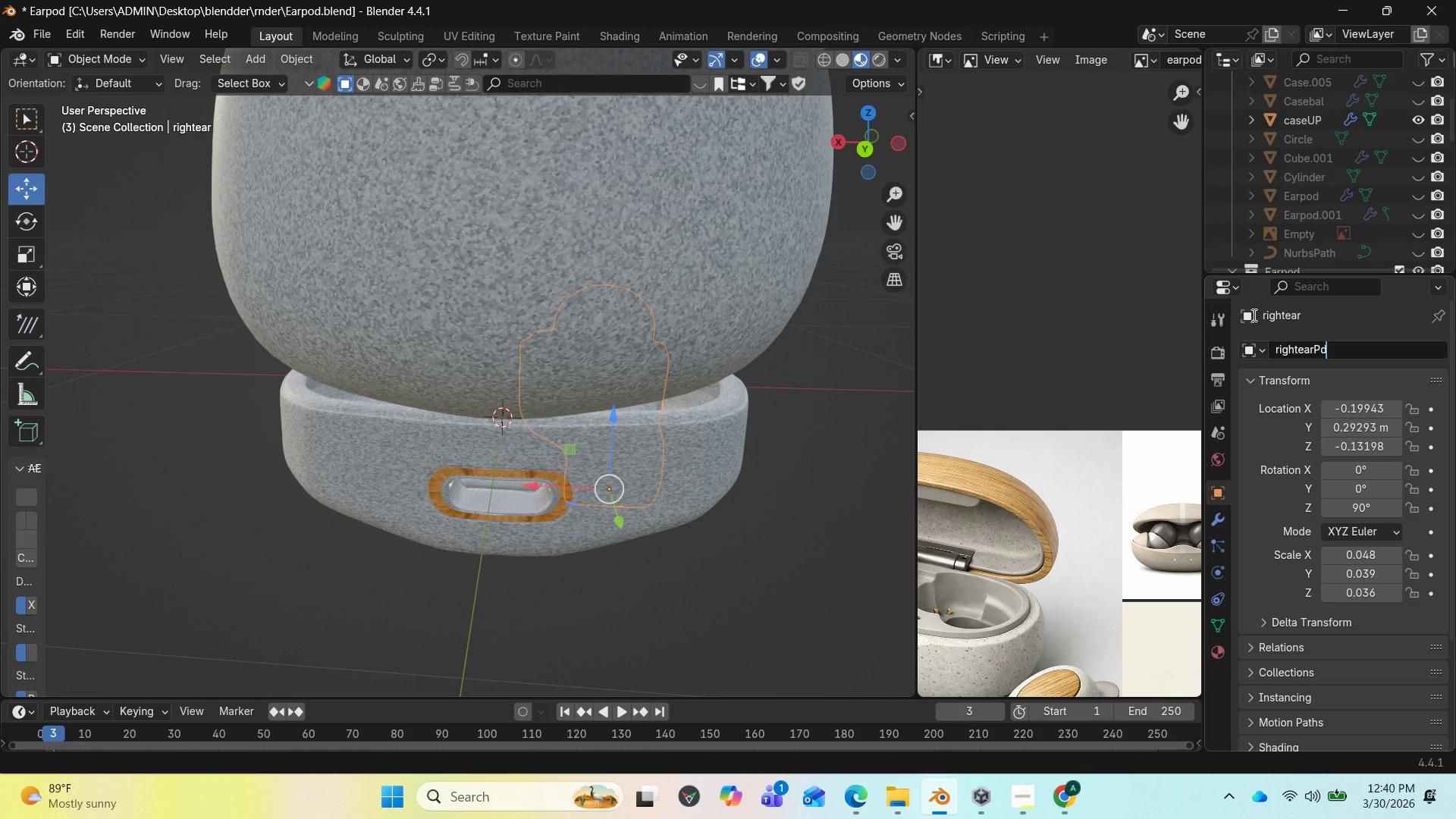 
type(D)
key(Backspace)
key(Backspace)
type(OD)
 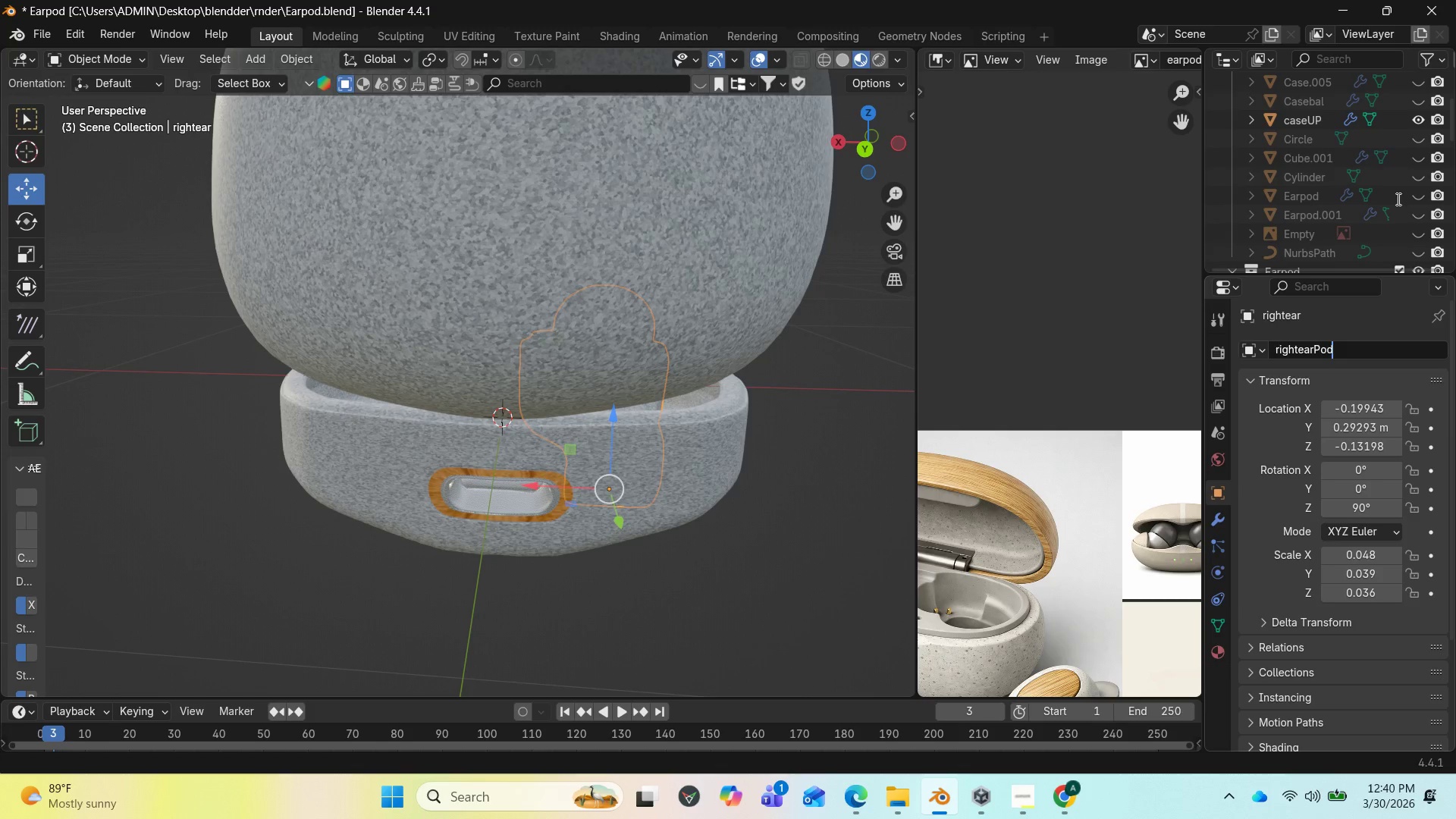 
scroll: coordinate [1345, 180], scroll_direction: down, amount: 2.0
 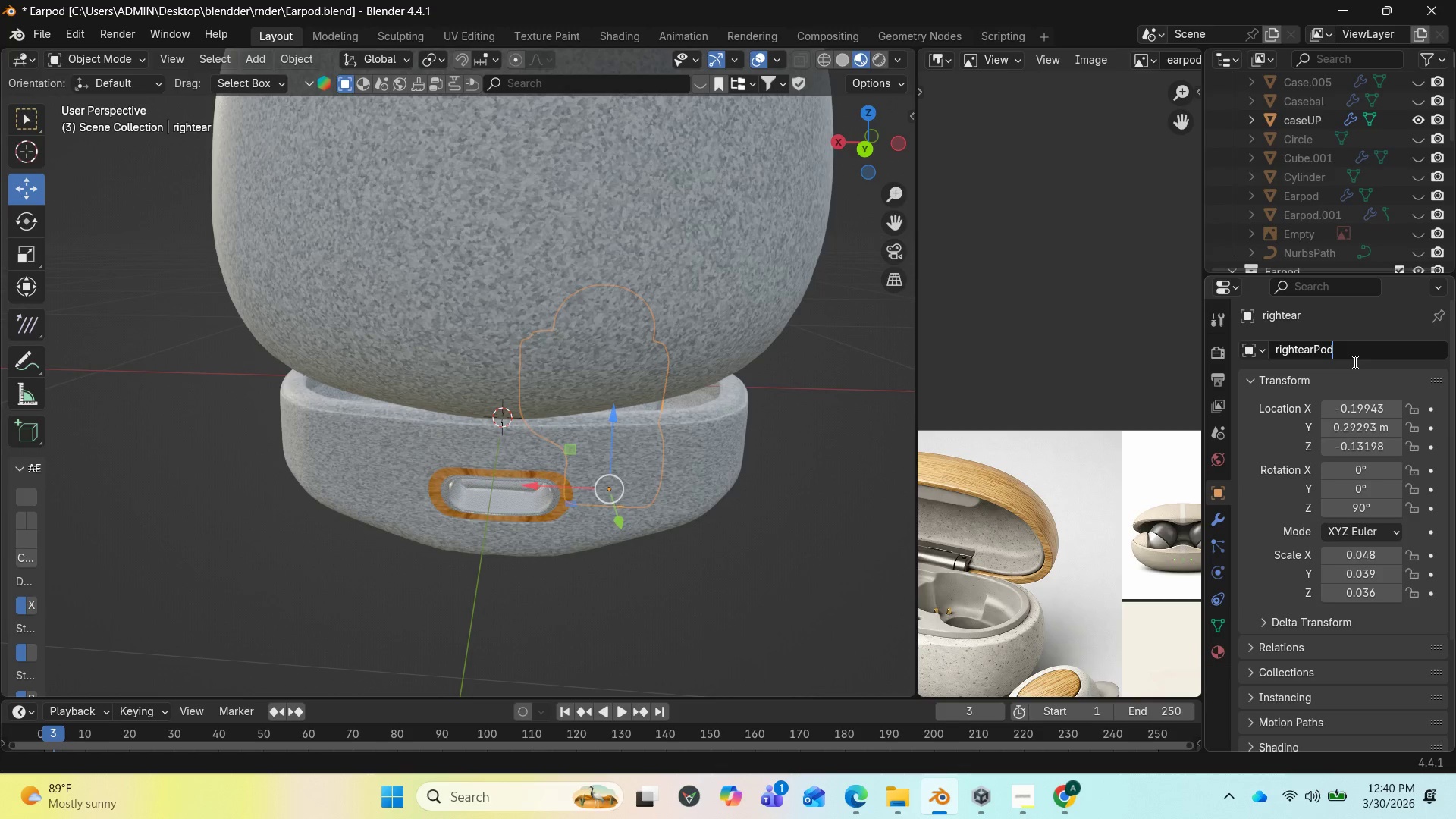 
left_click([1360, 363])
 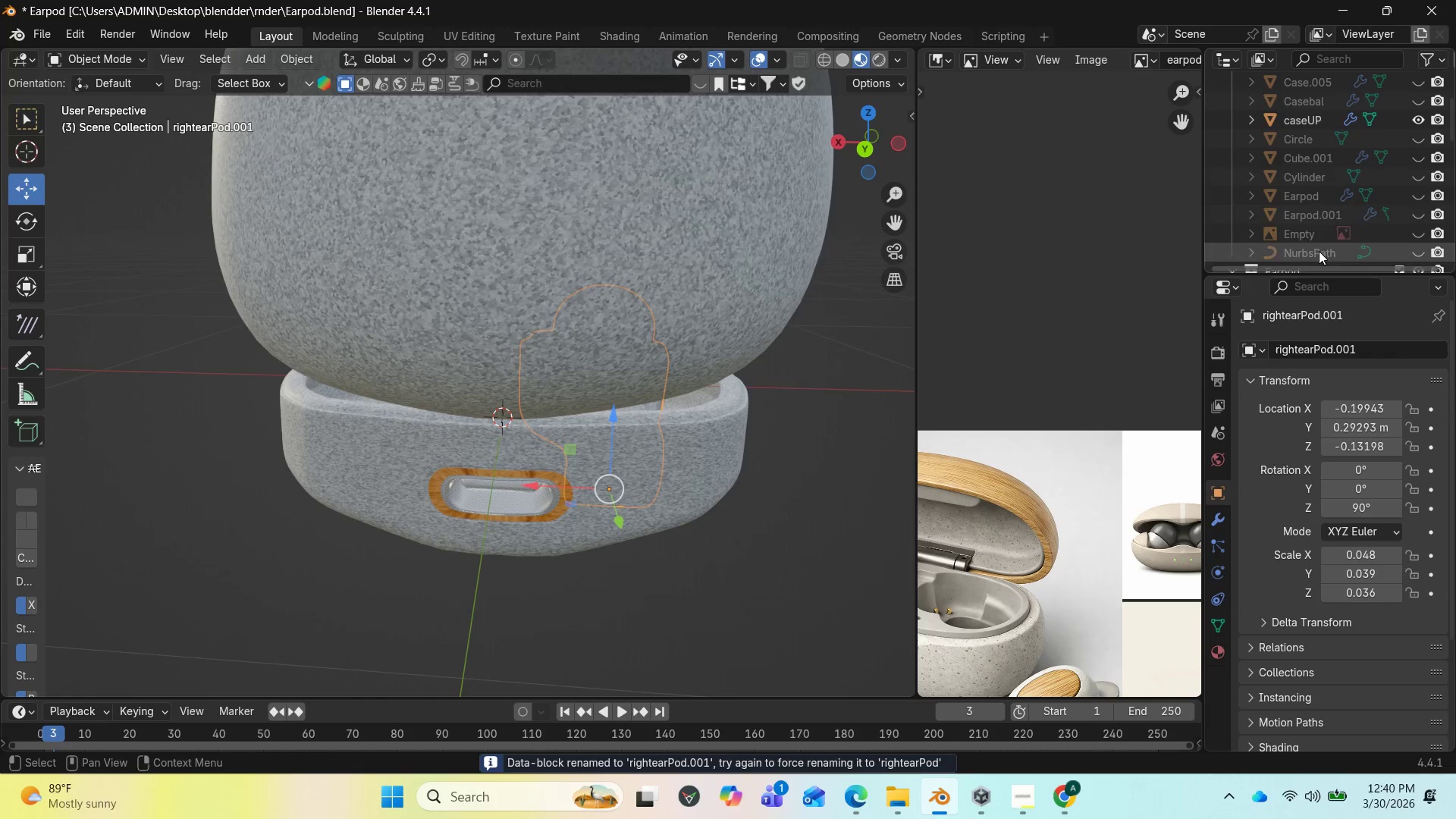 
scroll: coordinate [1320, 205], scroll_direction: down, amount: 4.0
 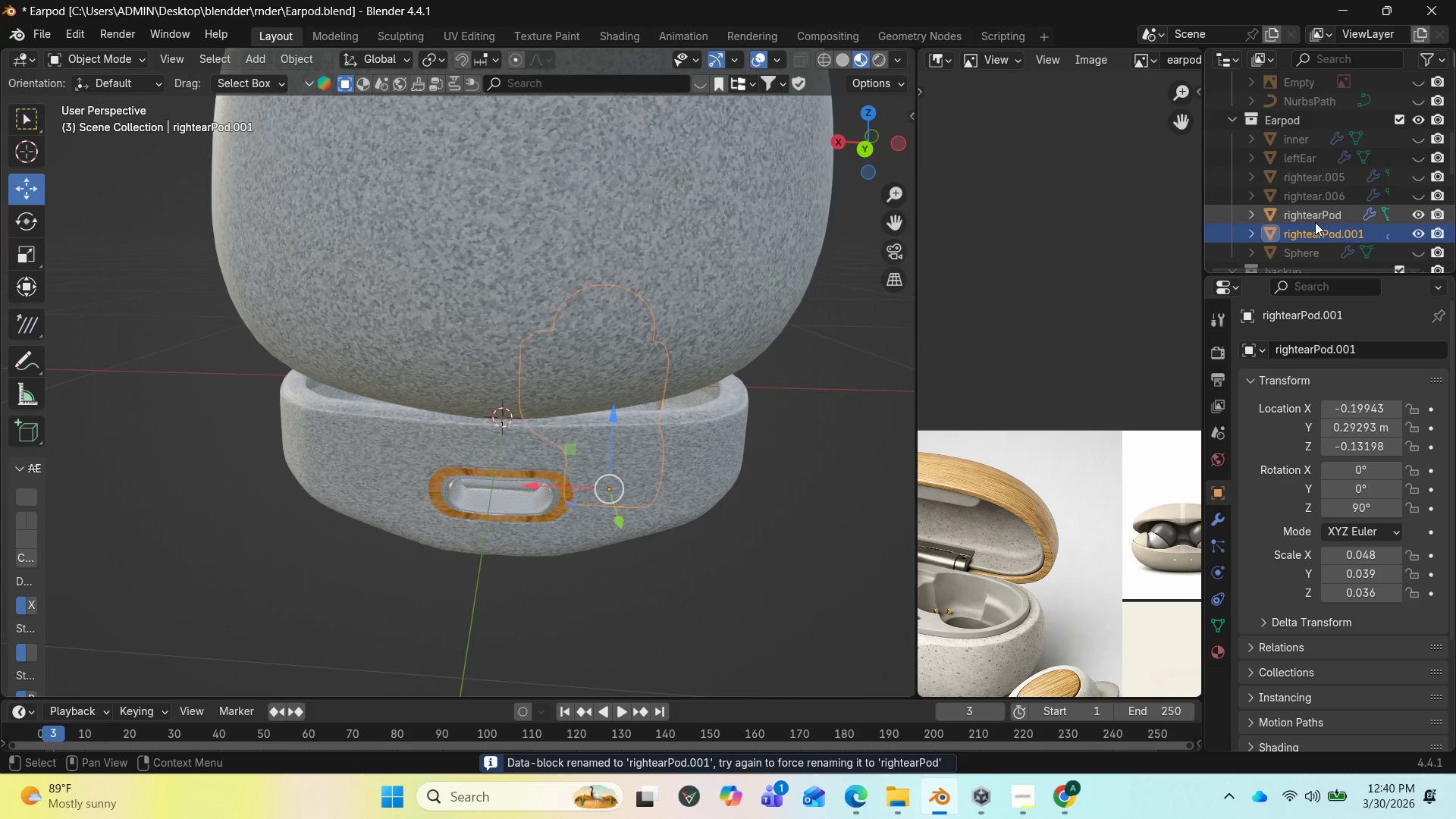 
left_click([1315, 222])
 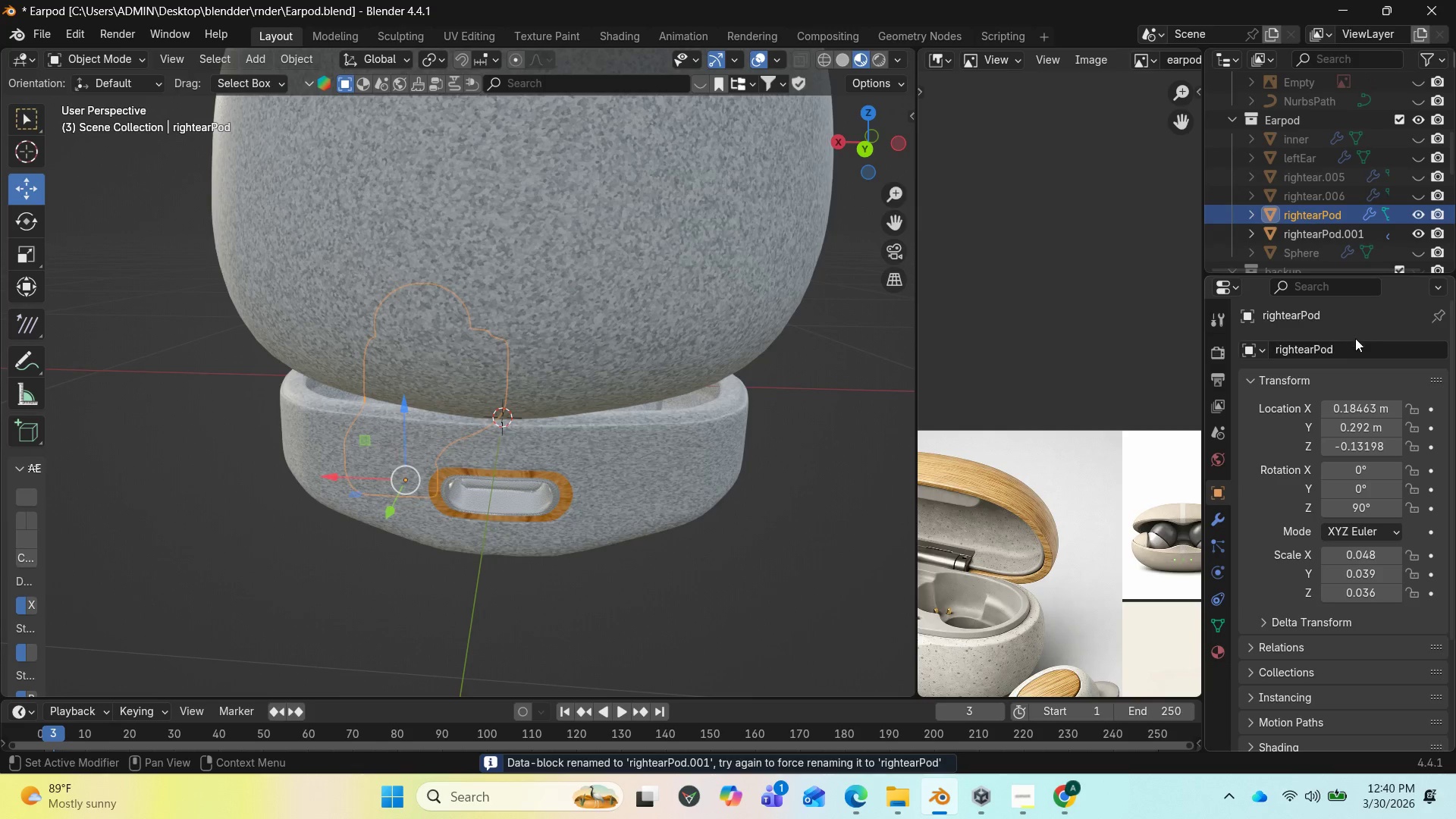 
left_click([1354, 349])
 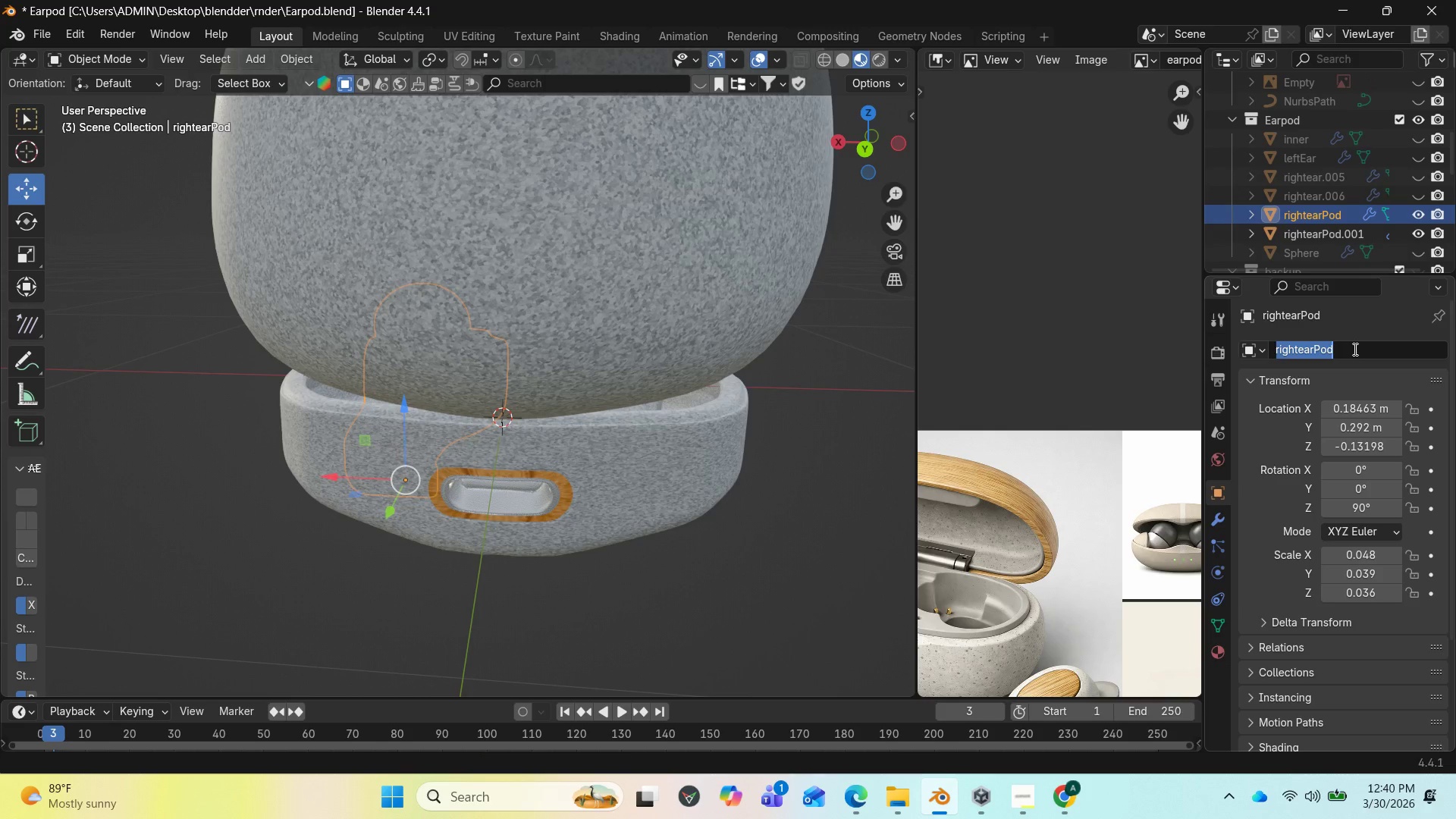 
type(LeftEarpod)
key(Backspace)
key(Backspace)
key(Backspace)
type(Pod)
 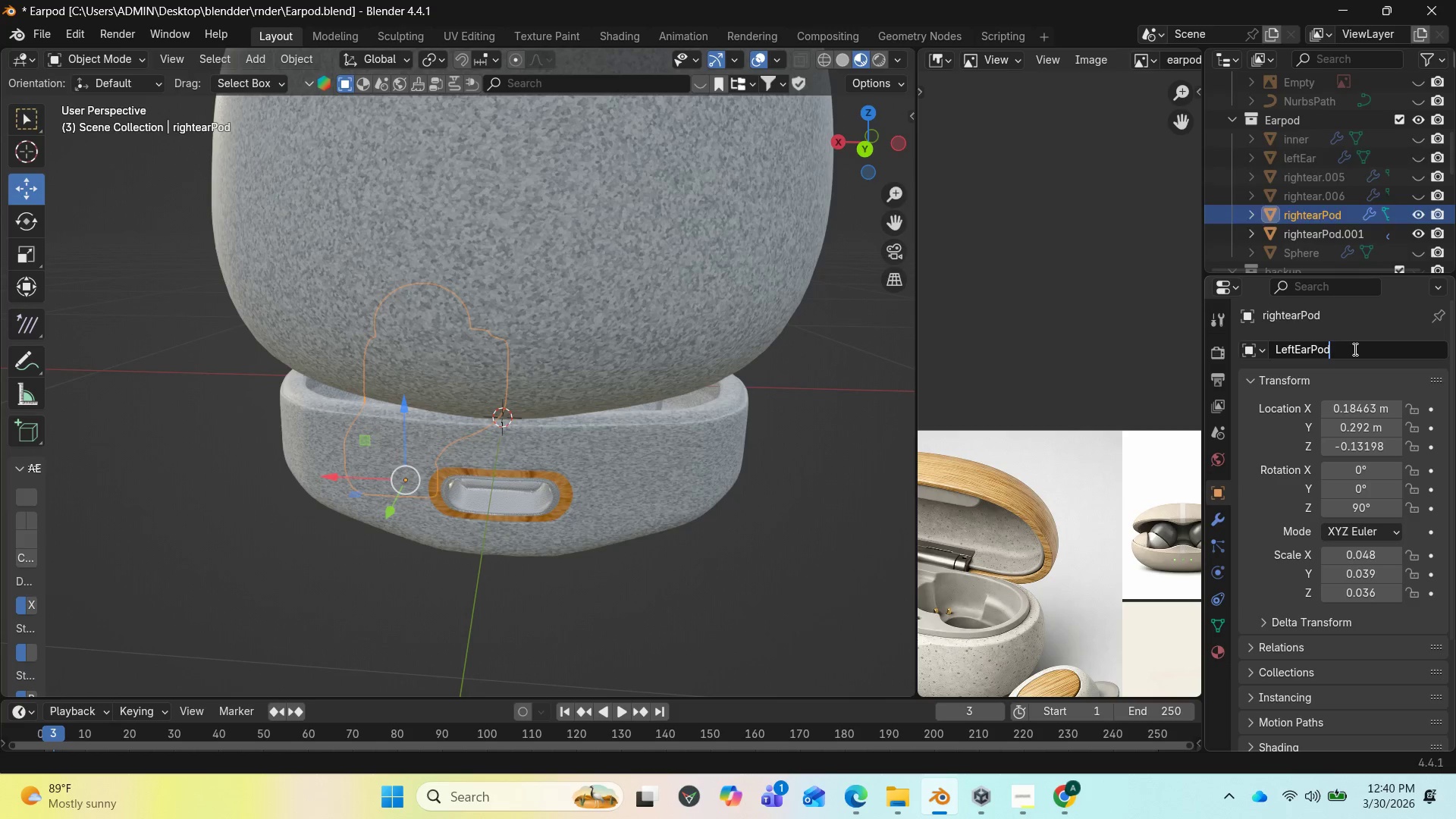 
key(Enter)
 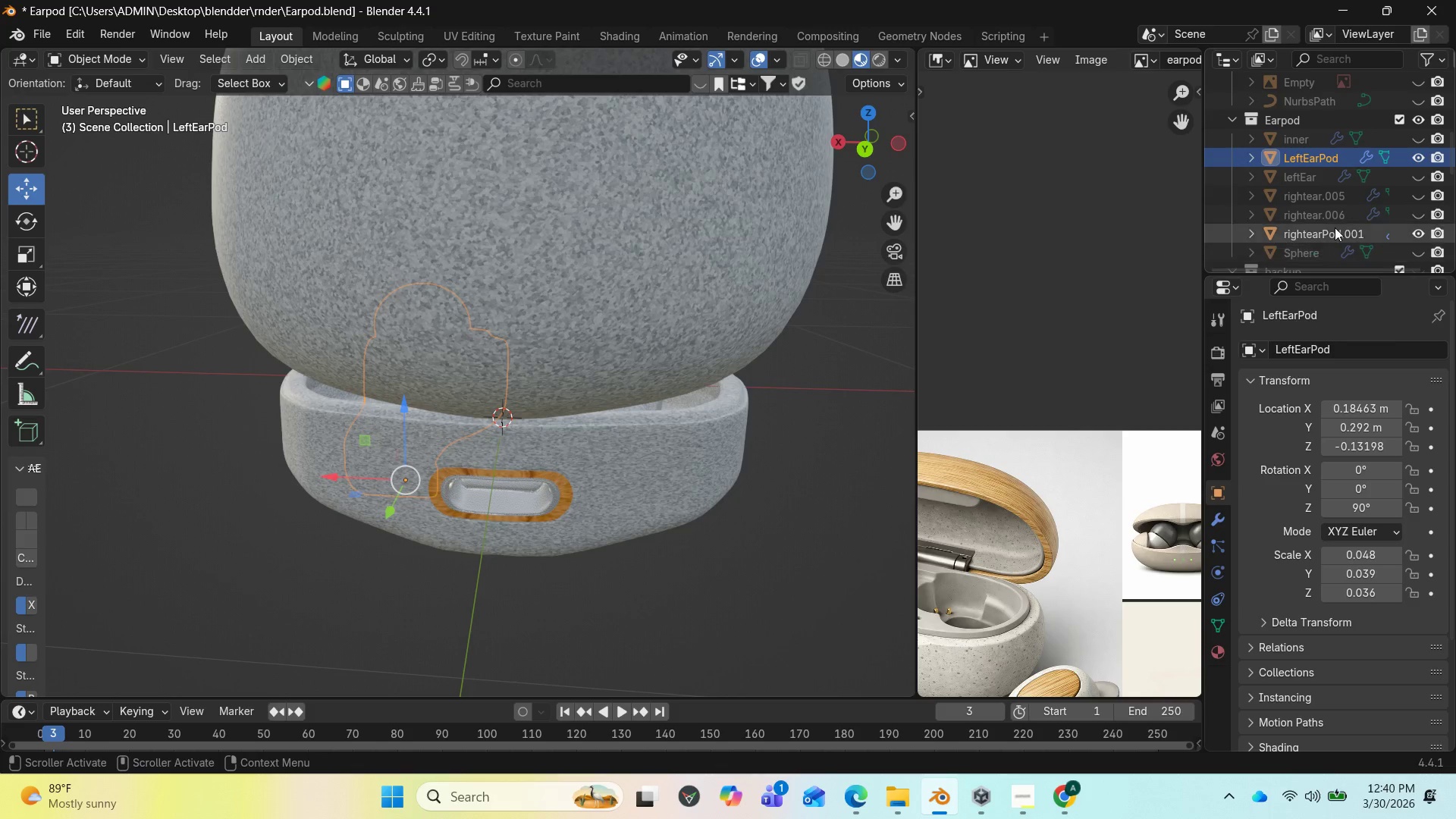 
left_click([1352, 231])
 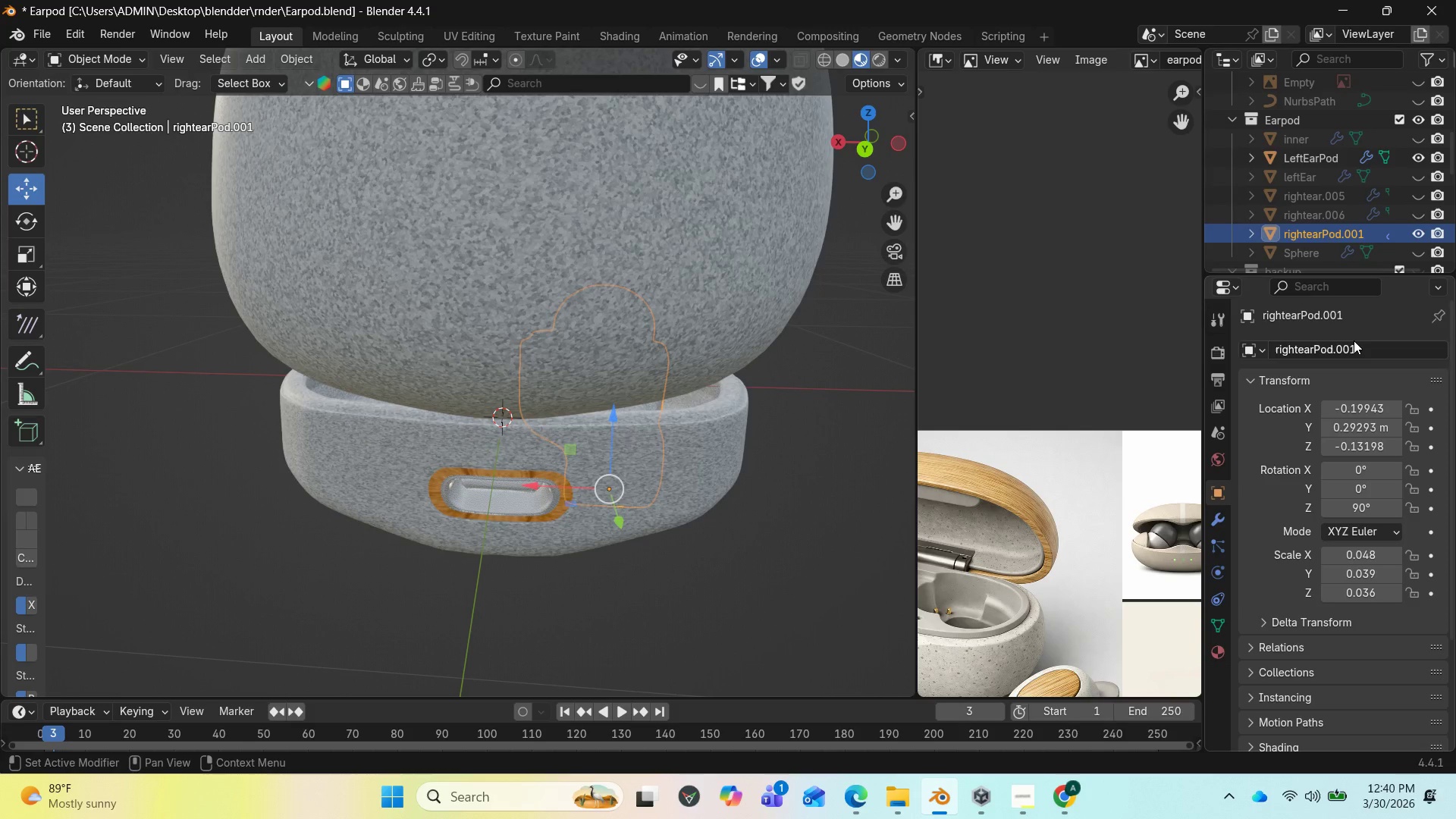 
left_click([1354, 341])
 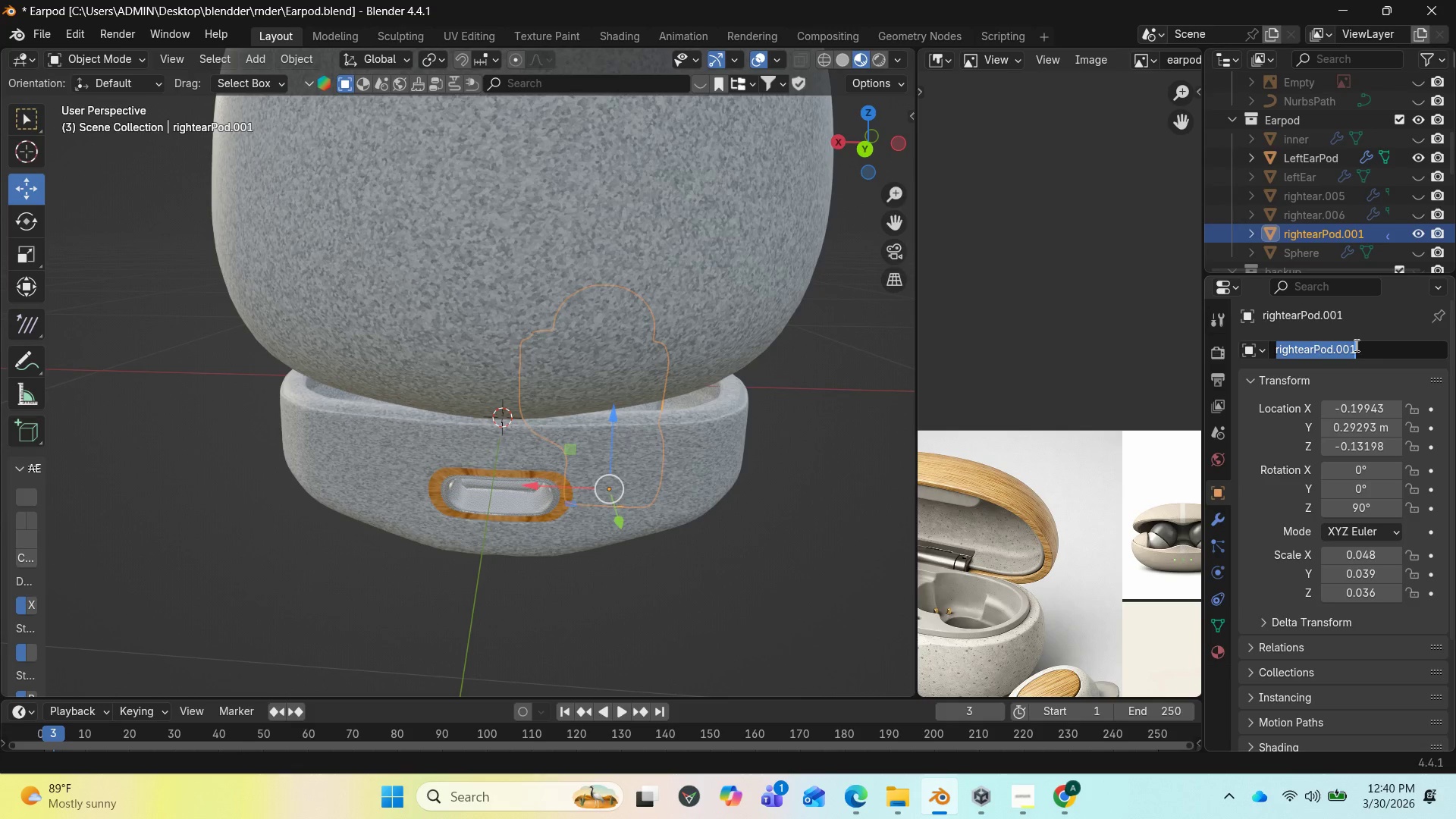 
left_click([1356, 345])
 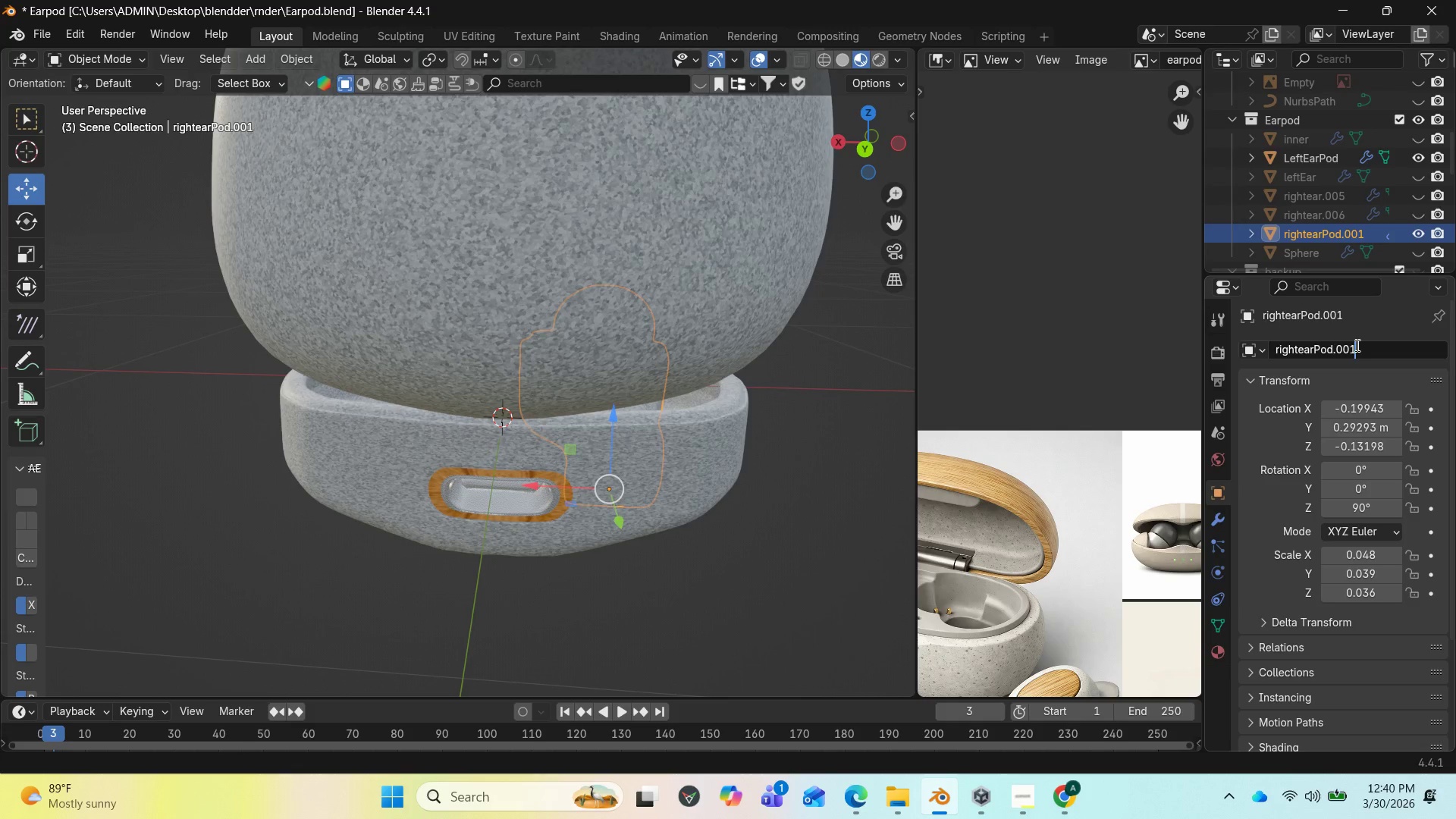 
key(Backspace)
 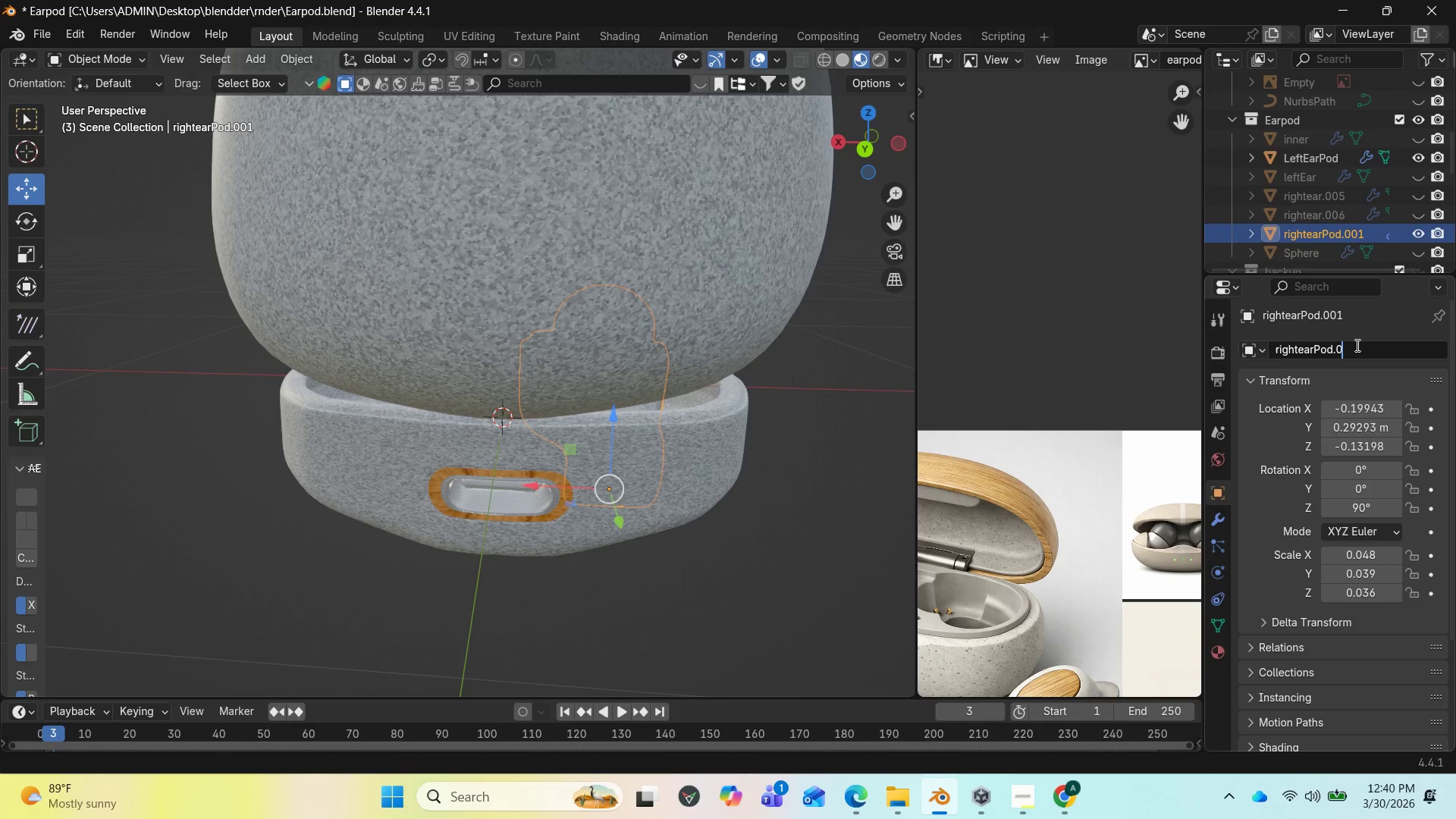 
key(Backspace)
 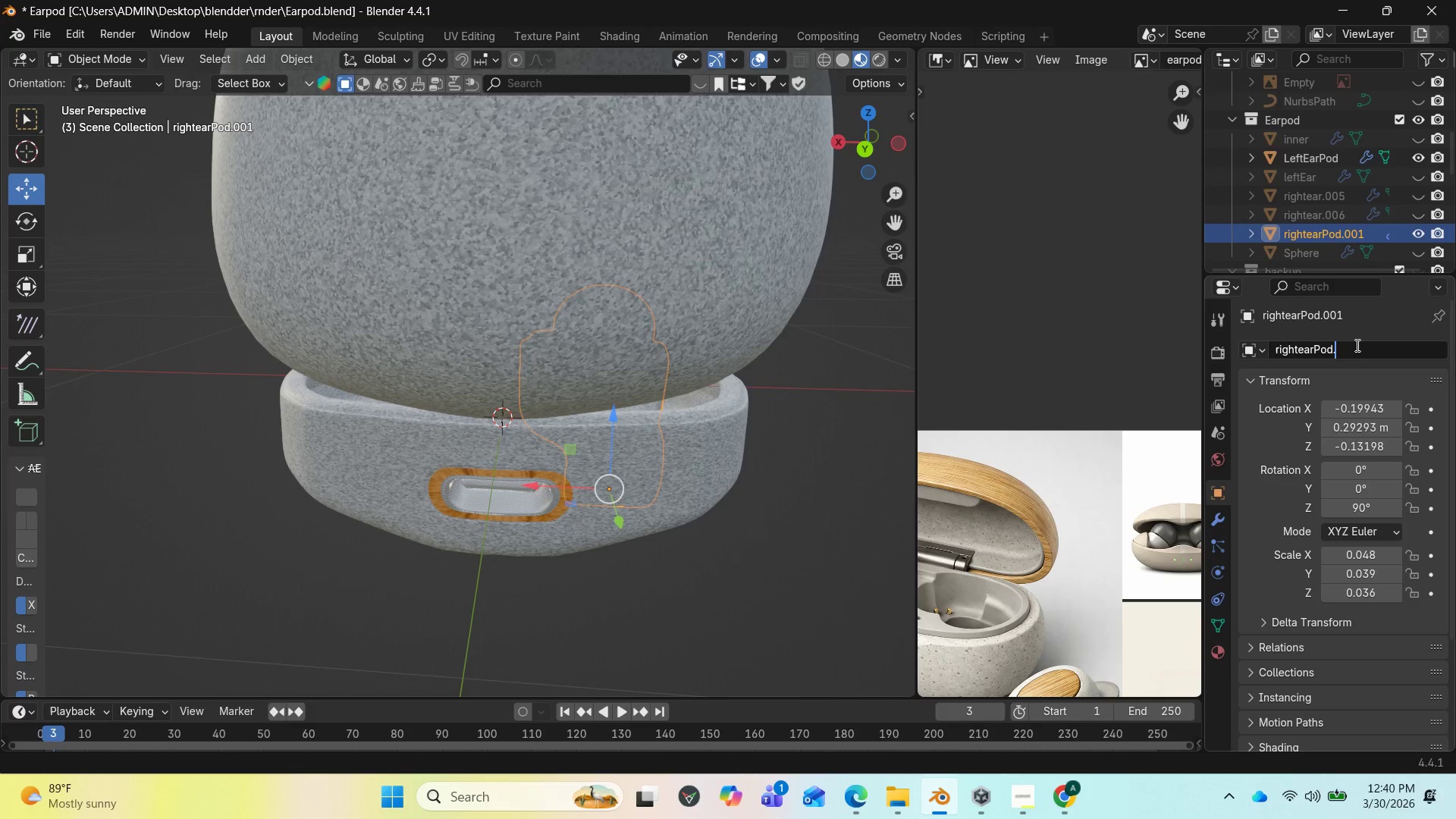 
key(Backspace)
 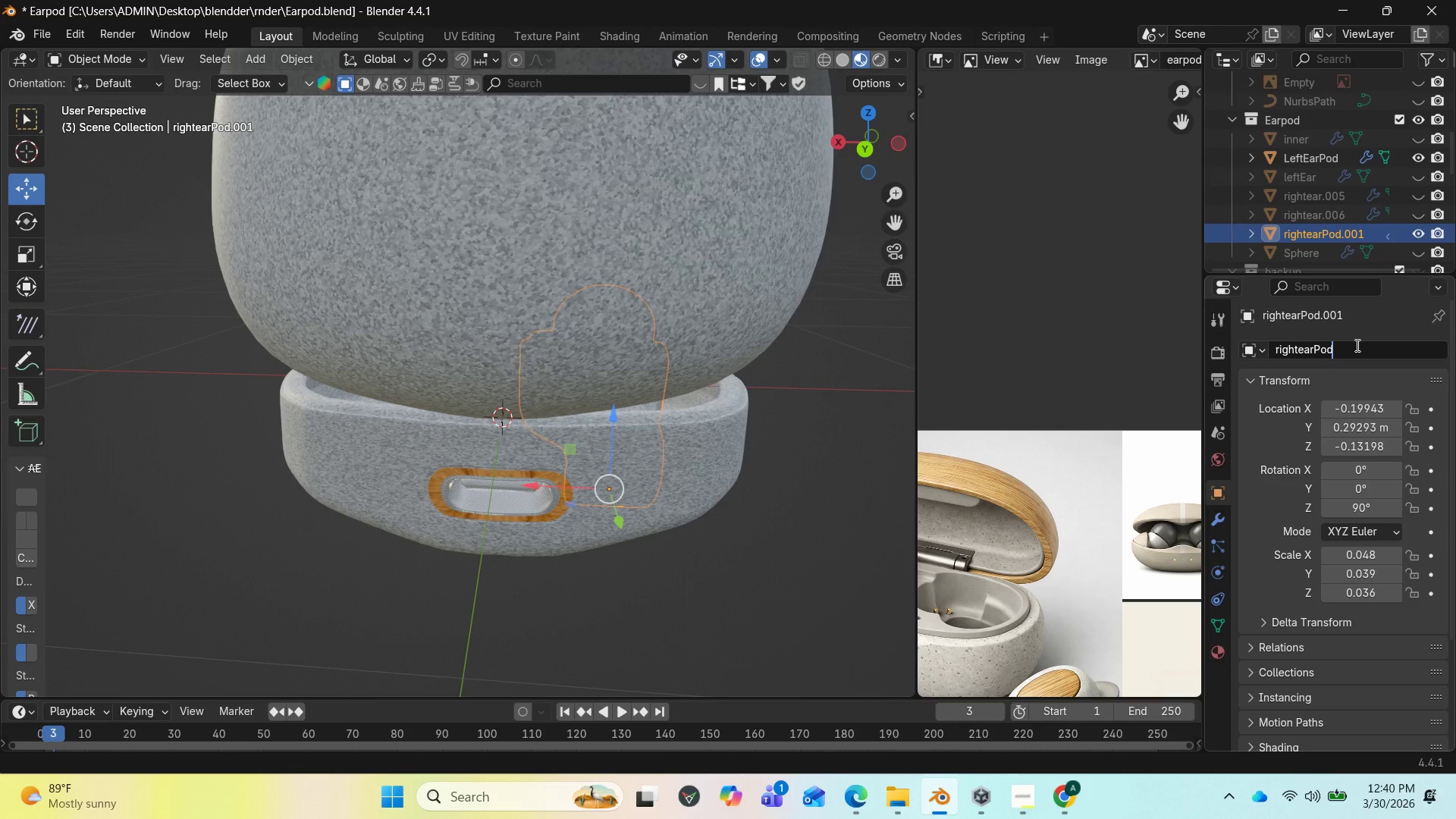 
key(Backspace)
 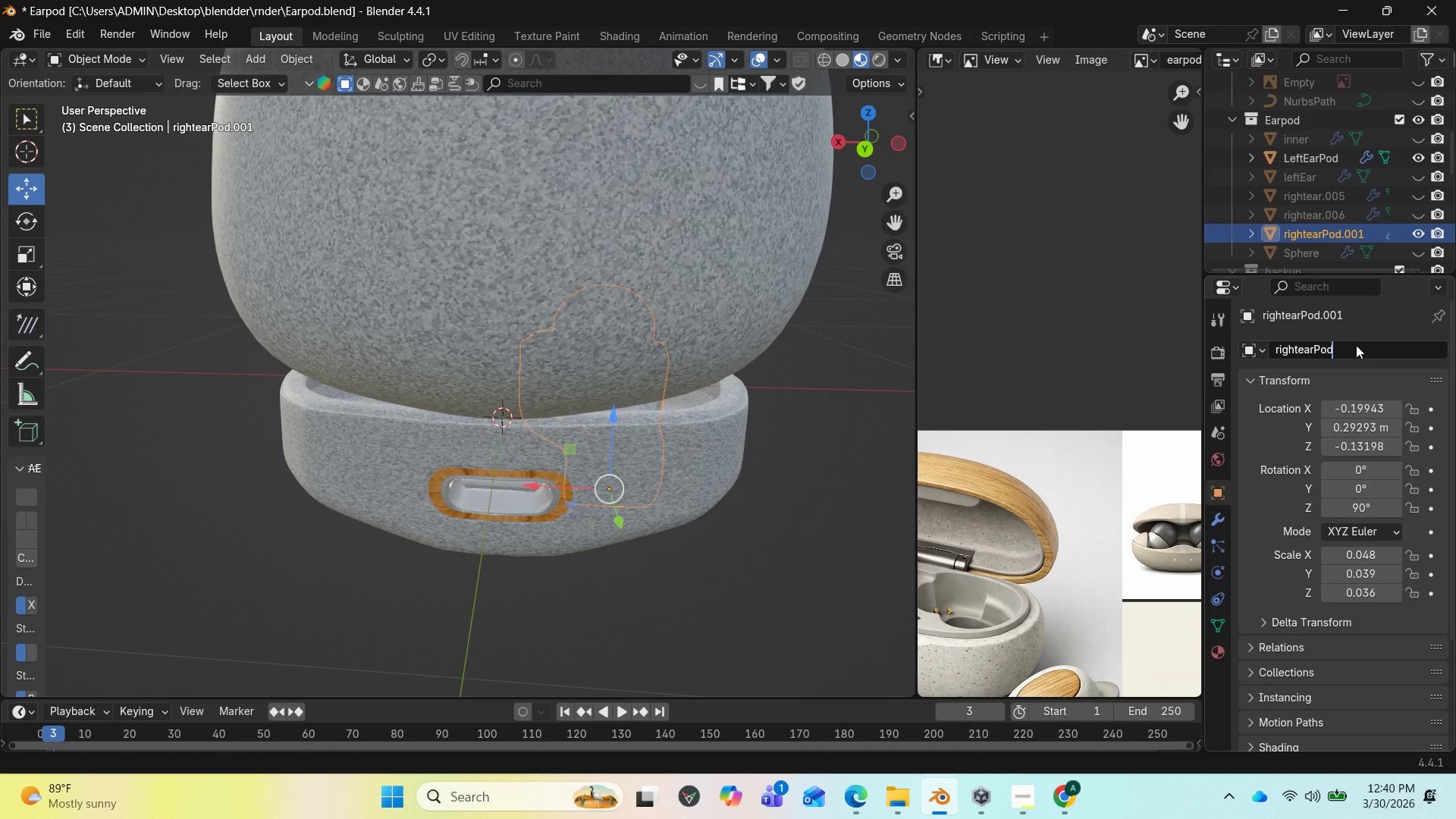 
key(Enter)
 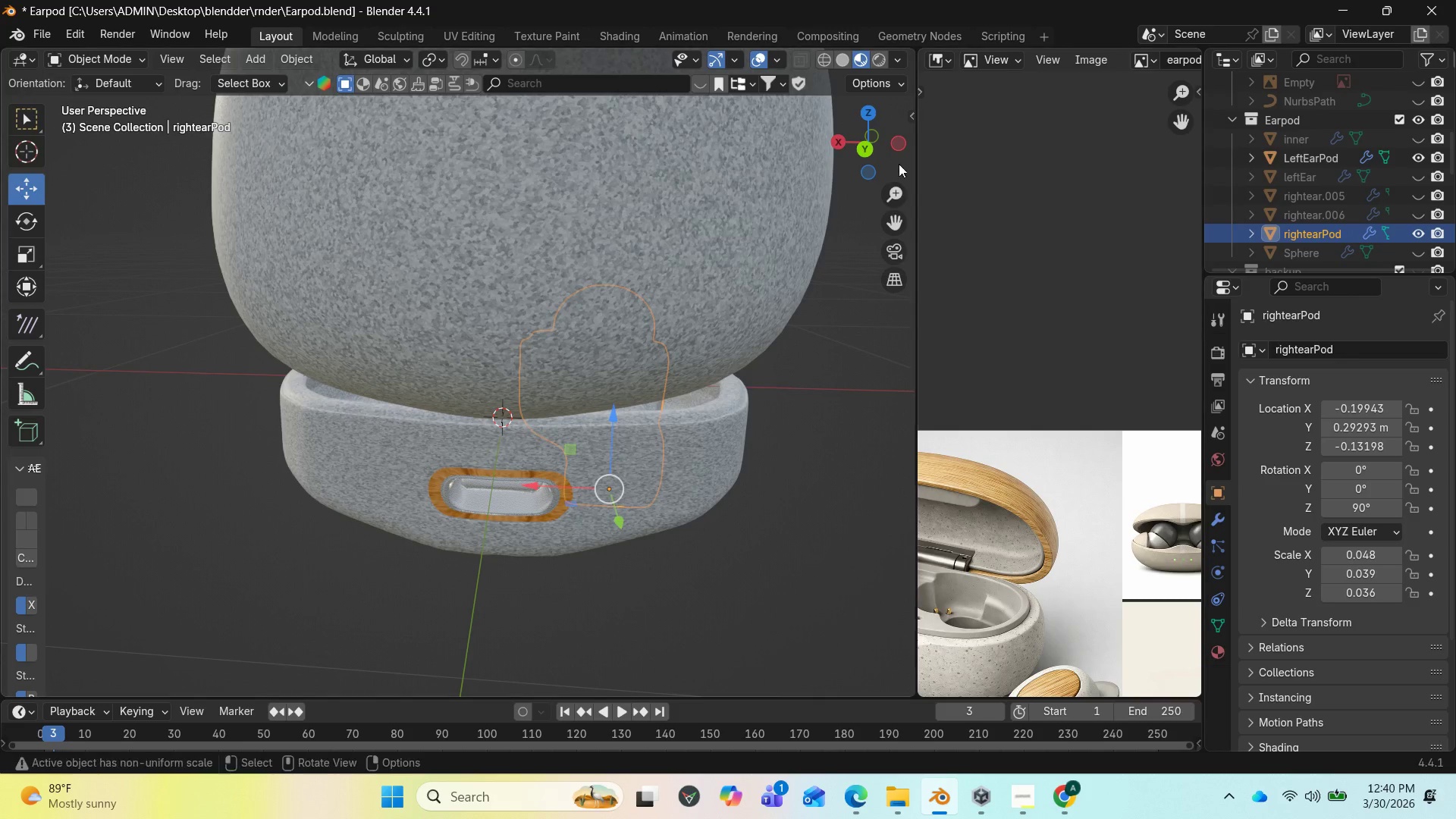 
left_click_drag(start_coordinate=[848, 135], to_coordinate=[505, 108])
 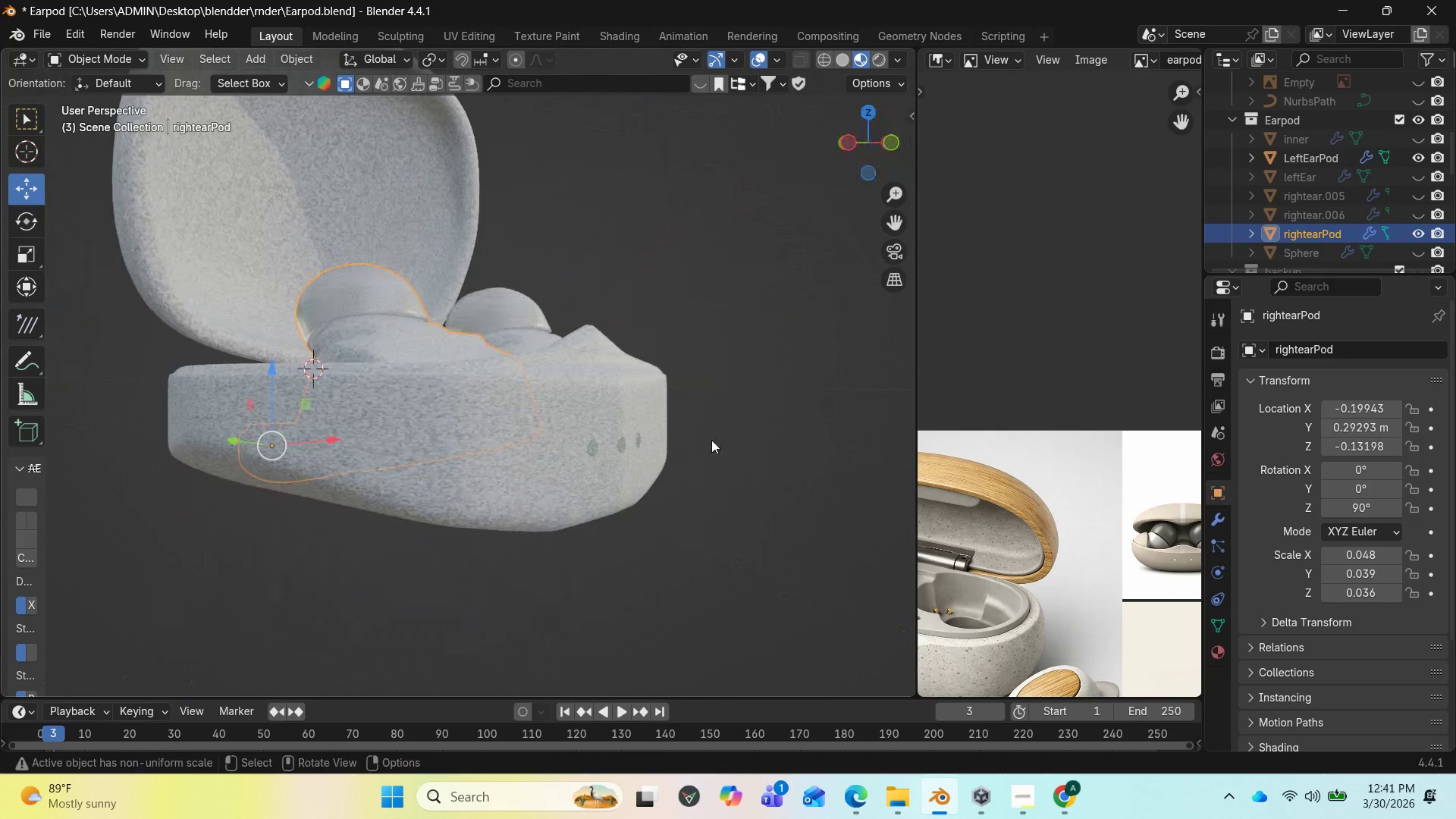 
scroll: coordinate [711, 442], scroll_direction: down, amount: 2.0
 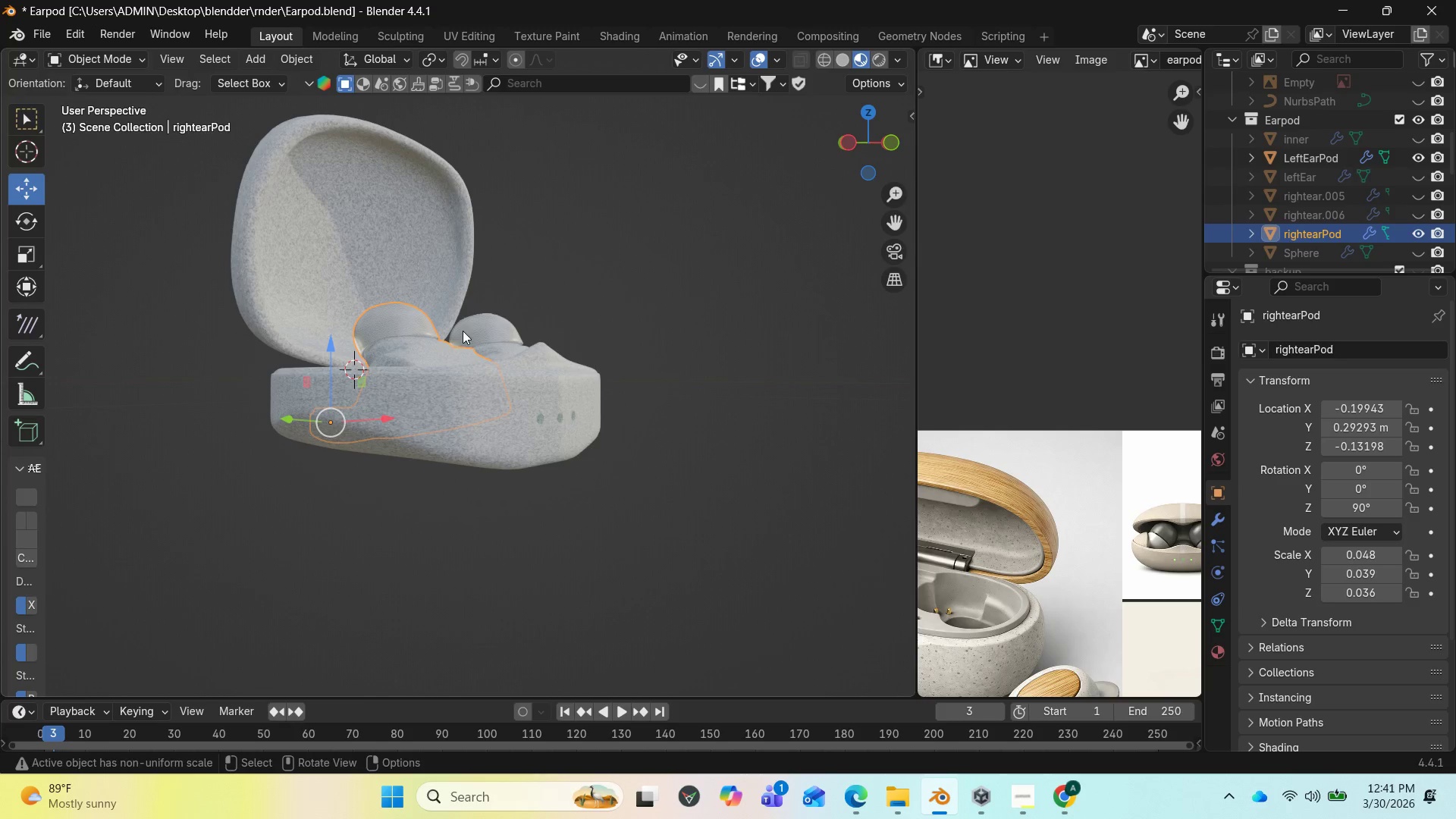 
wait(6.2)
 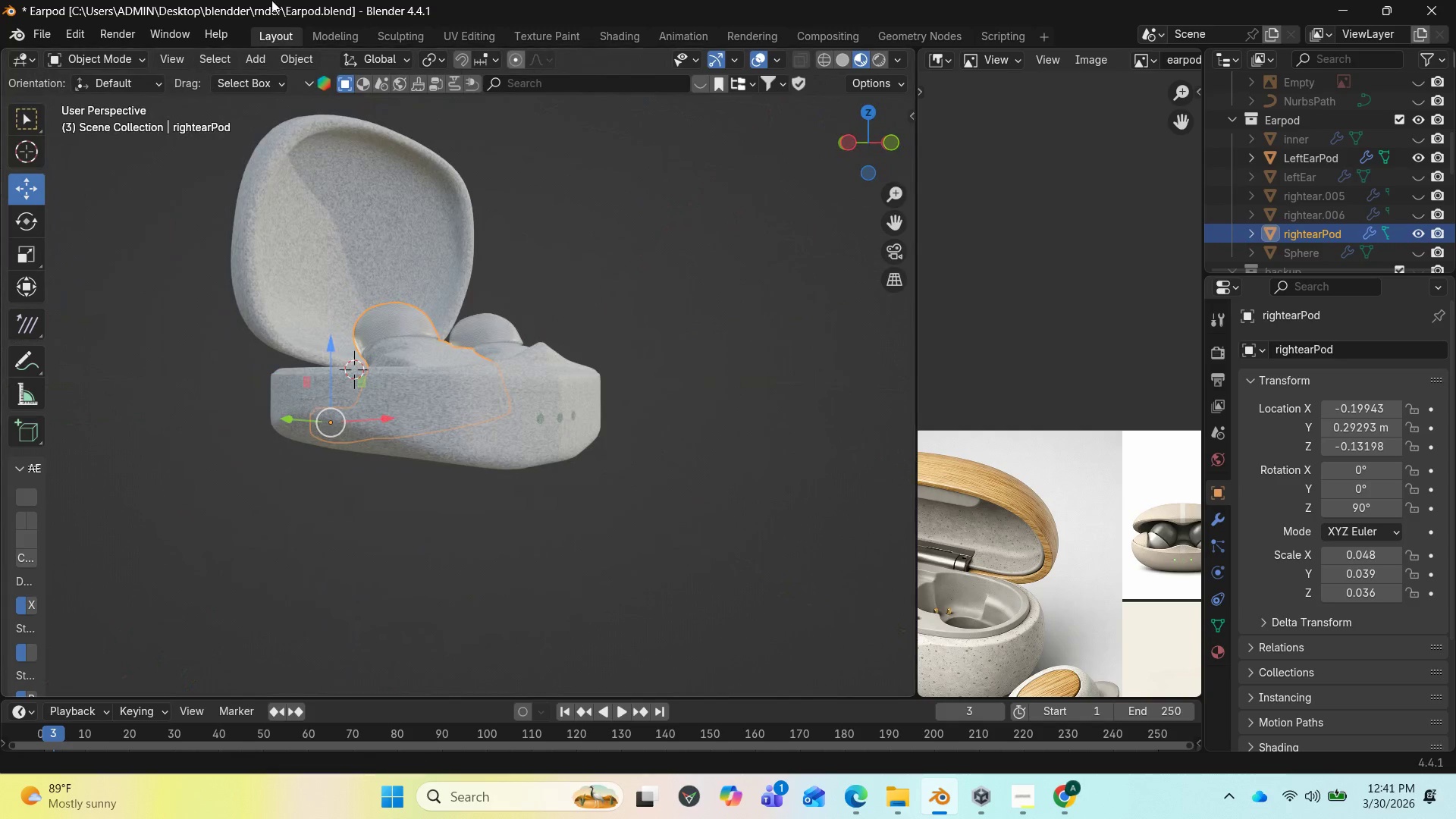 
left_click([265, 59])
 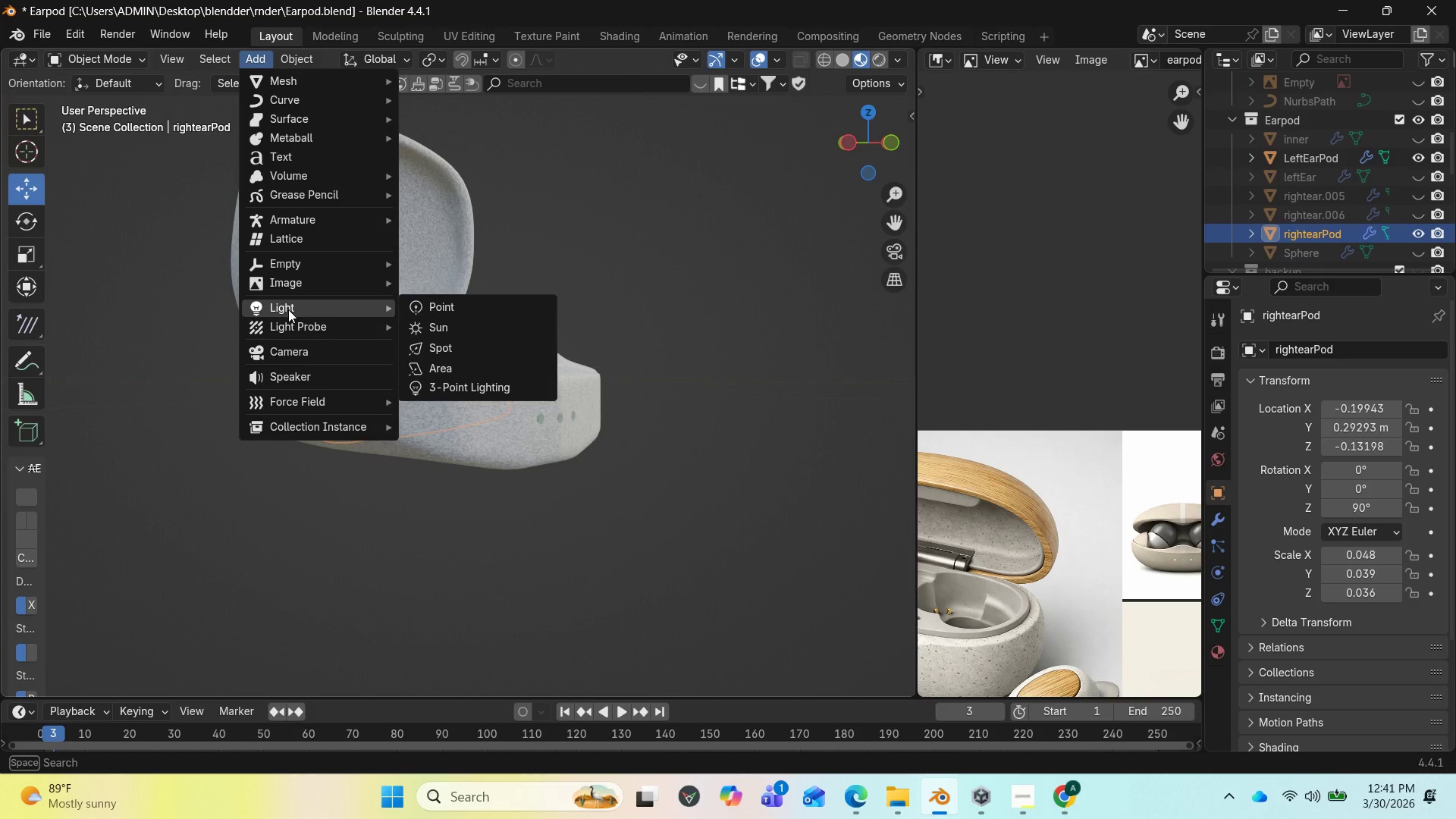 
mouse_move([303, 372])
 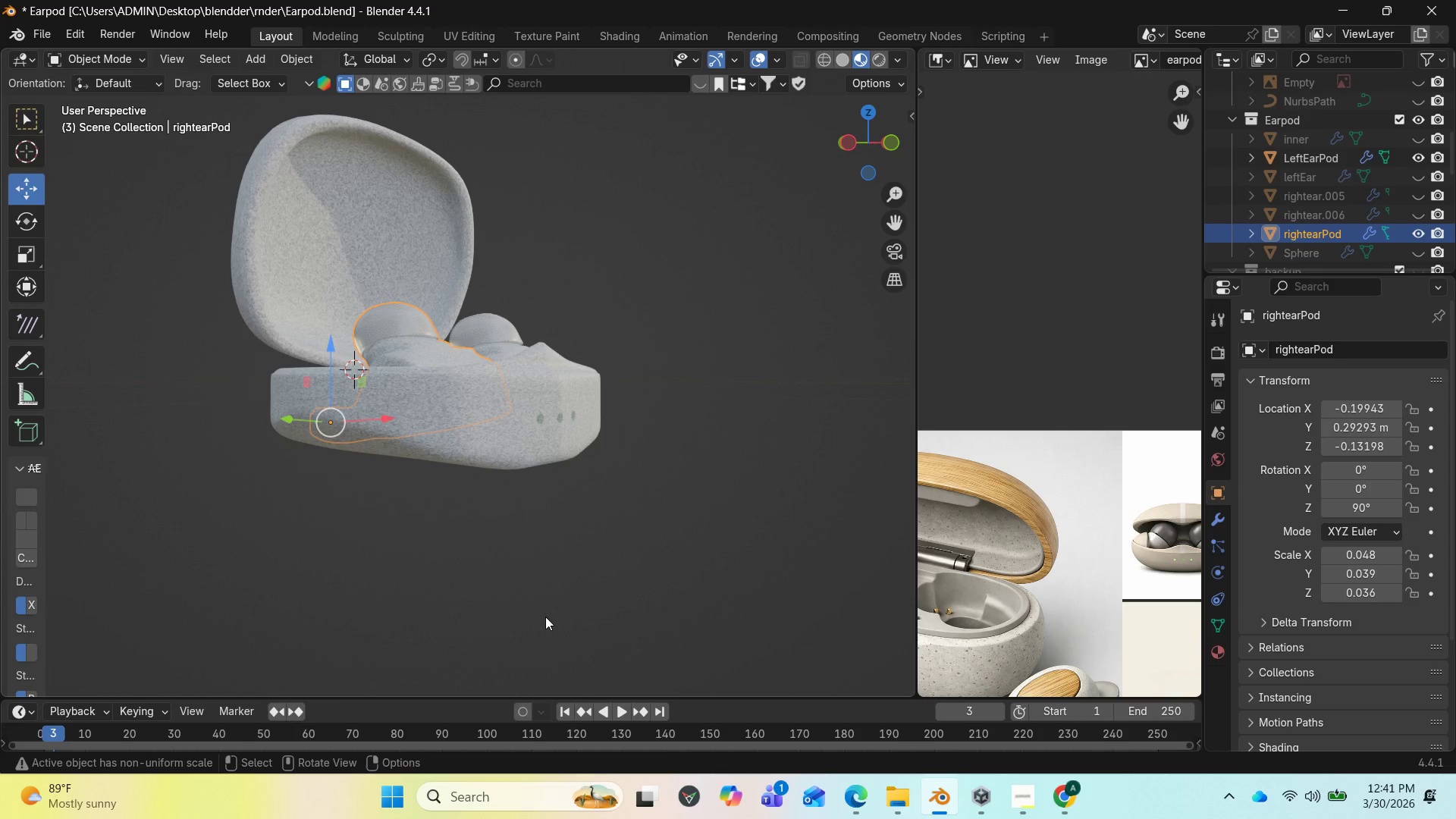 
key(End)
 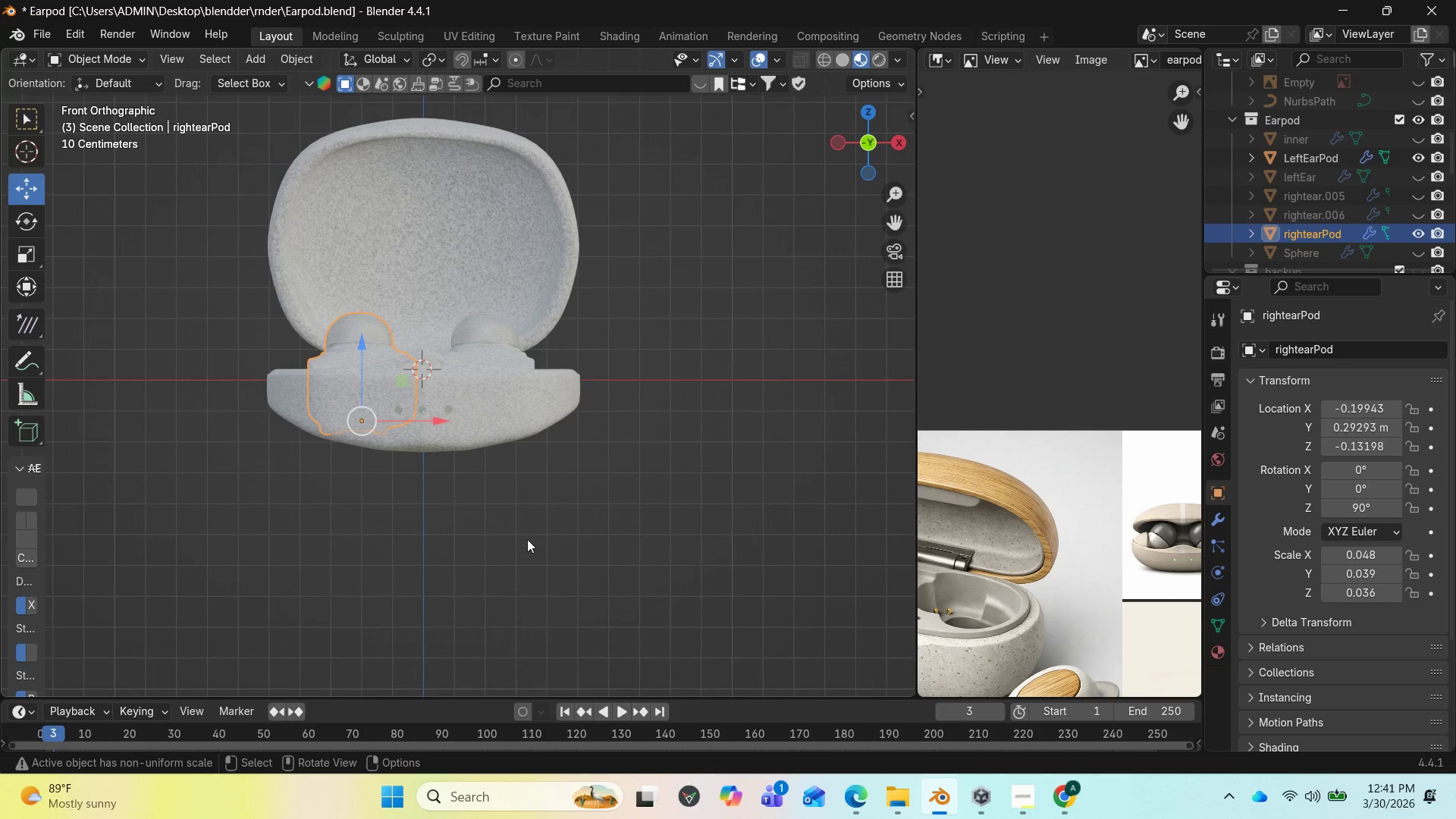 
left_click([527, 538])
 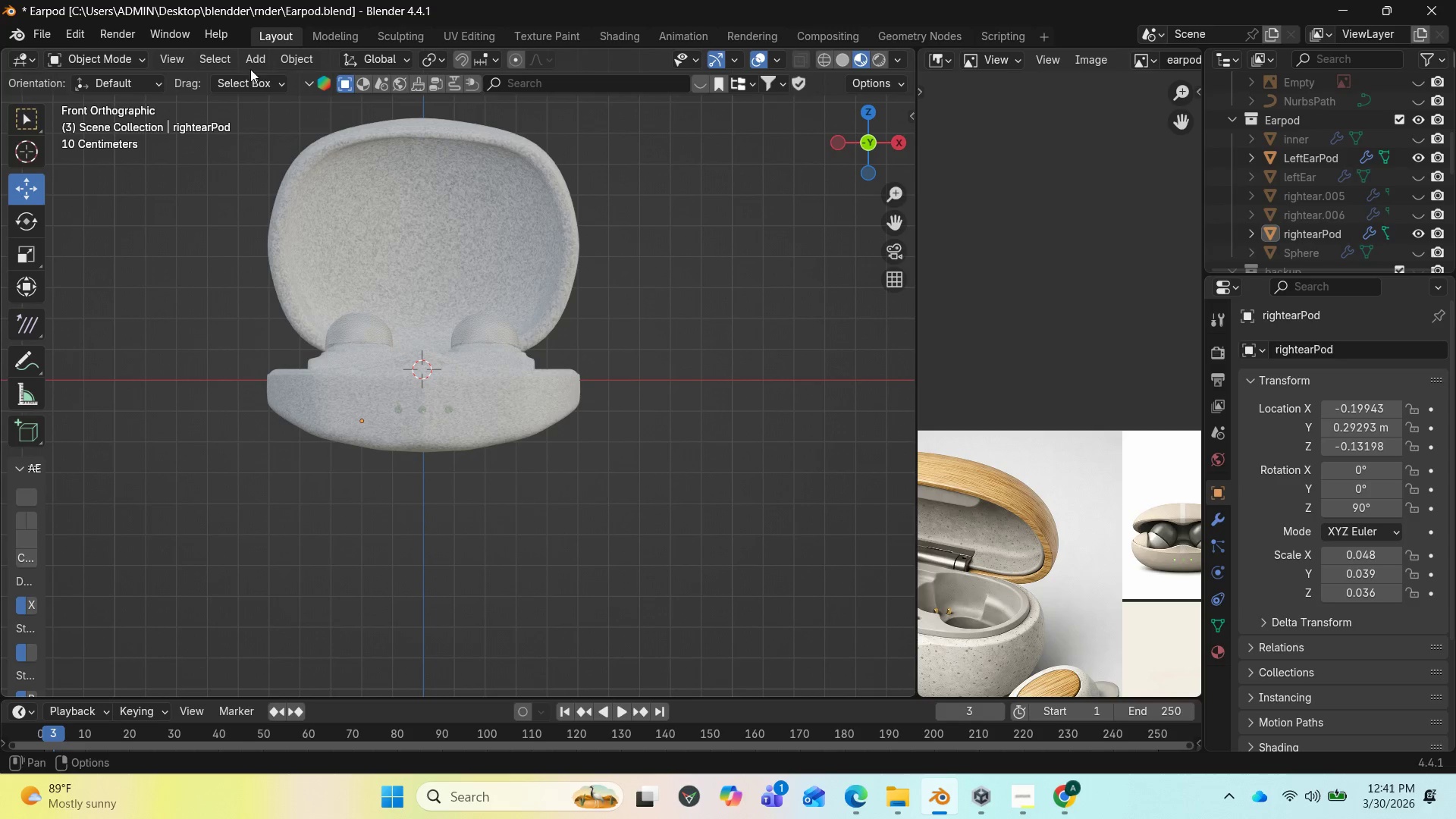 
left_click([254, 62])
 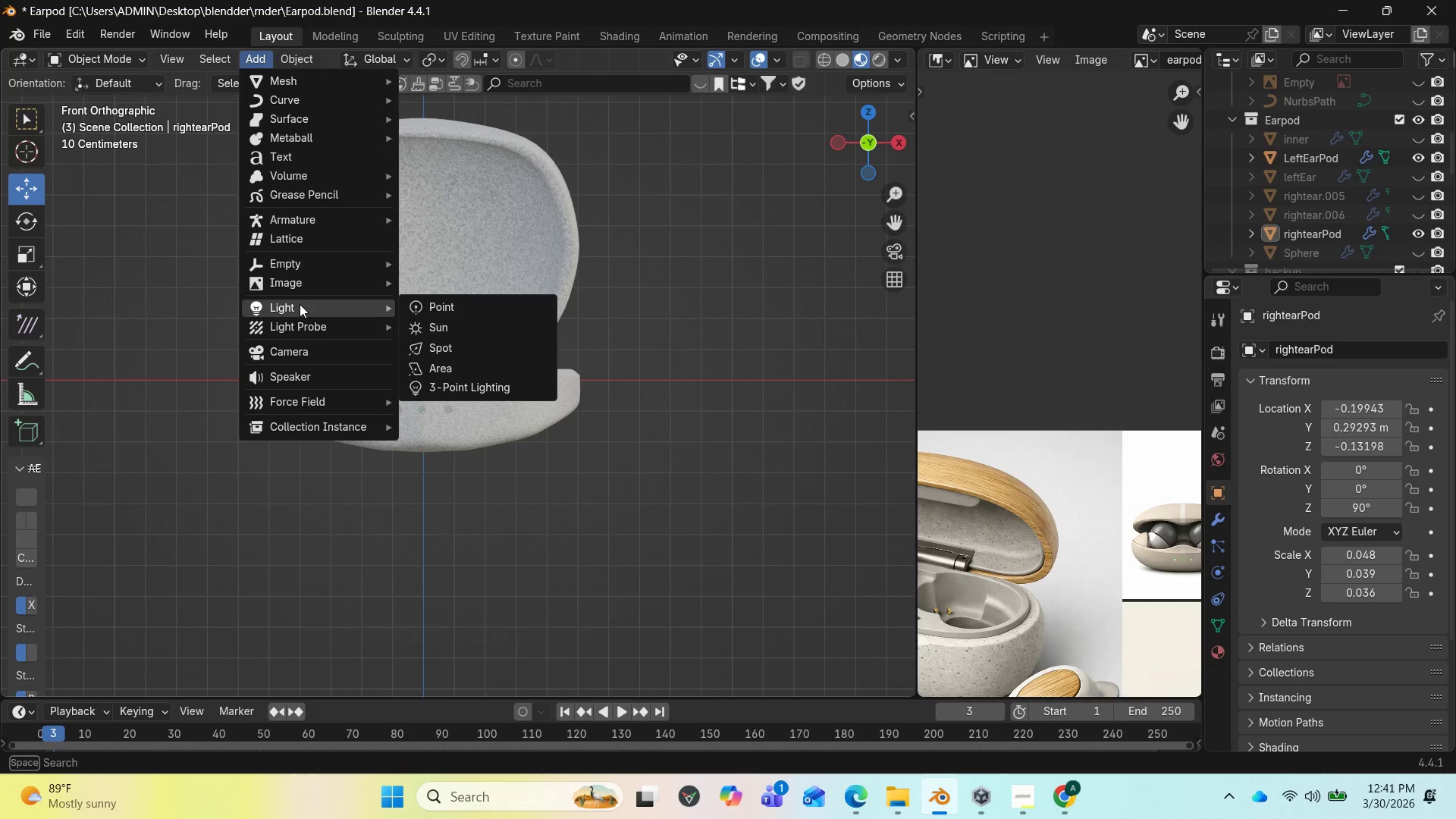 
wait(5.58)
 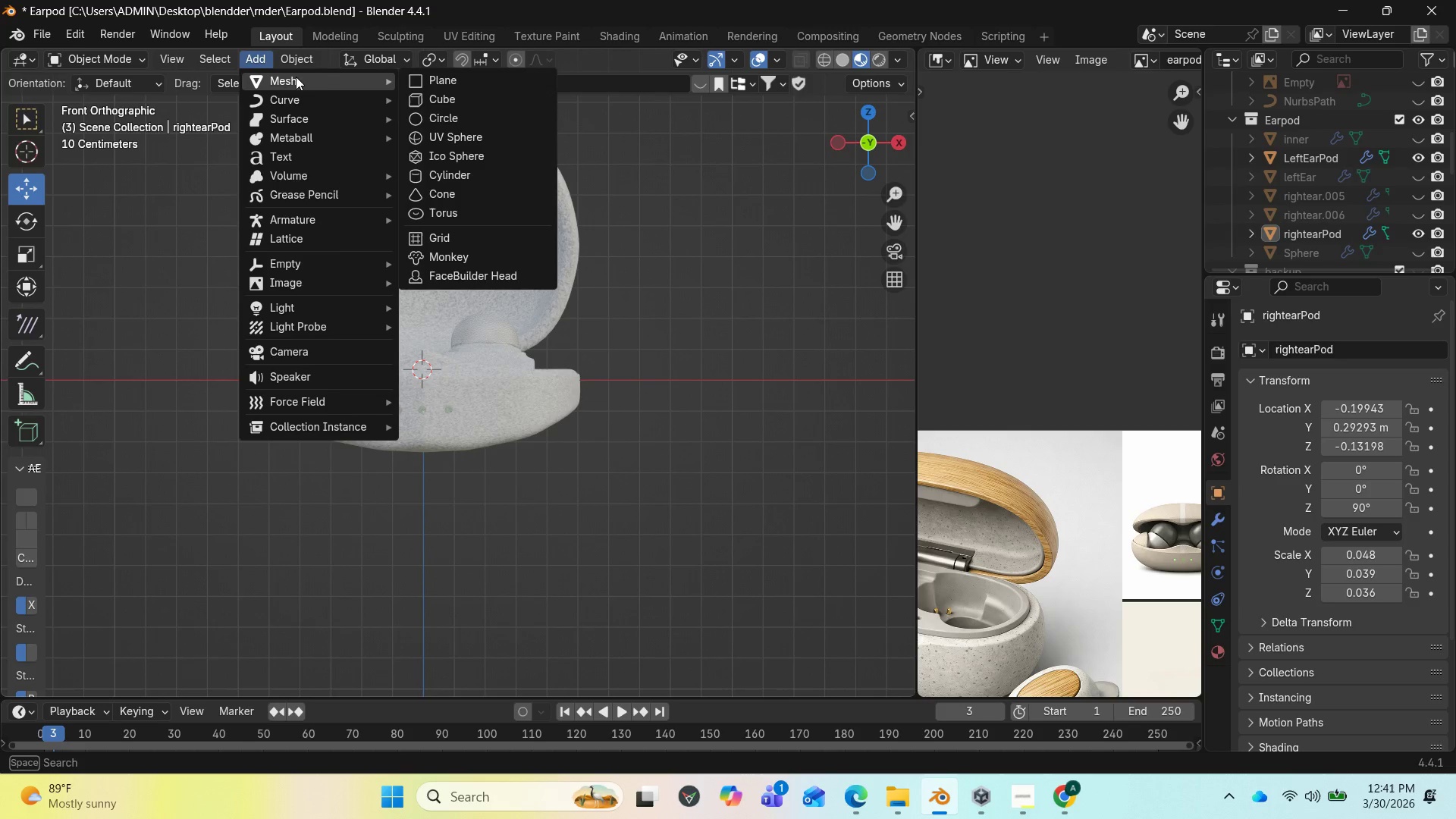 
left_click_drag(start_coordinate=[303, 350], to_coordinate=[299, 350])
 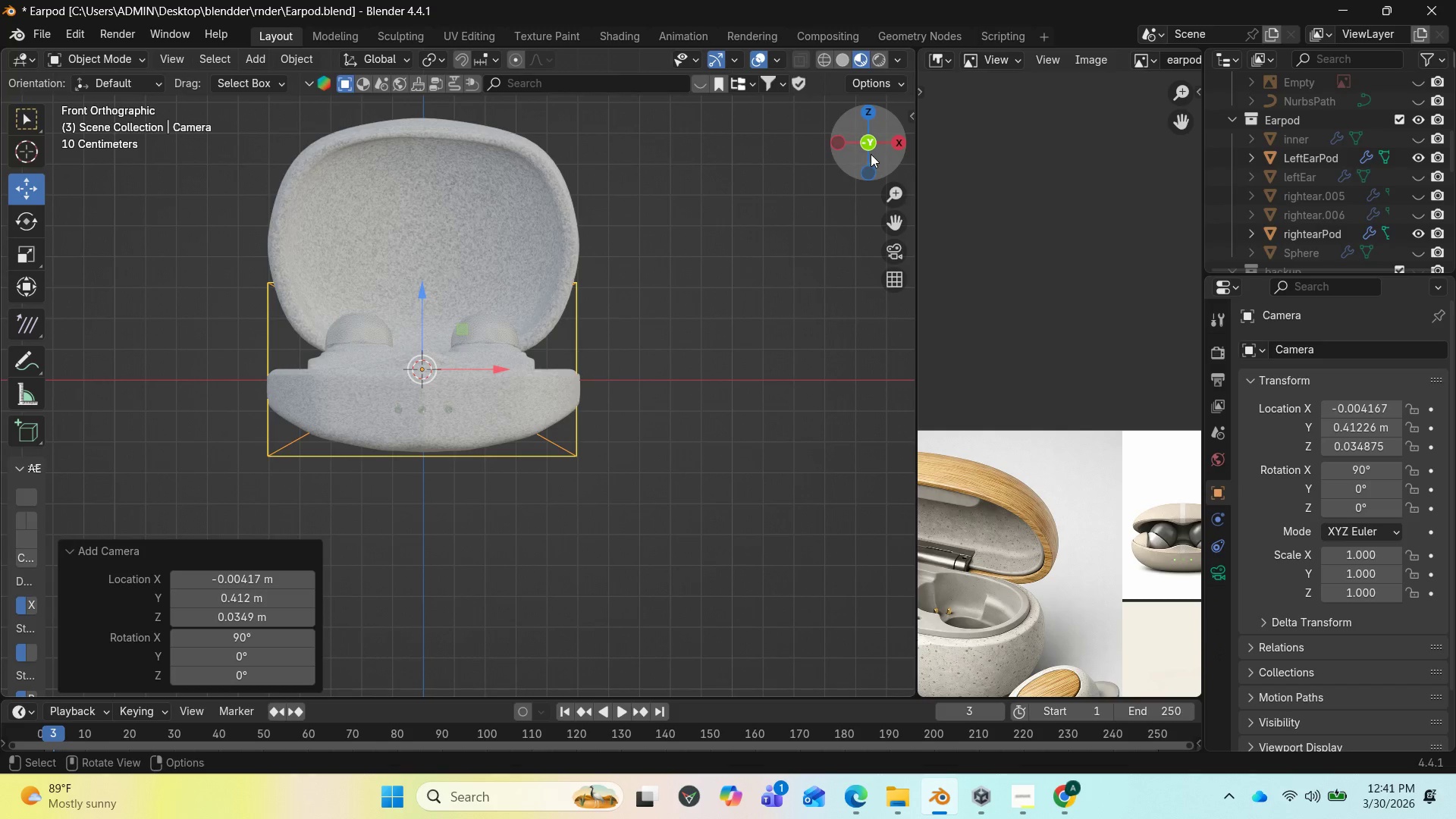 
left_click_drag(start_coordinate=[871, 154], to_coordinate=[124, 173])
 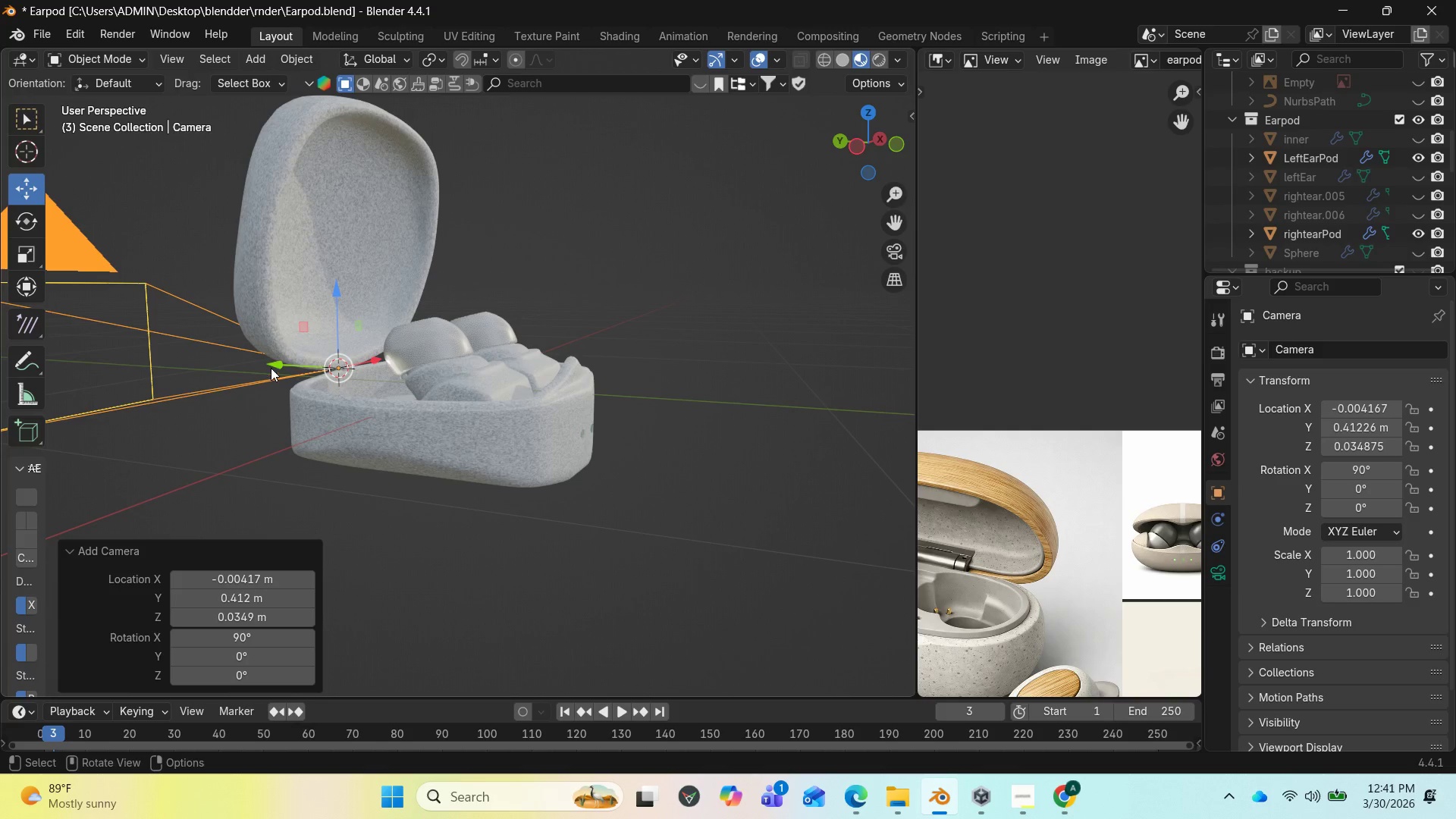 
left_click_drag(start_coordinate=[274, 364], to_coordinate=[355, 561])
 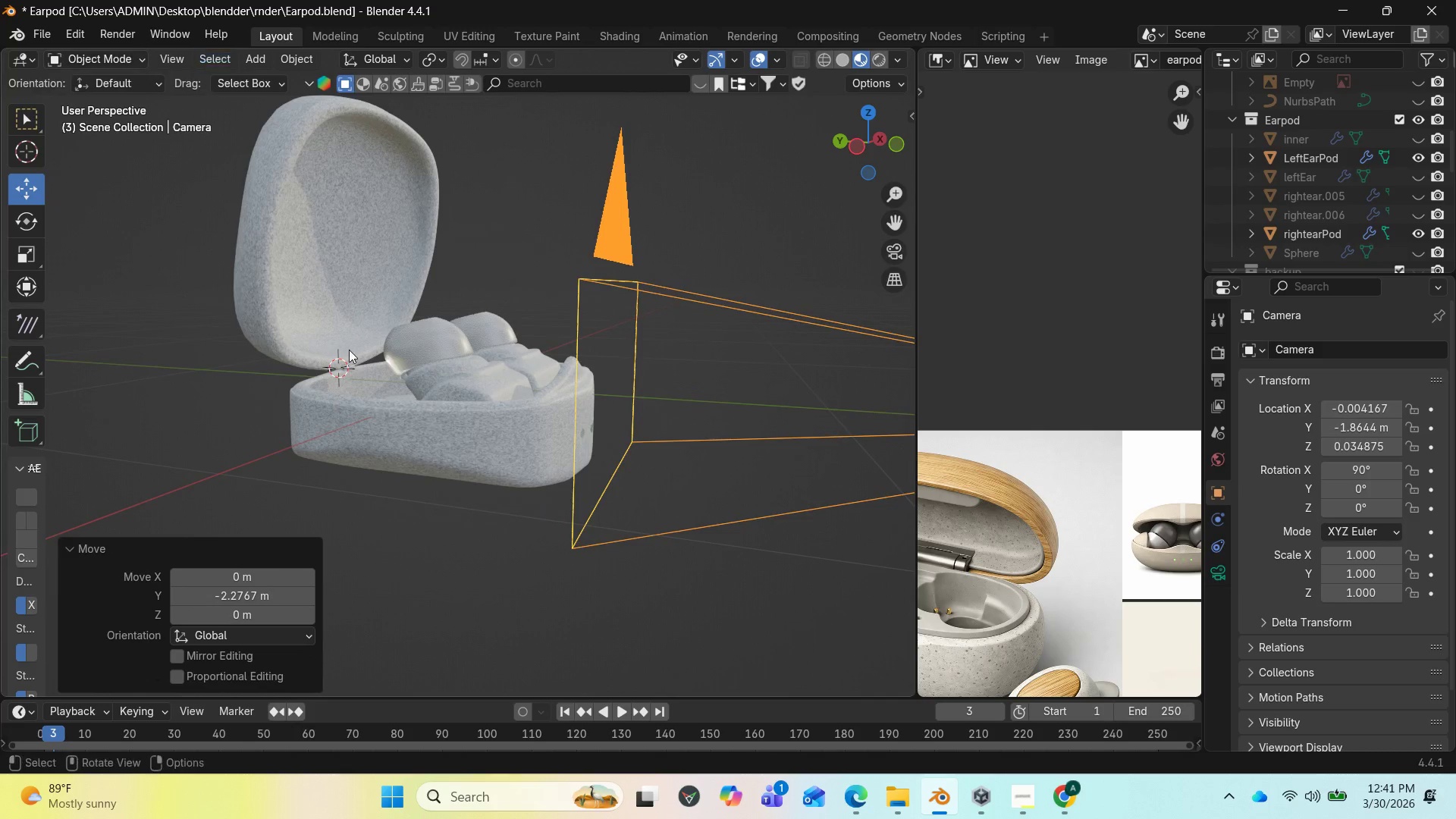 
scroll: coordinate [463, 433], scroll_direction: down, amount: 7.0
 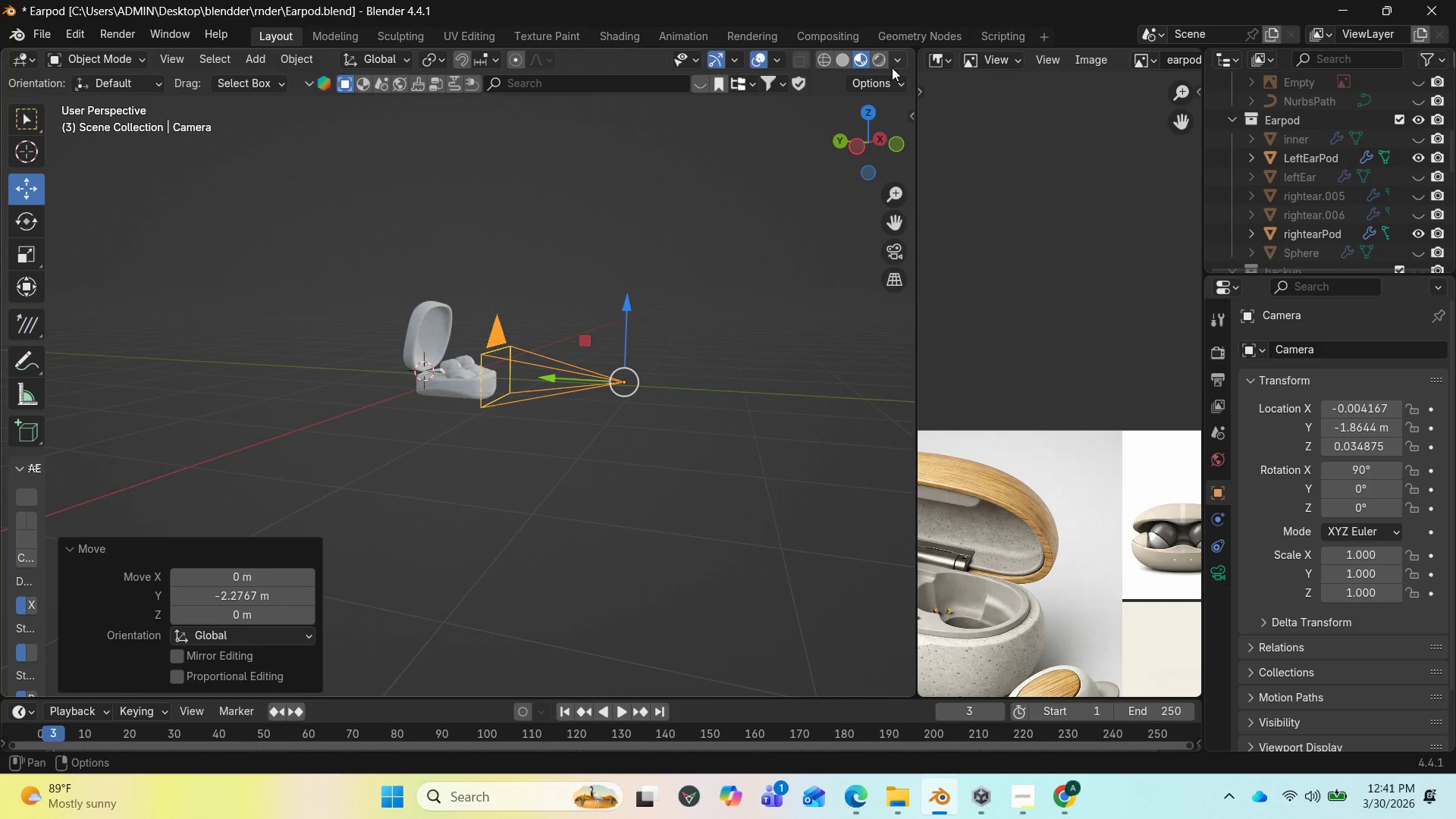 
left_click([882, 64])
 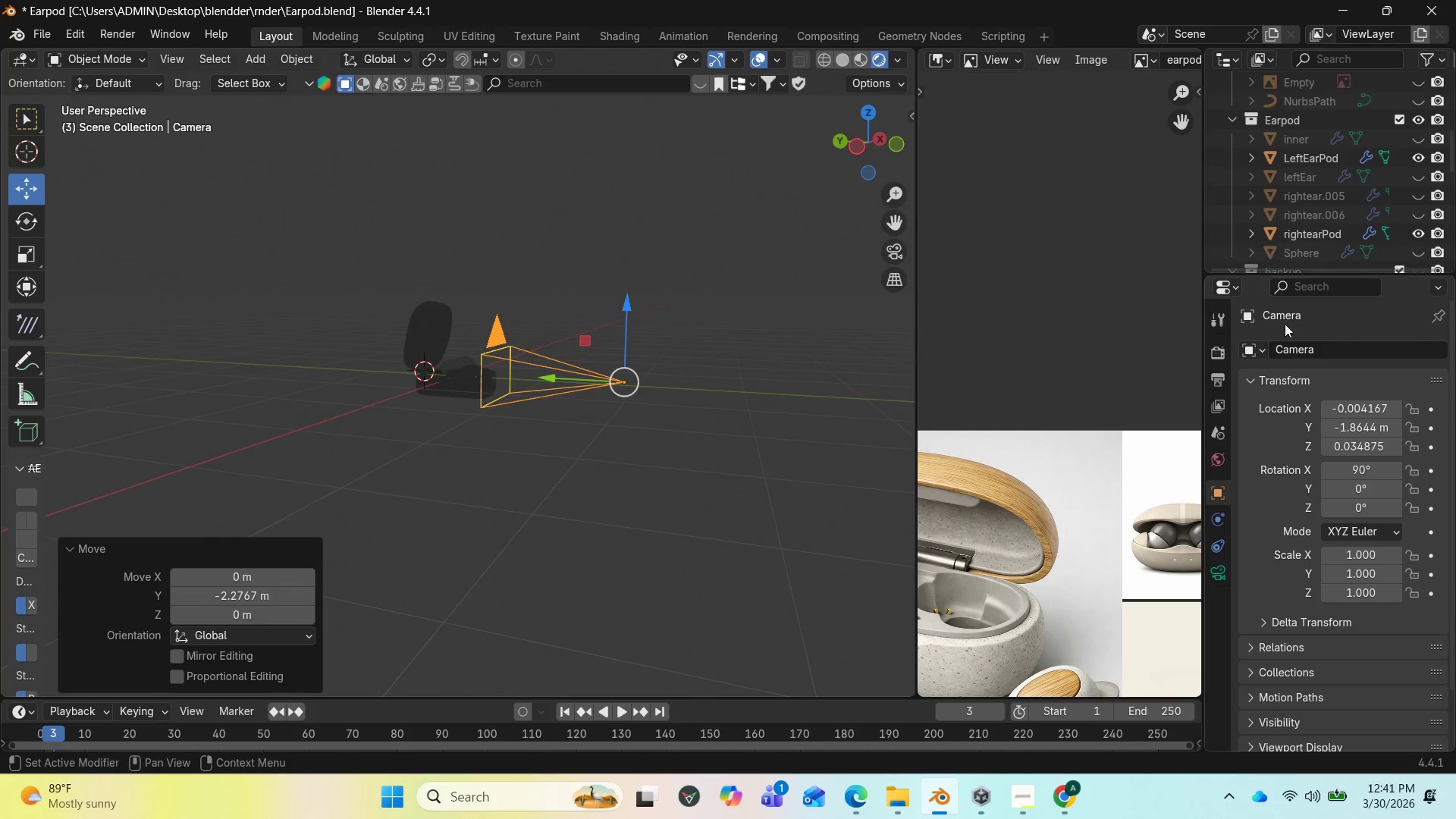 
left_click([1222, 351])
 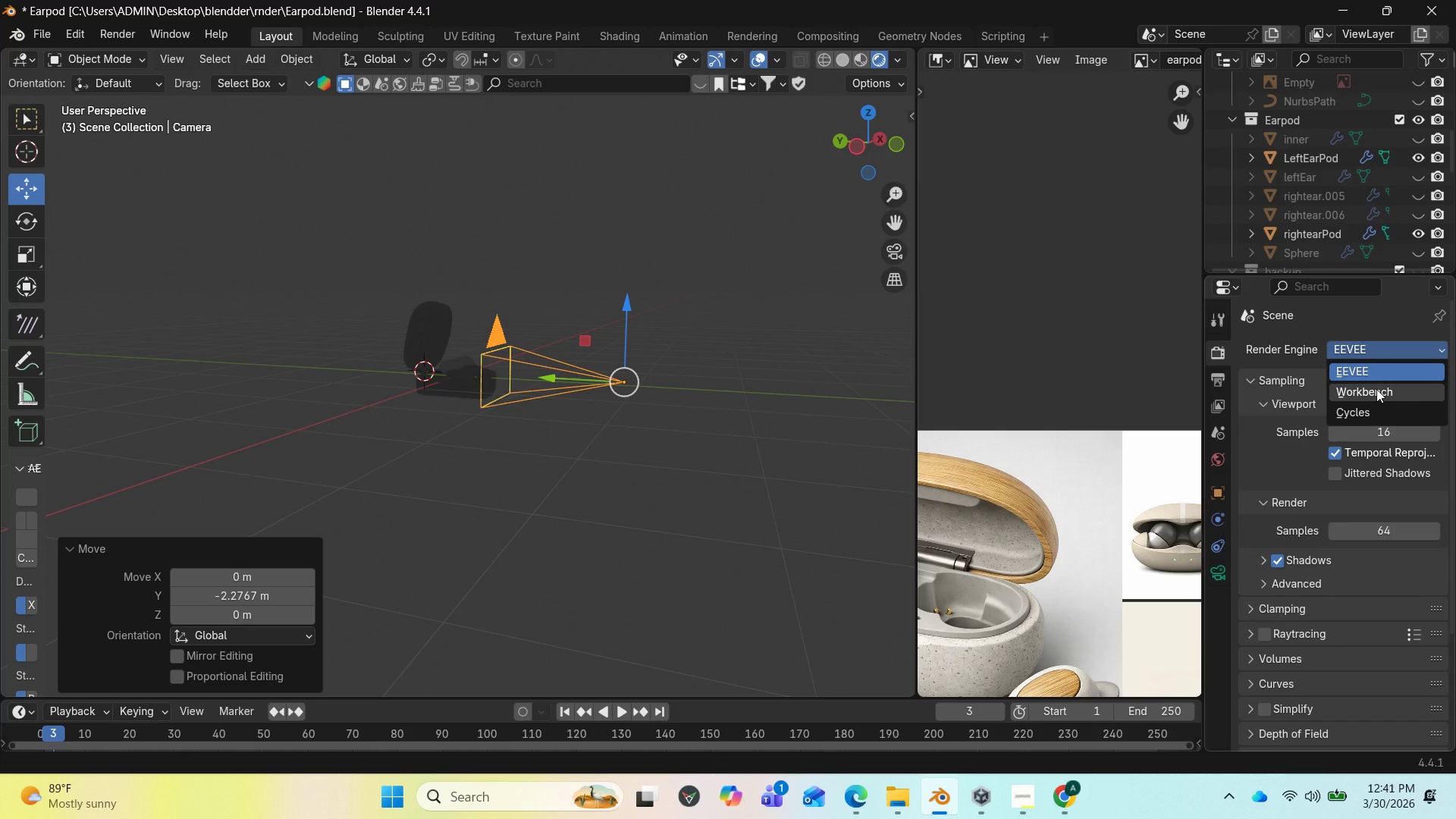 
left_click([1373, 408])
 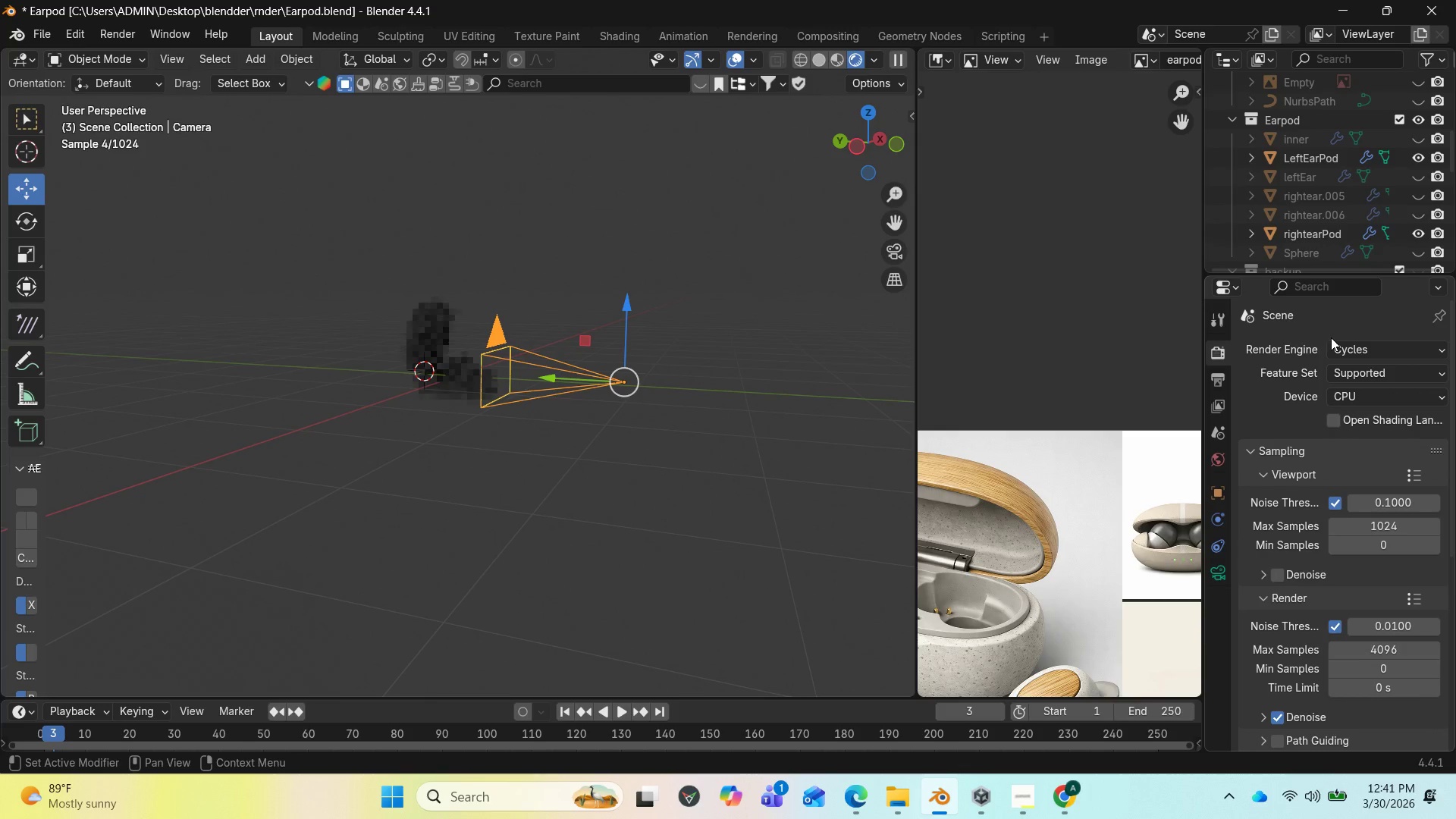 
wait(5.44)
 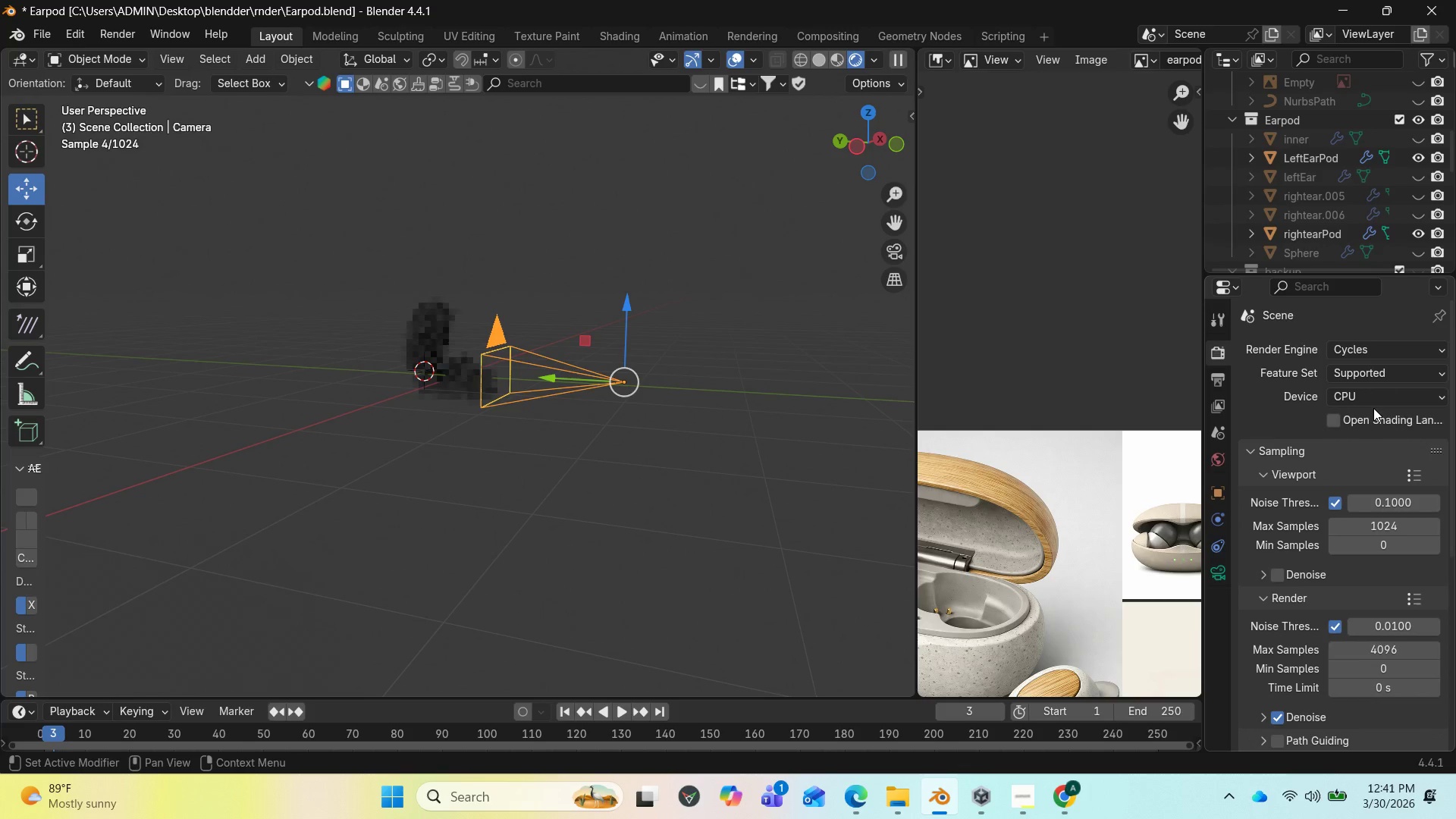 
left_click([839, 62])
 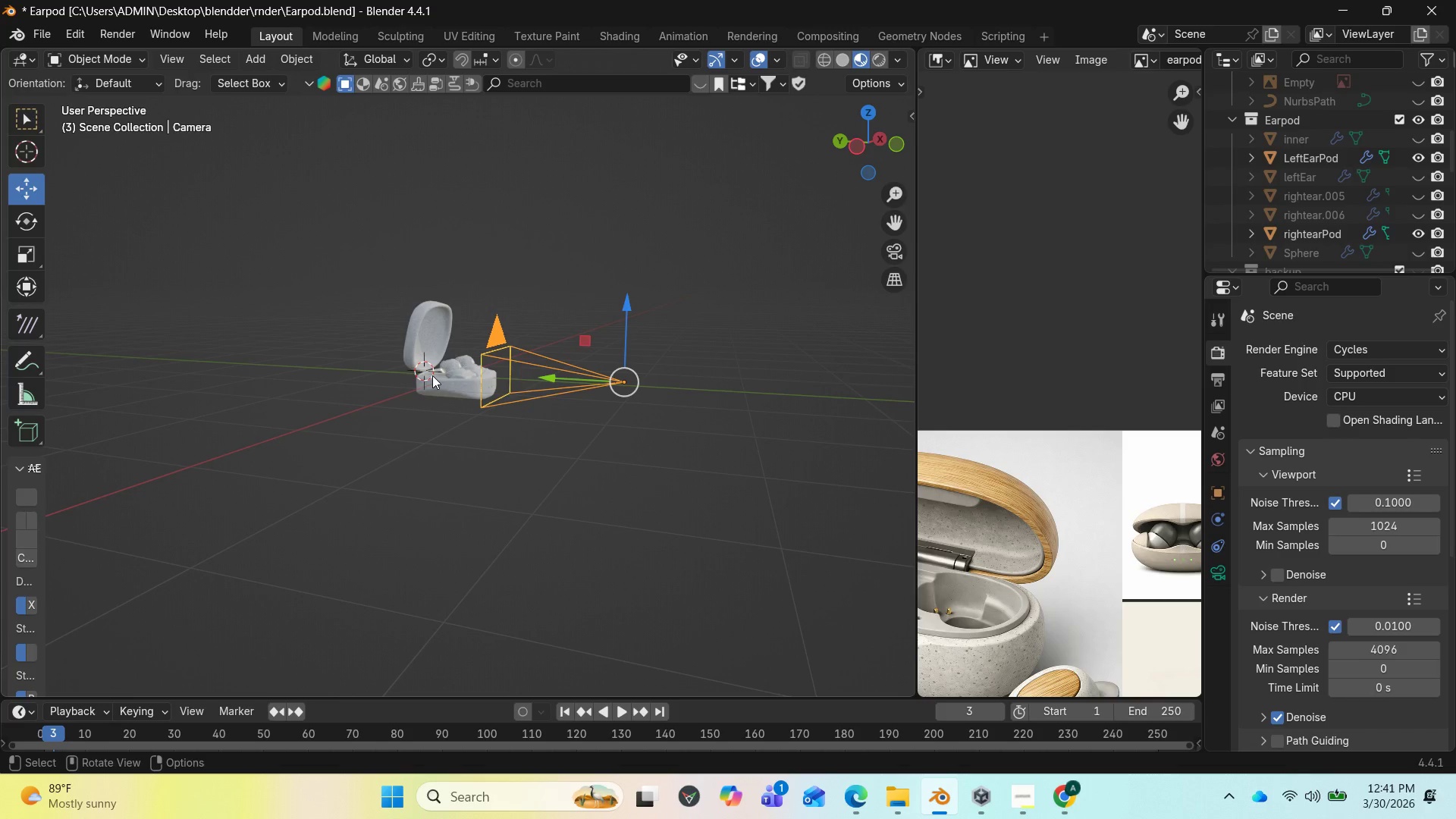 
key(Insert)
 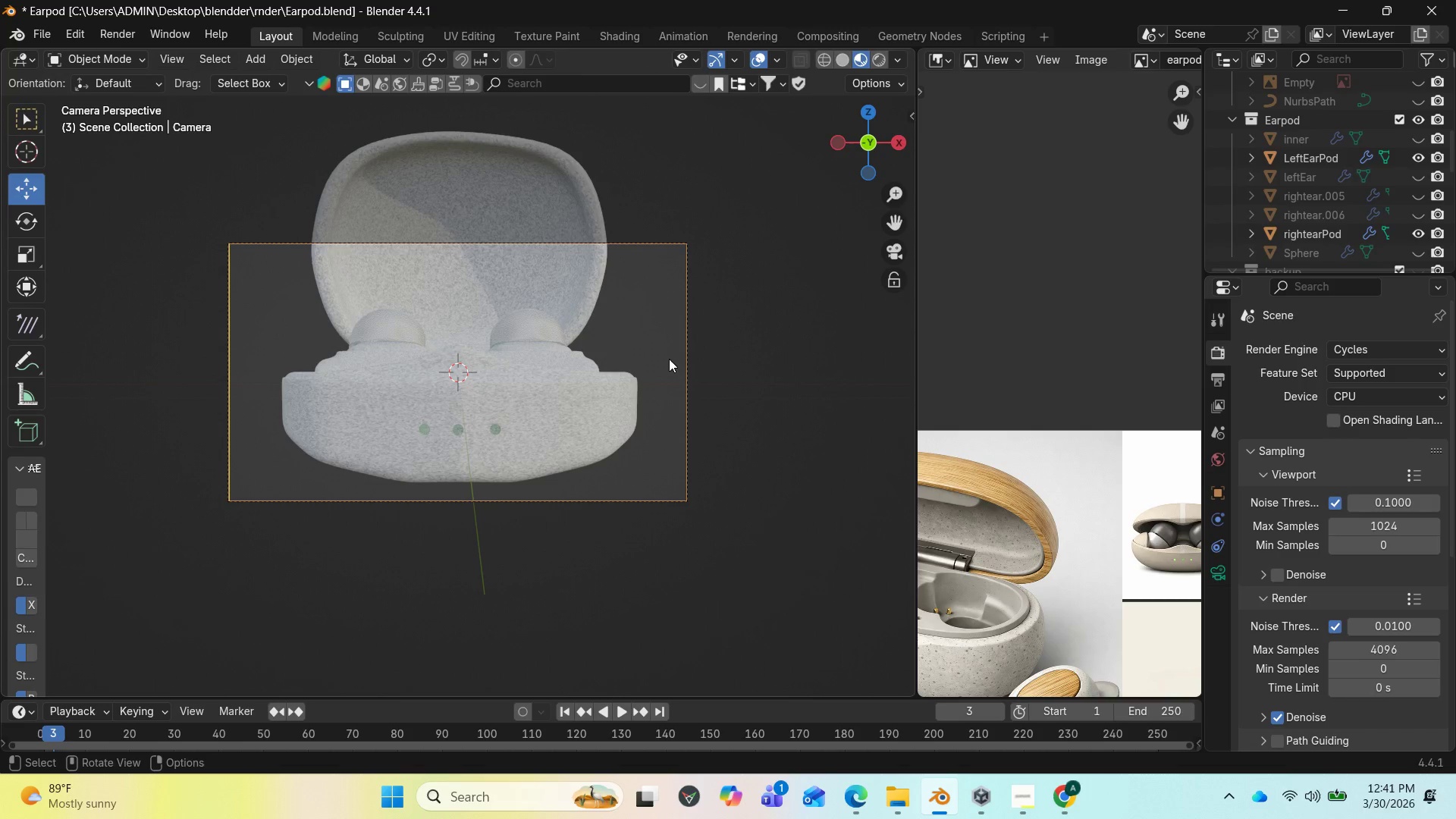 
key(N)
 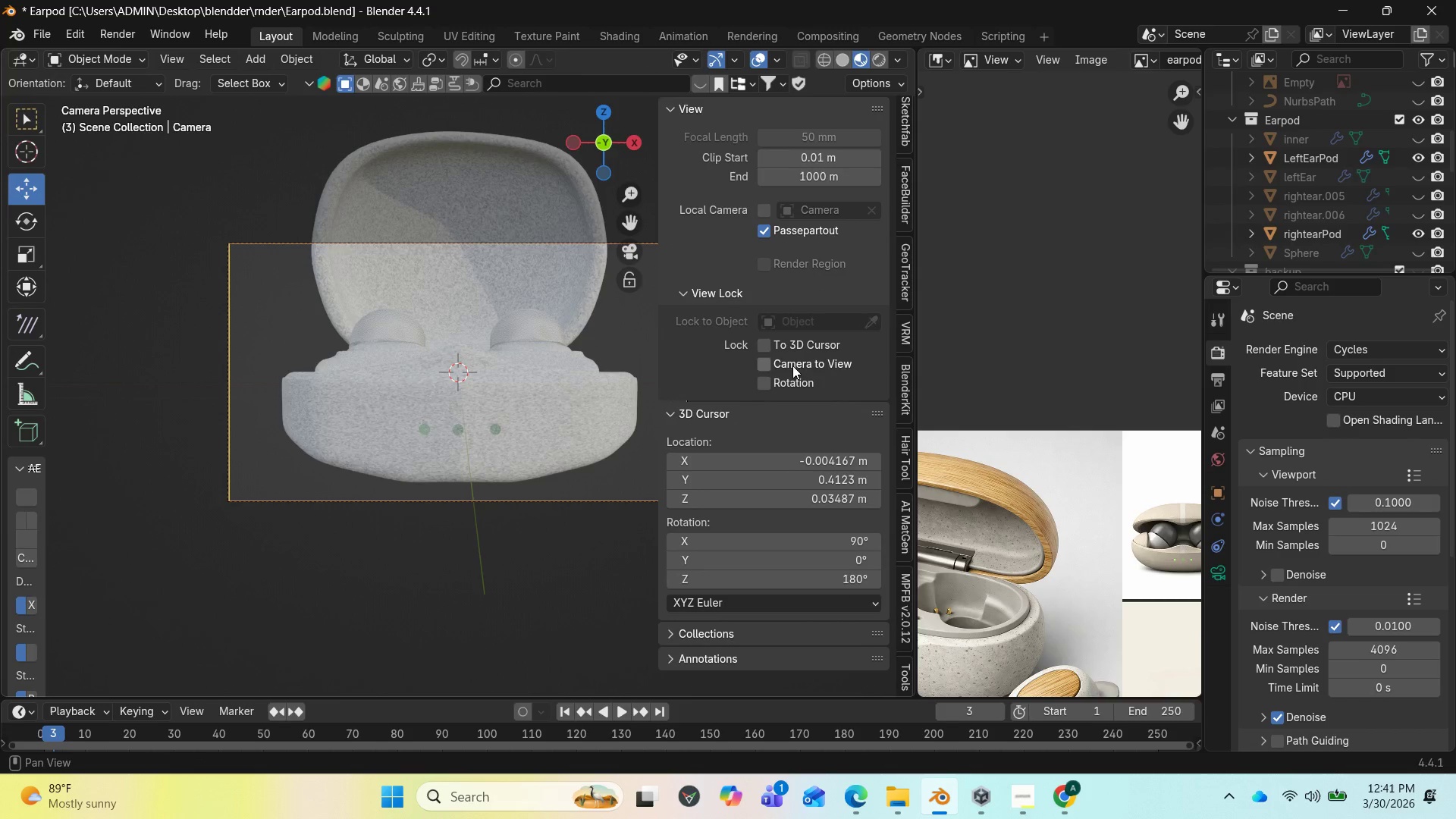 
left_click([770, 366])
 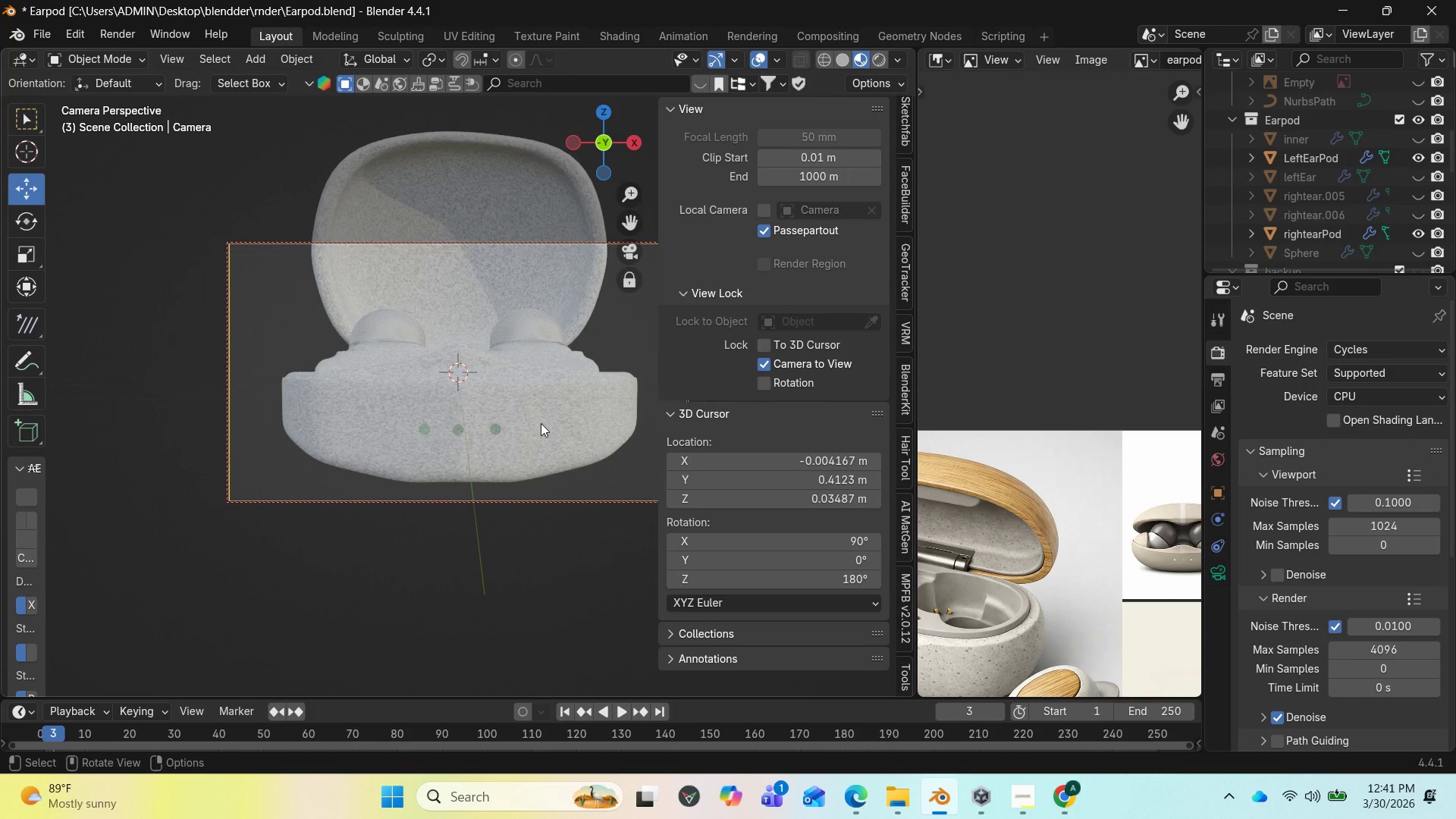 
scroll: coordinate [462, 398], scroll_direction: down, amount: 3.0
 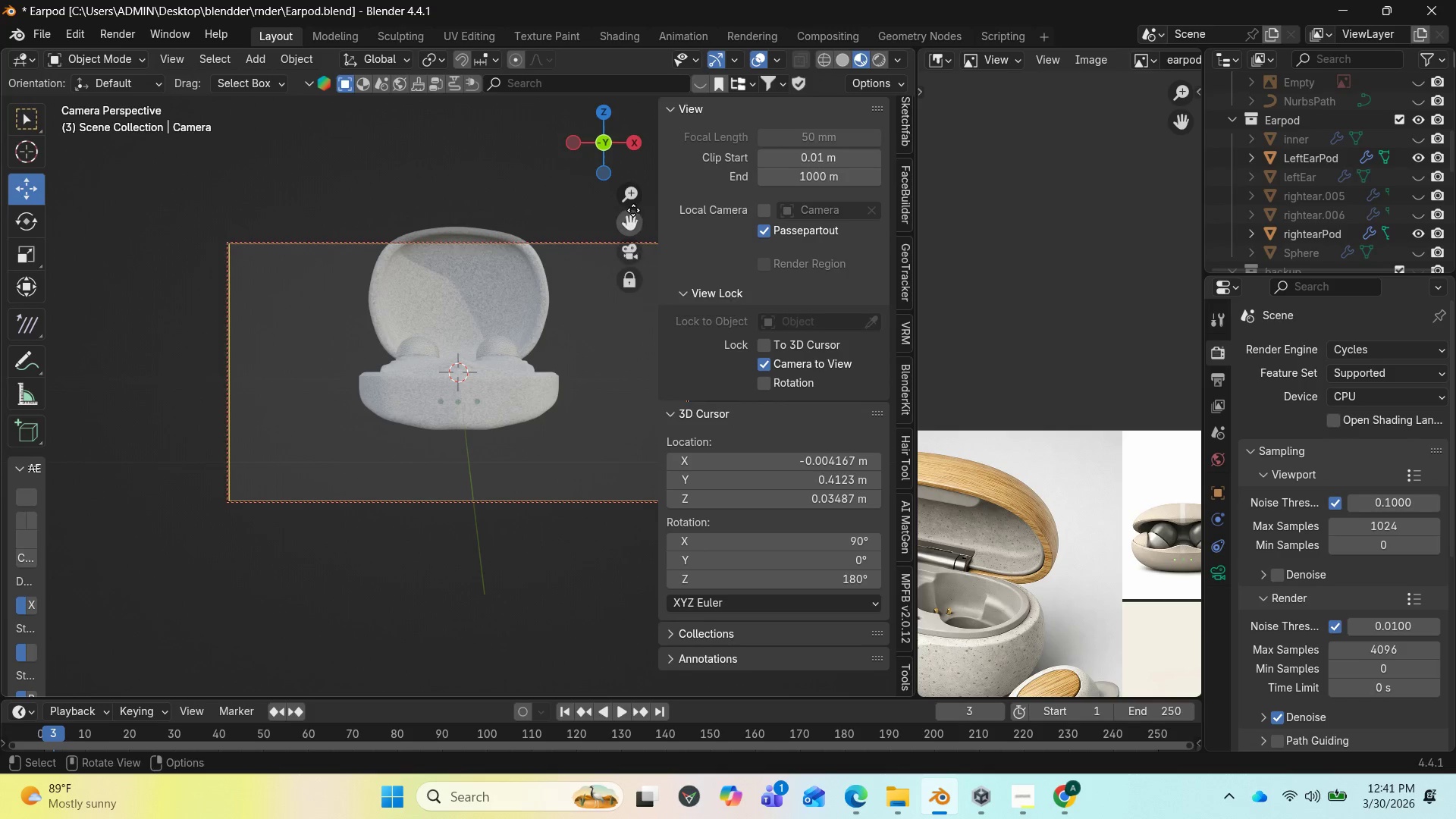 
left_click_drag(start_coordinate=[633, 210], to_coordinate=[636, 244])
 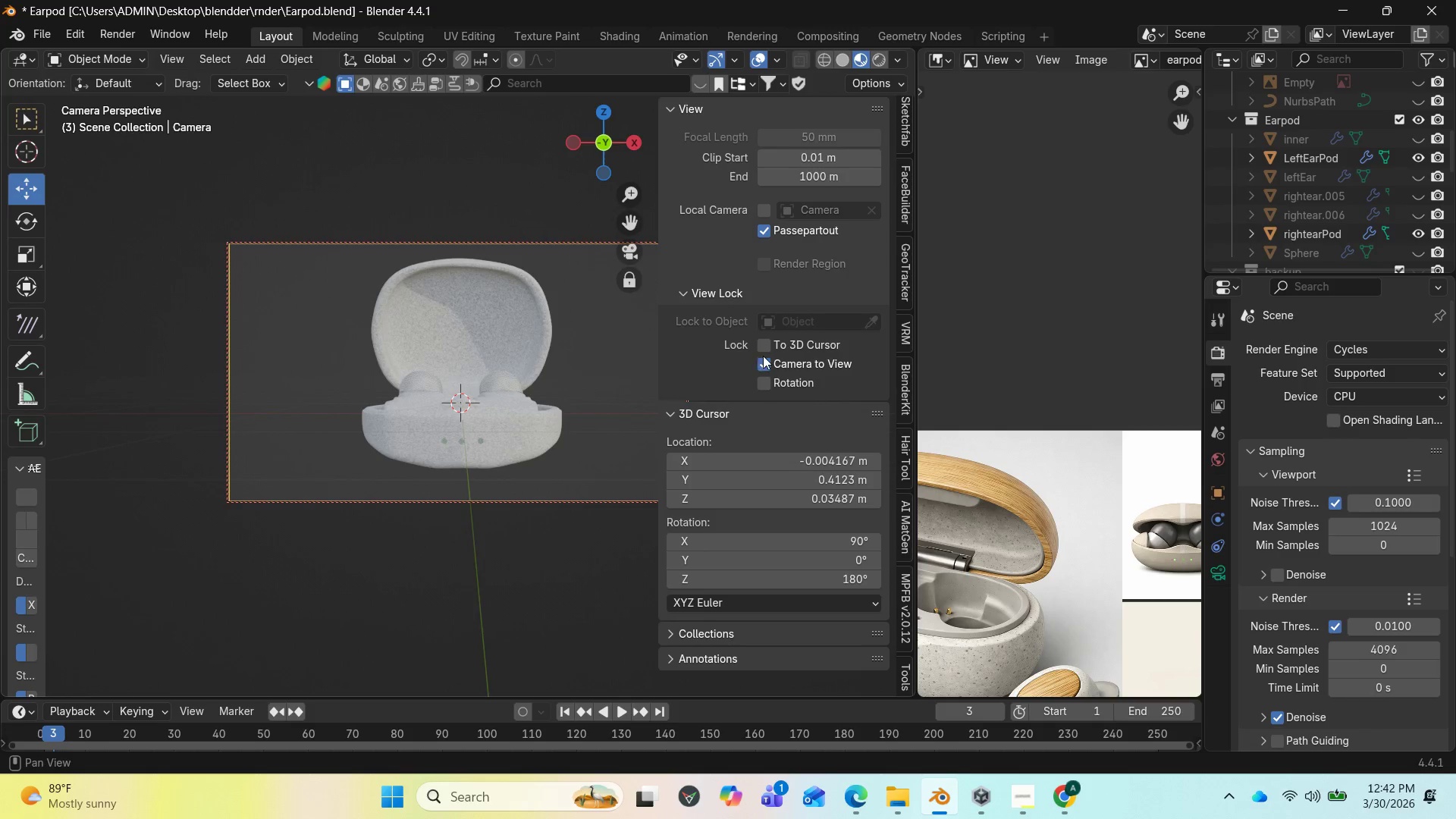 
left_click([764, 357])
 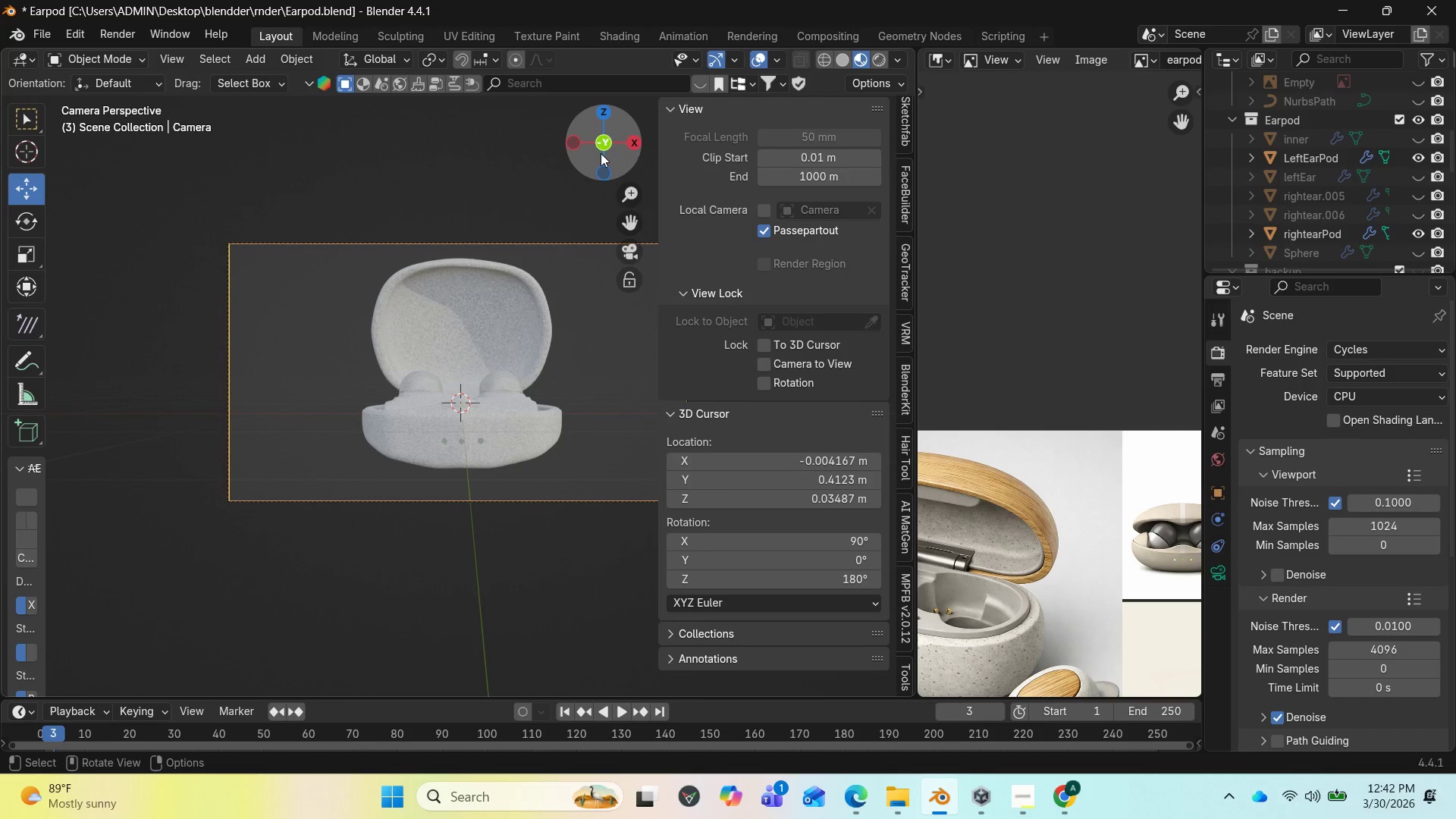 
left_click_drag(start_coordinate=[602, 152], to_coordinate=[679, 176])
 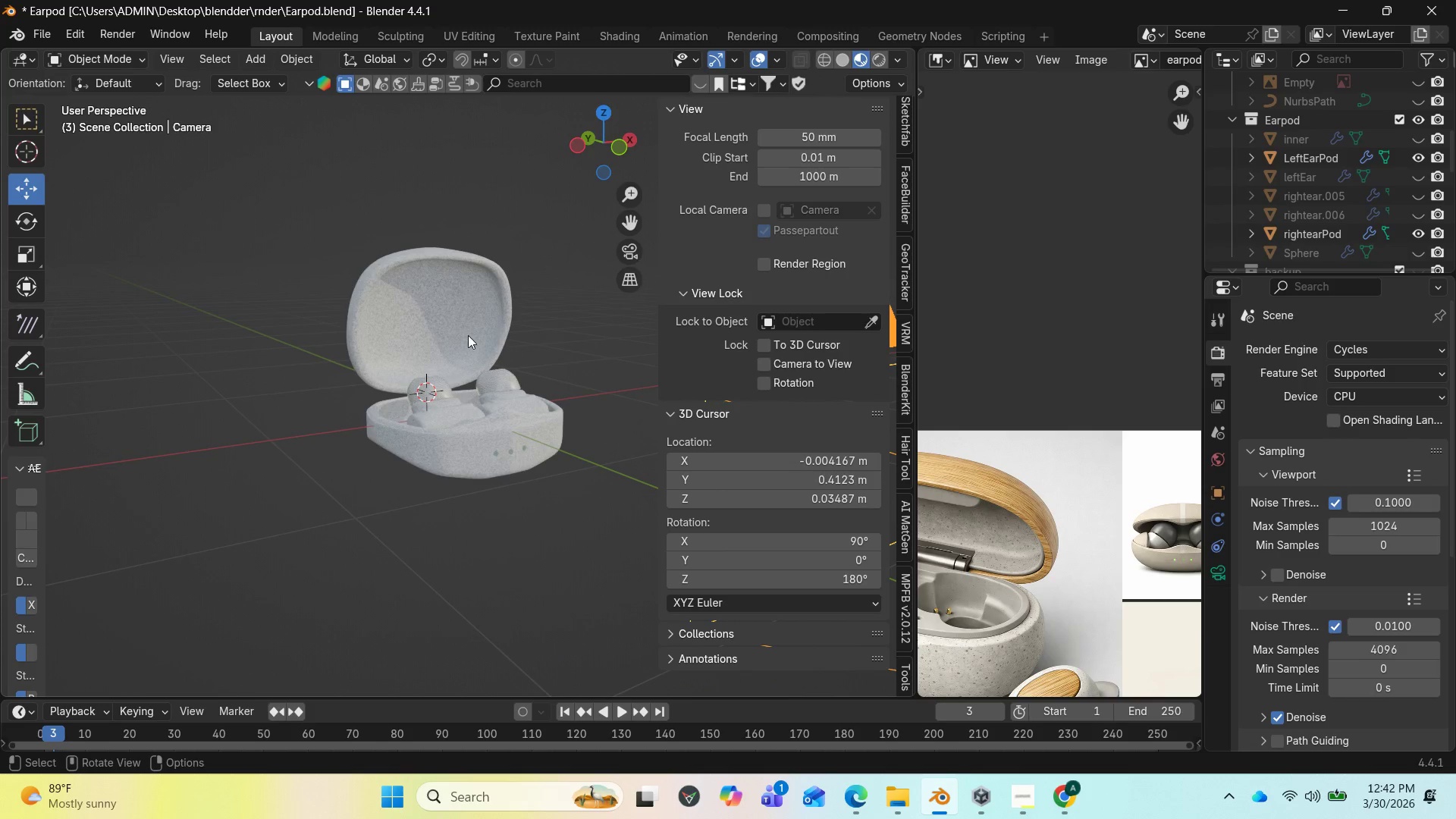 
left_click([476, 383])
 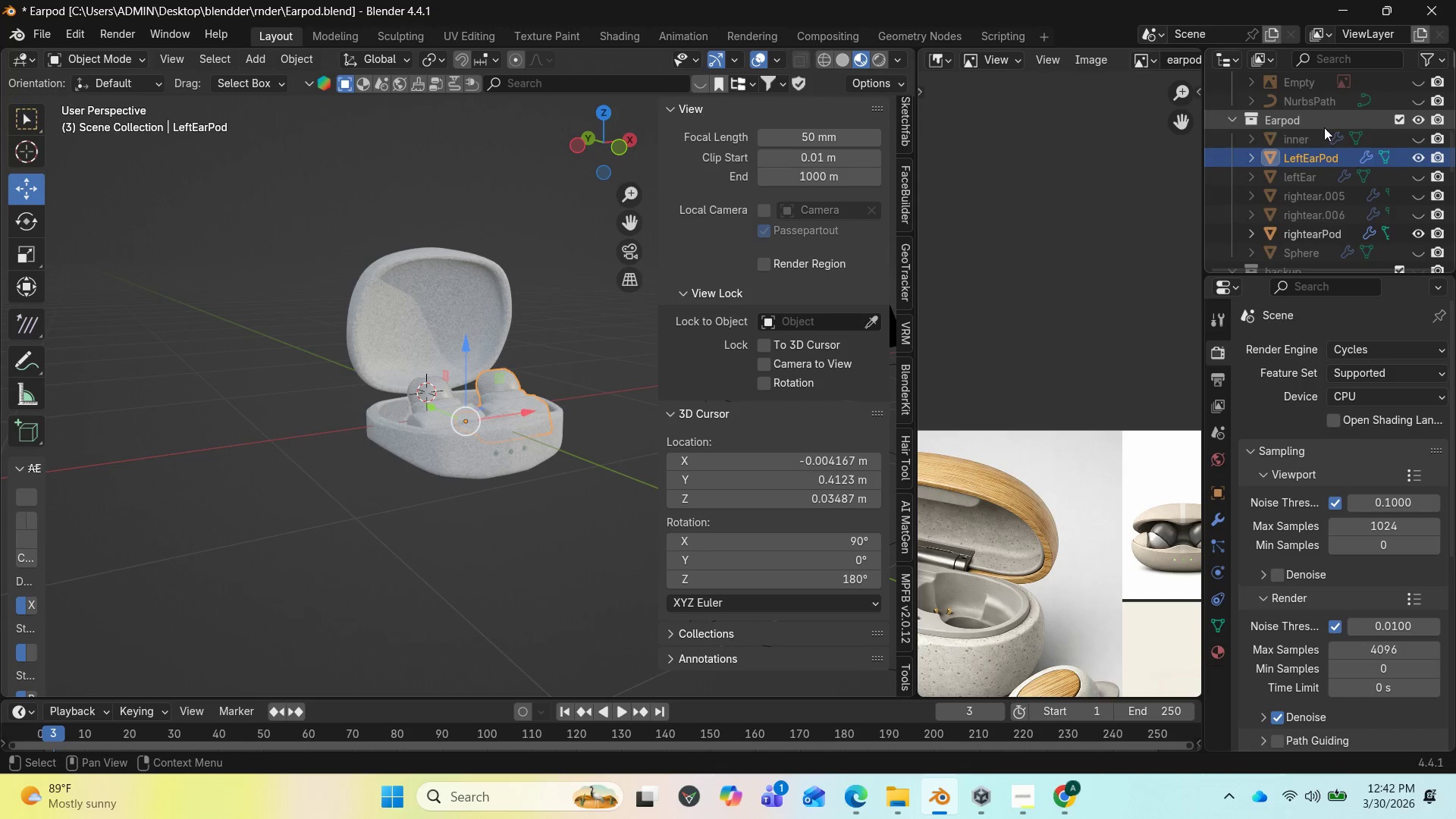 
left_click([1420, 140])
 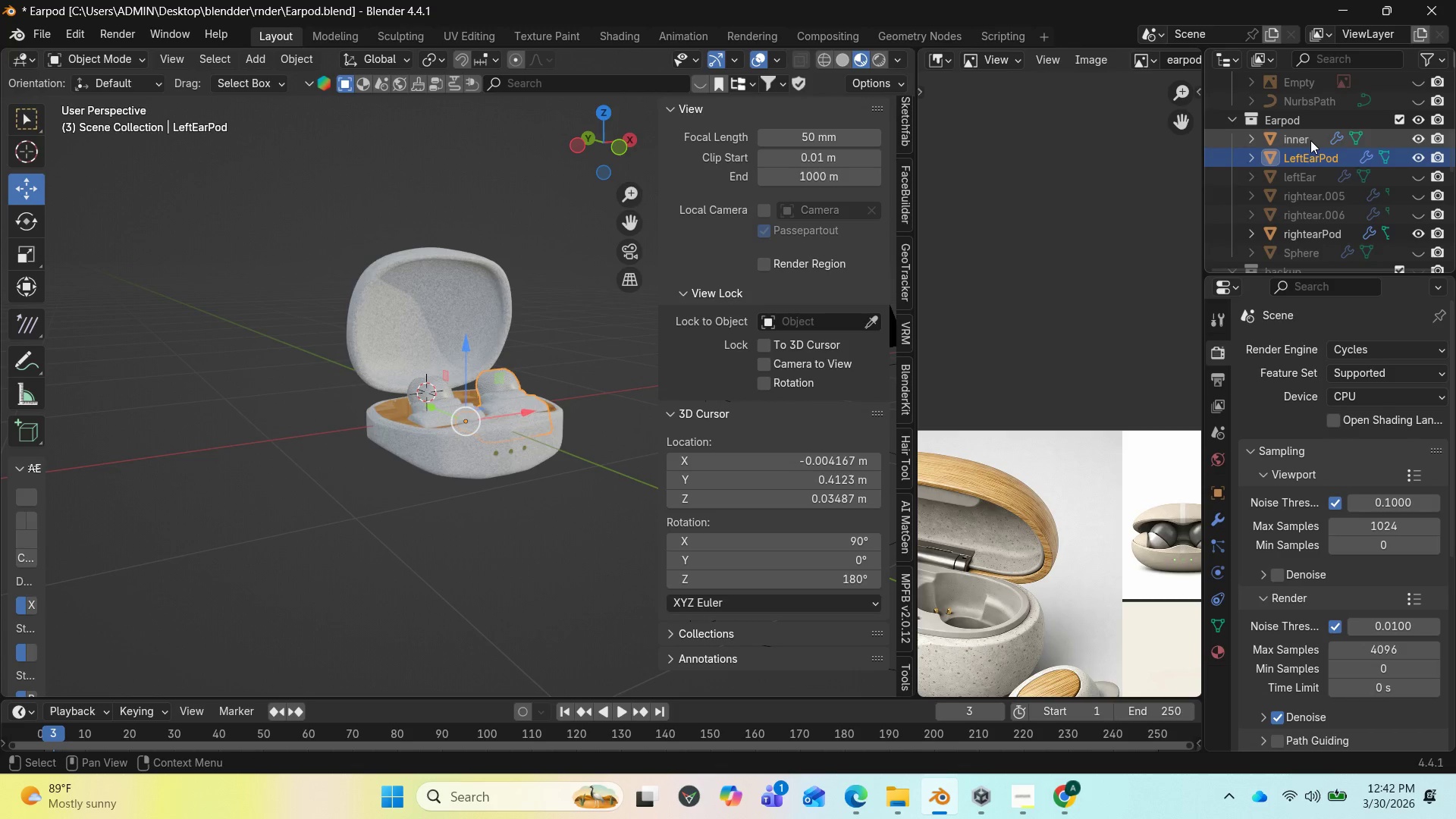 
left_click([1310, 140])
 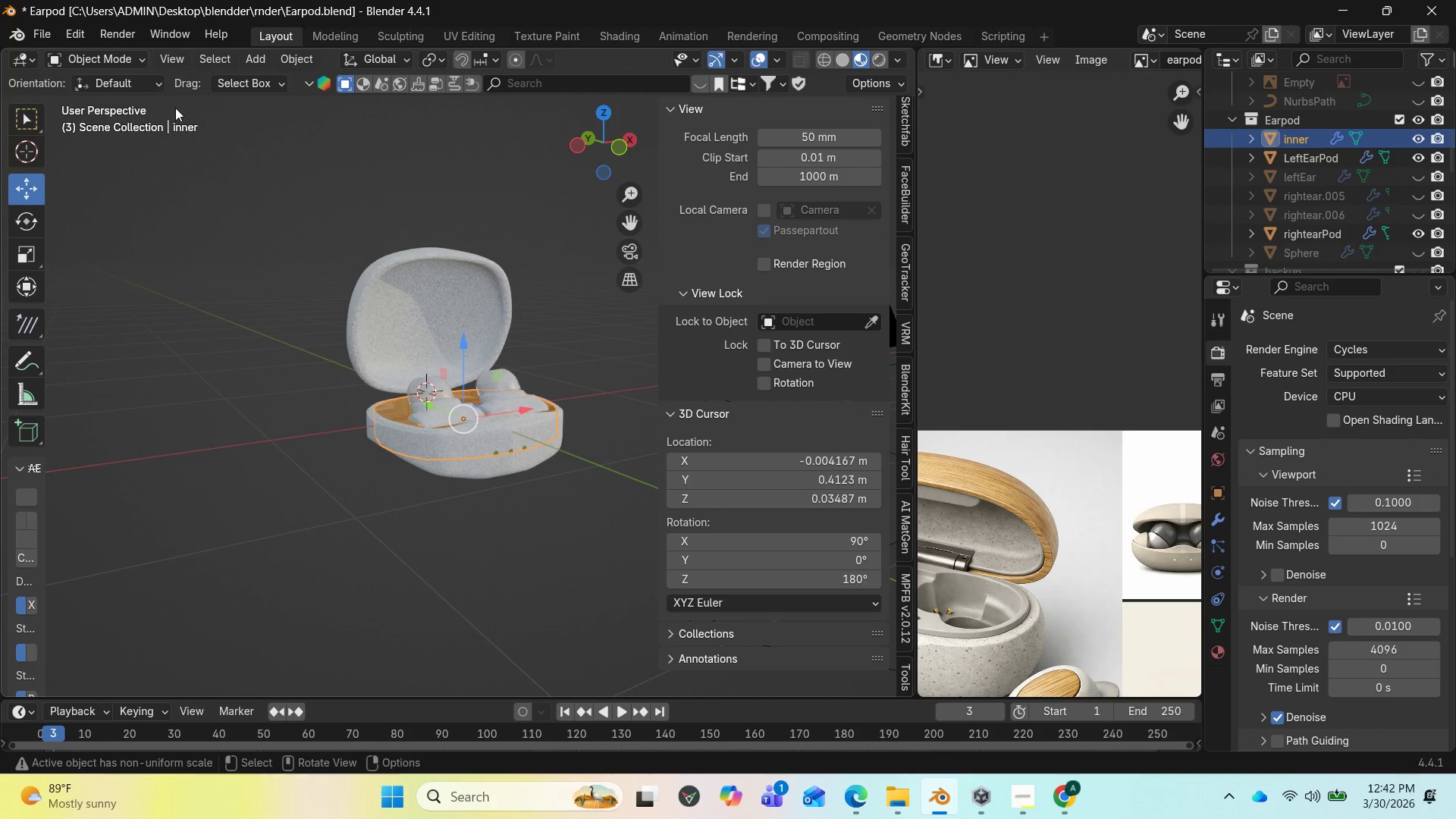 
left_click([253, 61])
 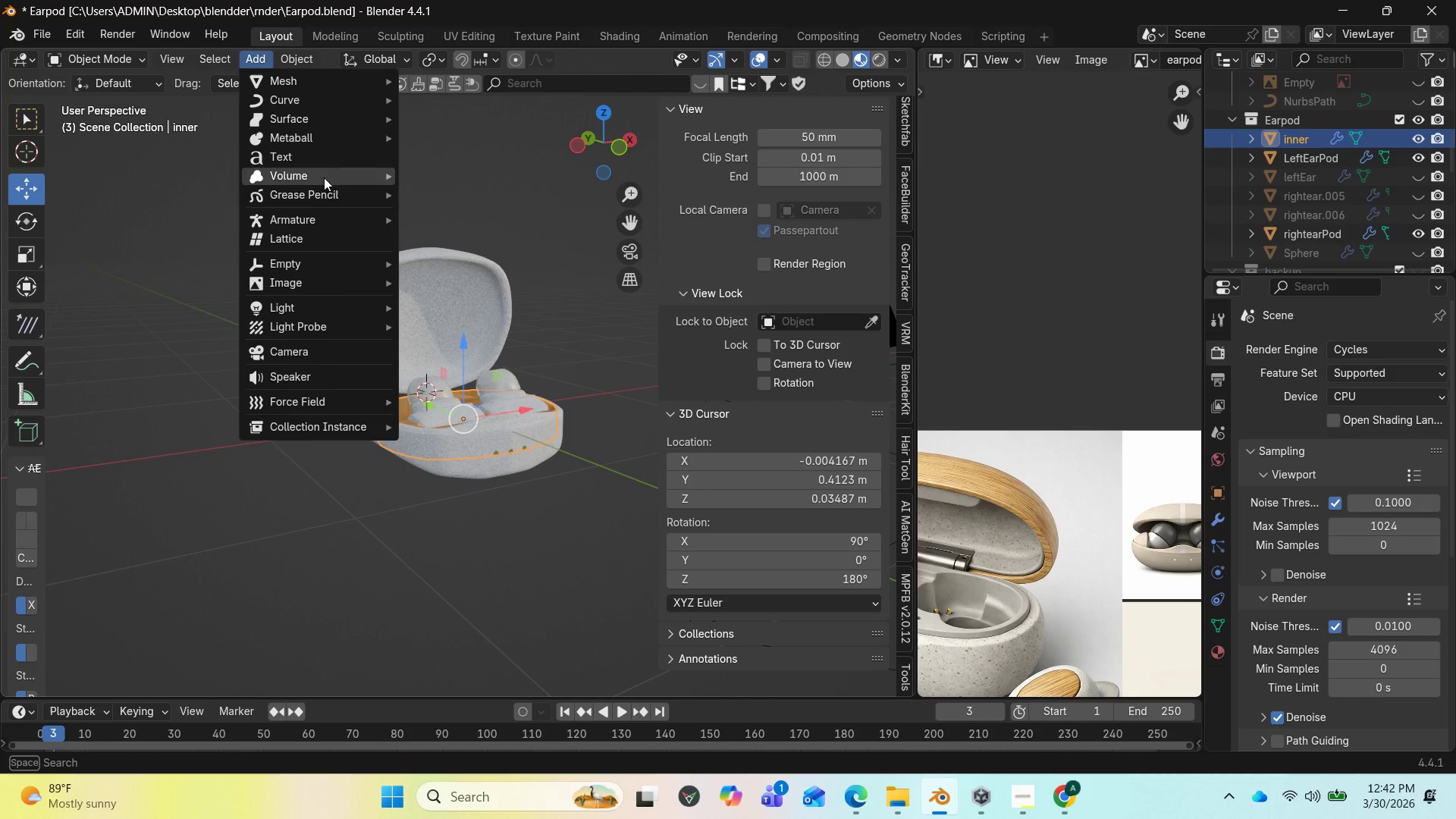 
mouse_move([339, 206])
 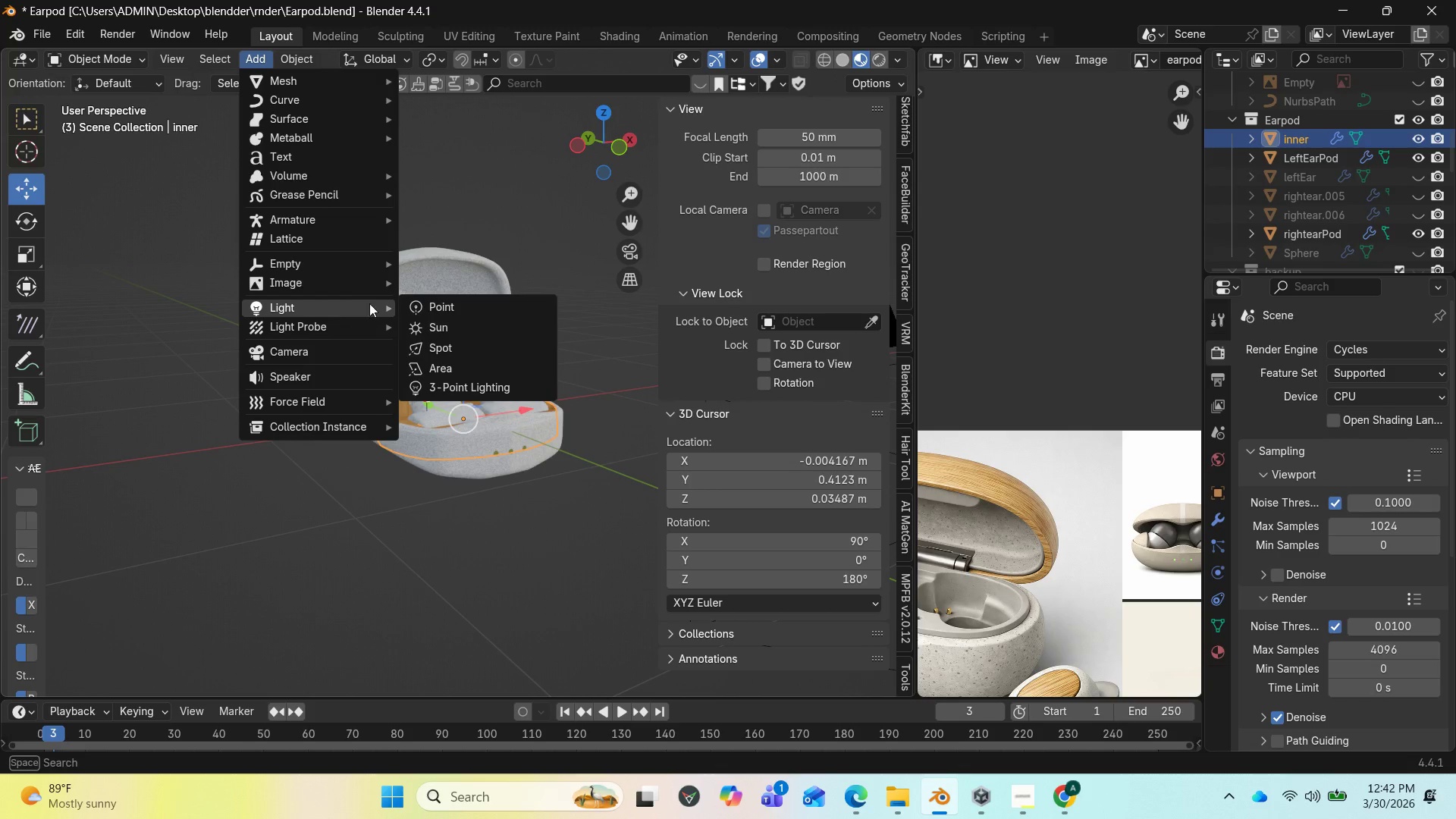 
left_click([441, 381])
 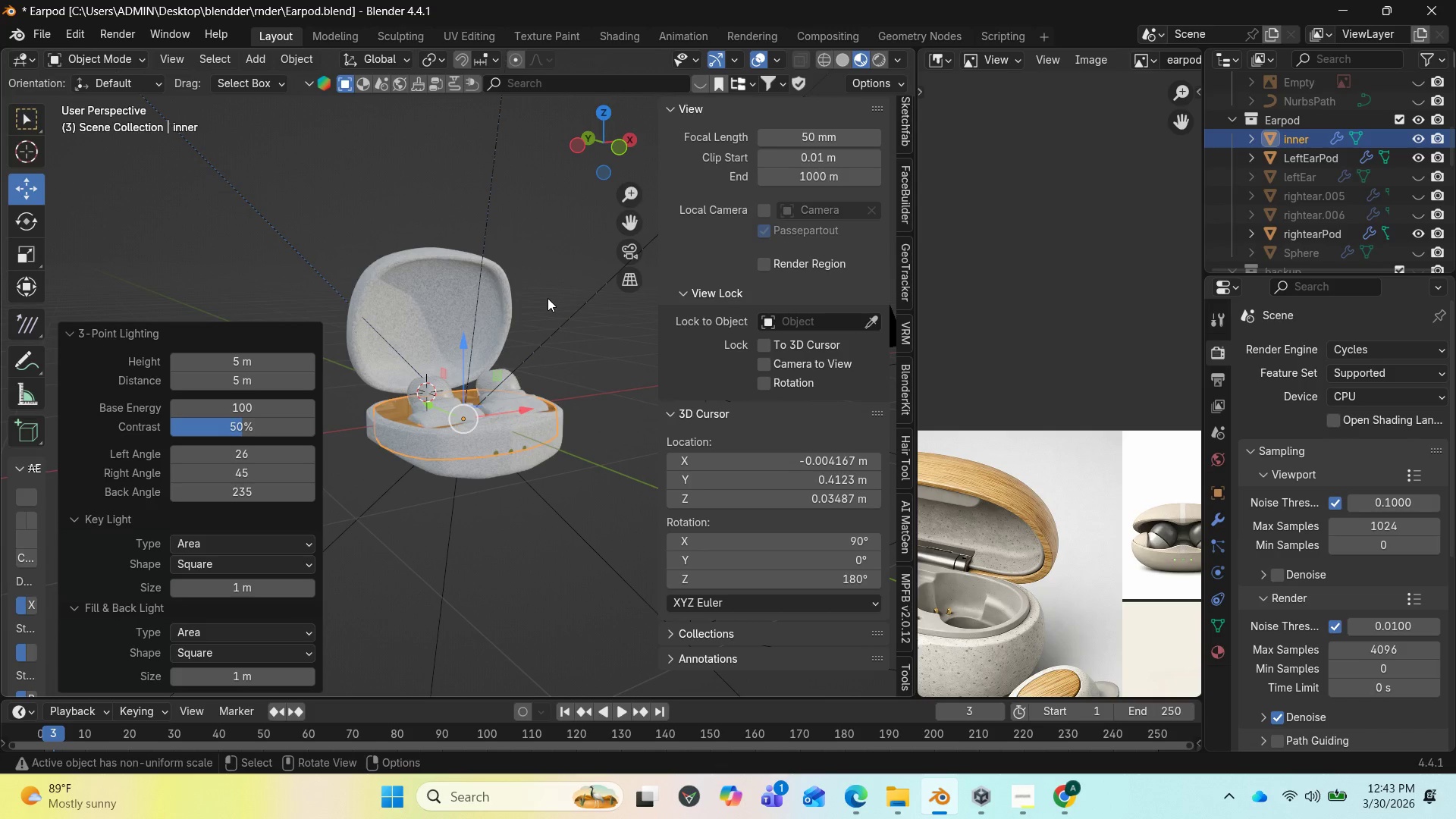 
wait(69.34)
 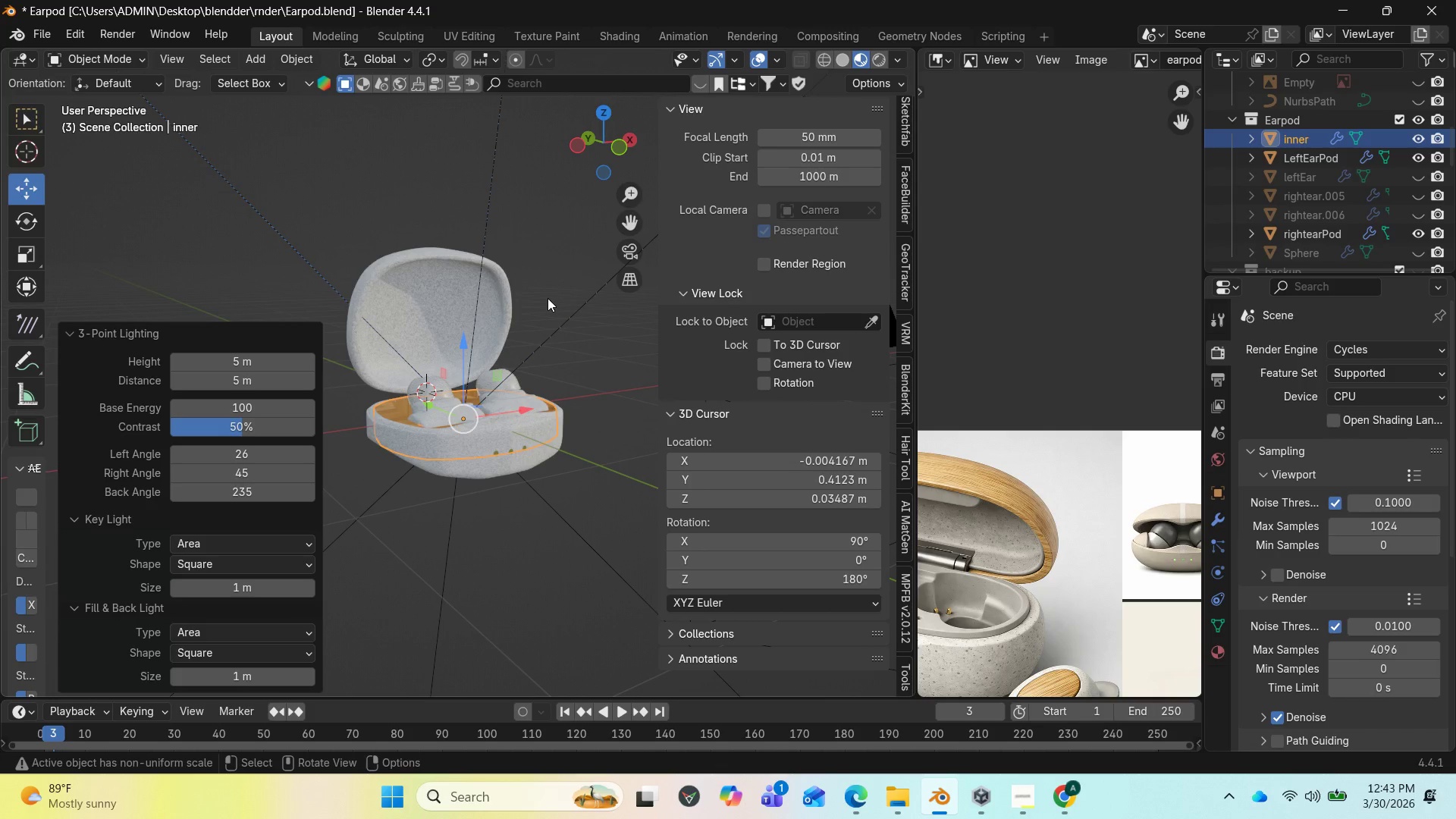 
scroll: coordinate [498, 403], scroll_direction: down, amount: 4.0
 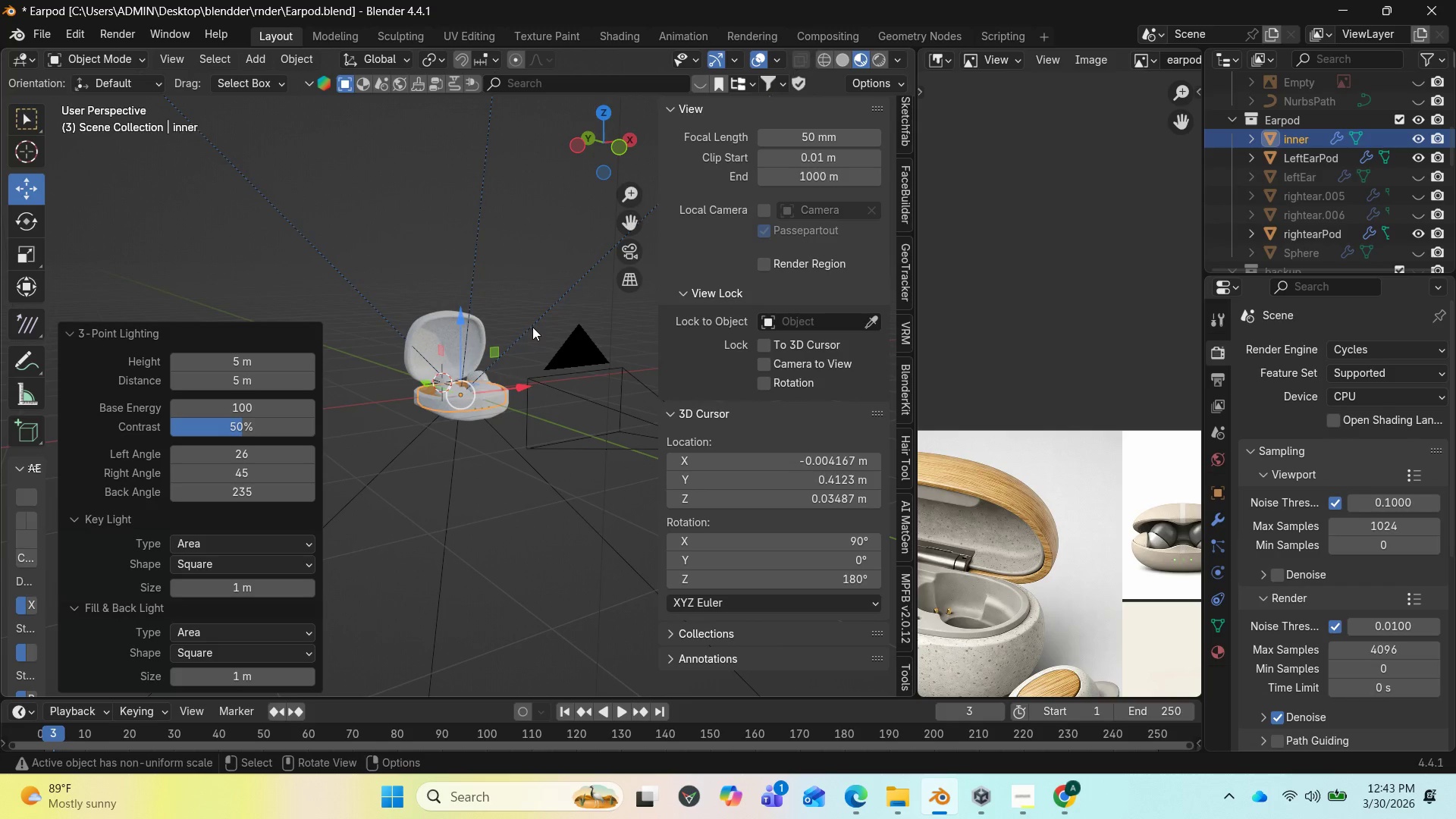 
left_click([532, 326])
 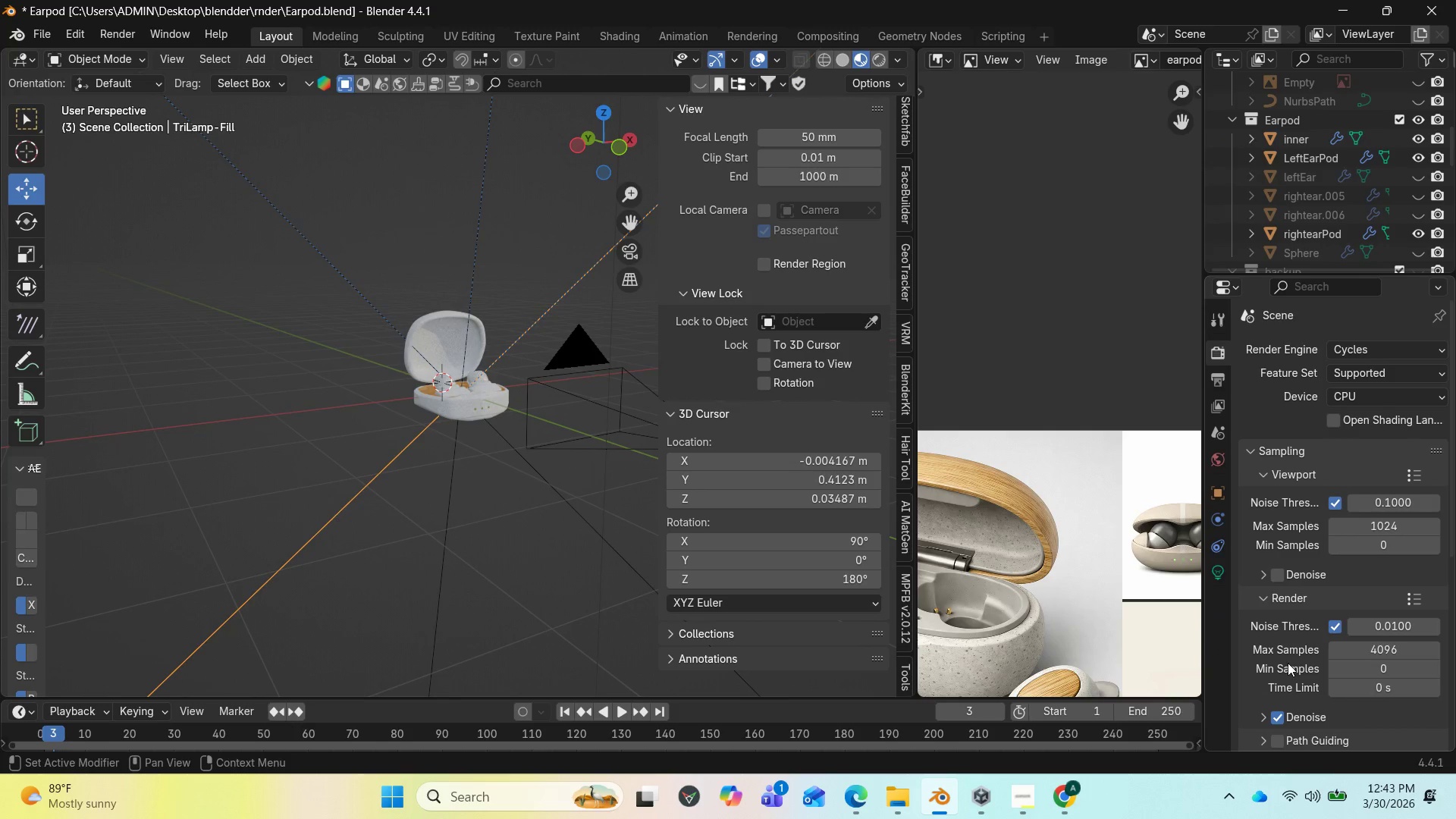 
left_click([1225, 578])
 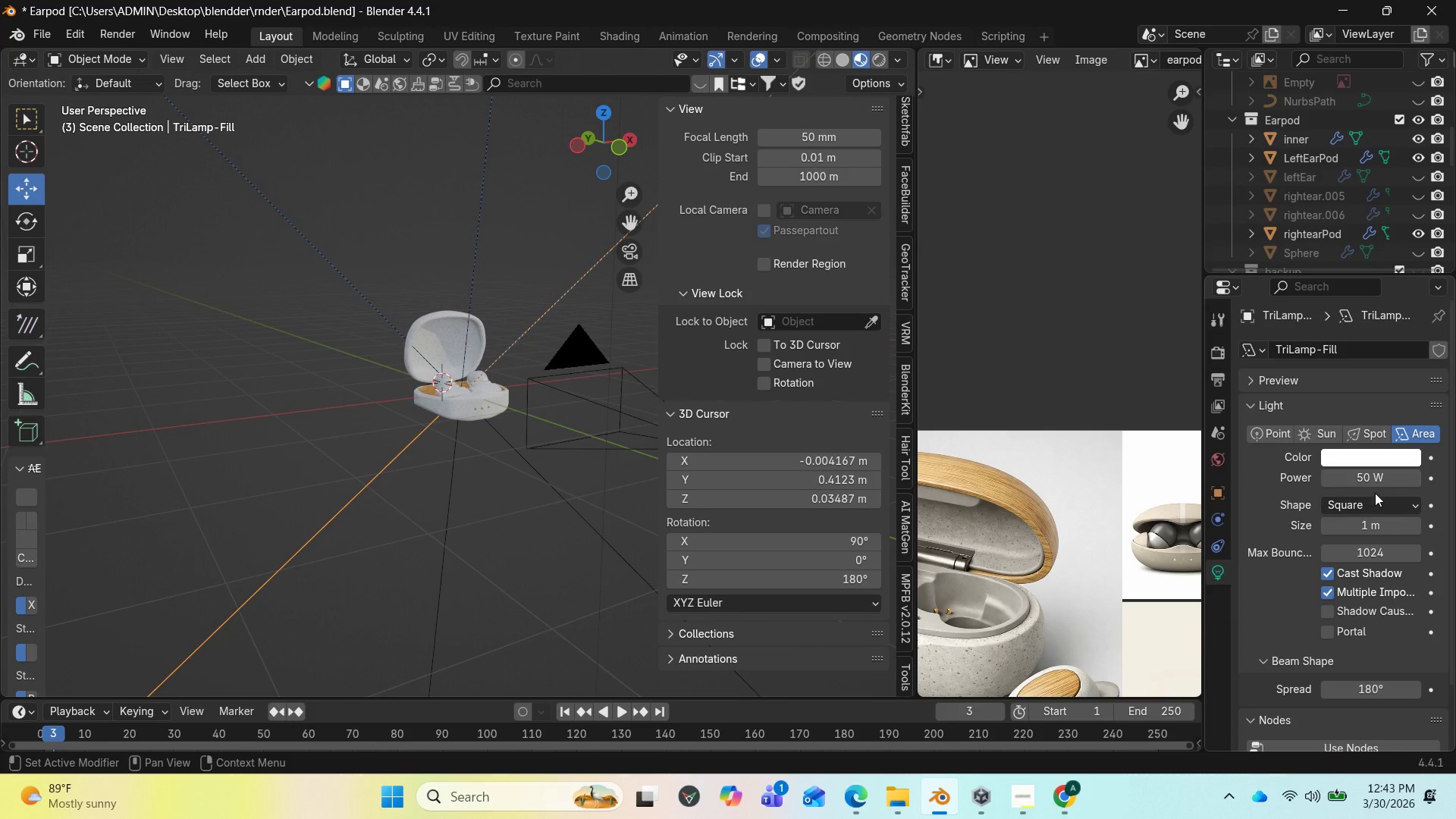 
left_click([1373, 484])
 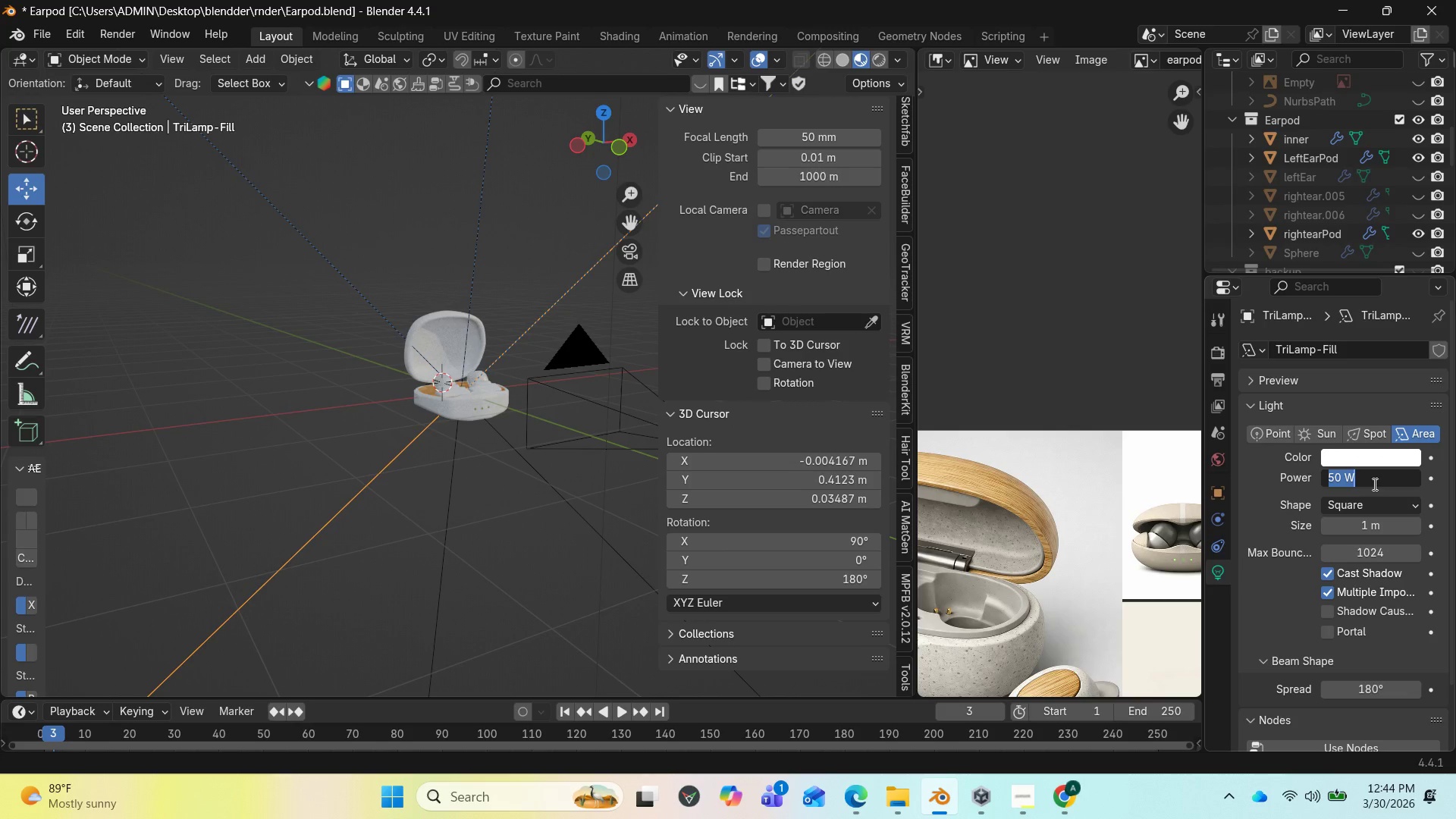 
wait(61.36)
 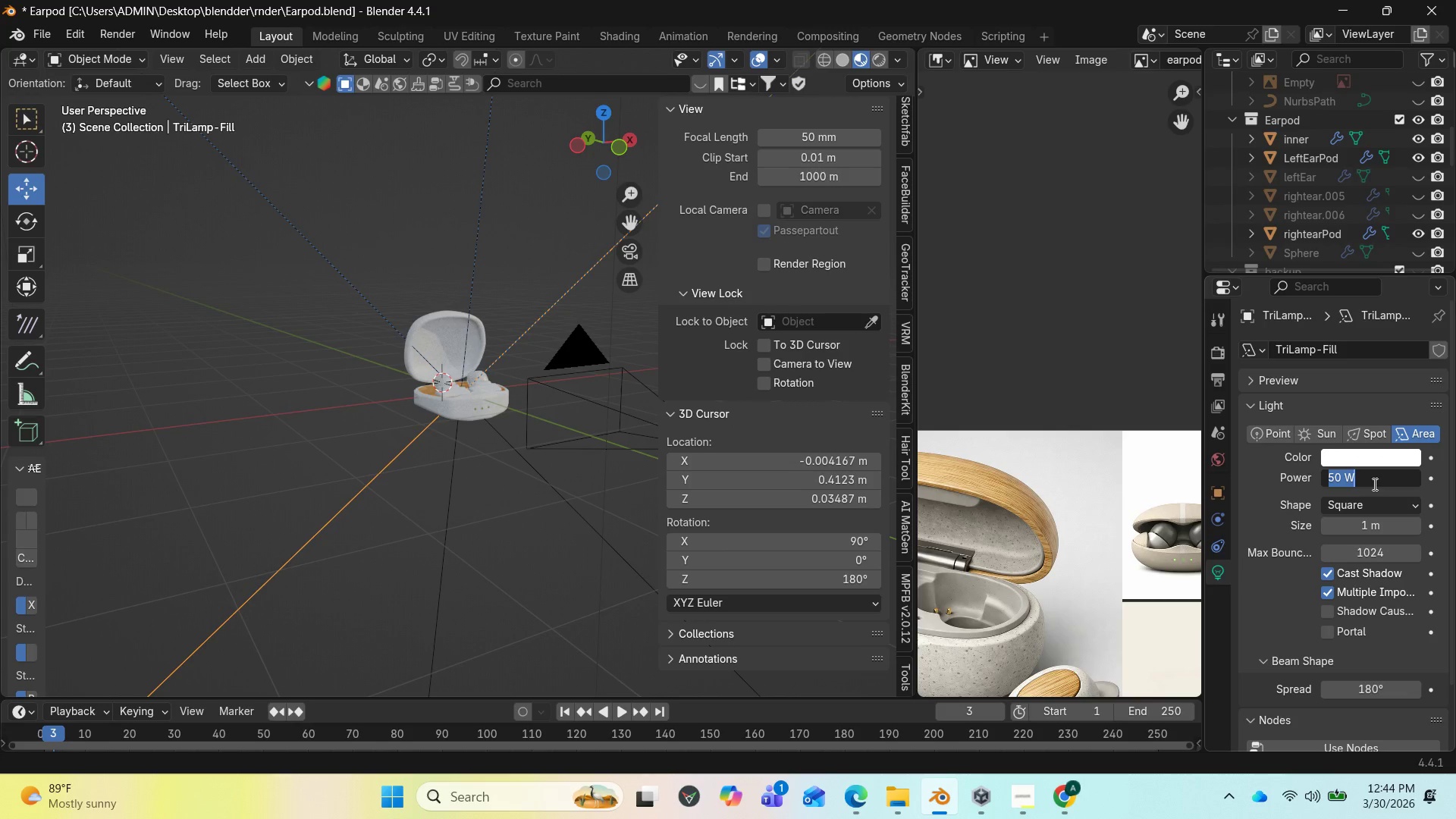 
type(5)
key(Backspace)
type(3)
key(Backspace)
type(200)
 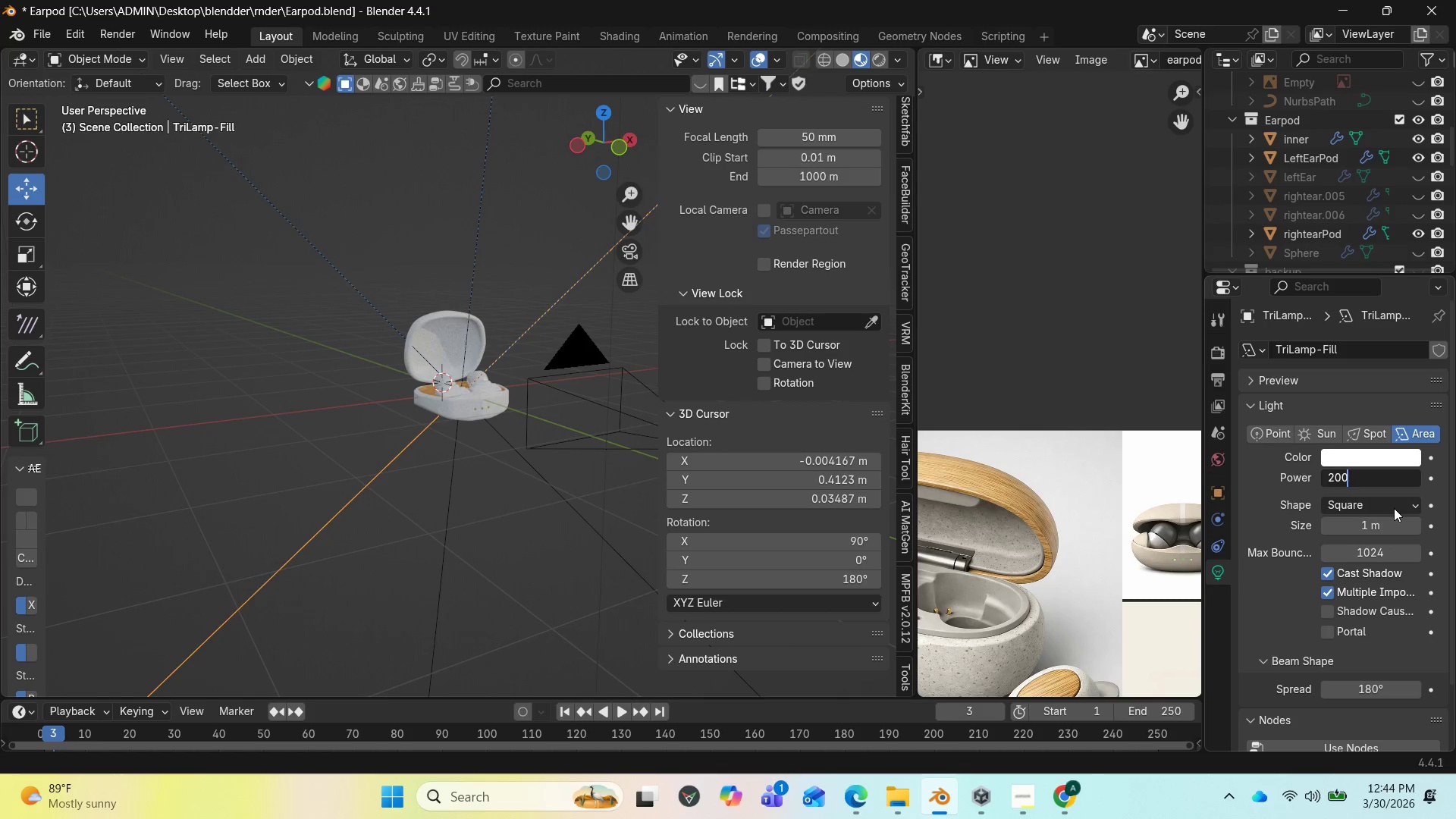 
key(Enter)
 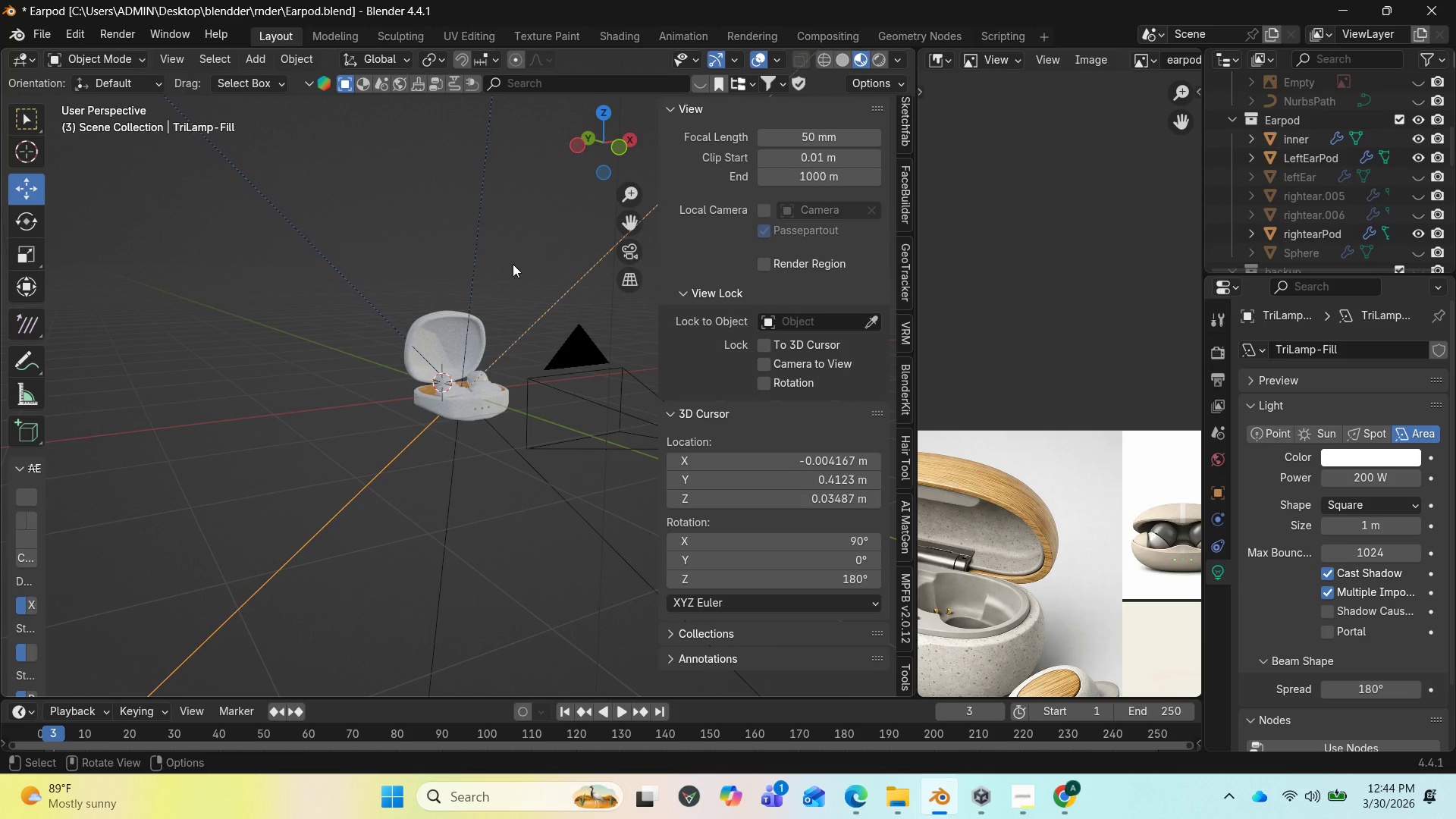 
left_click([483, 234])
 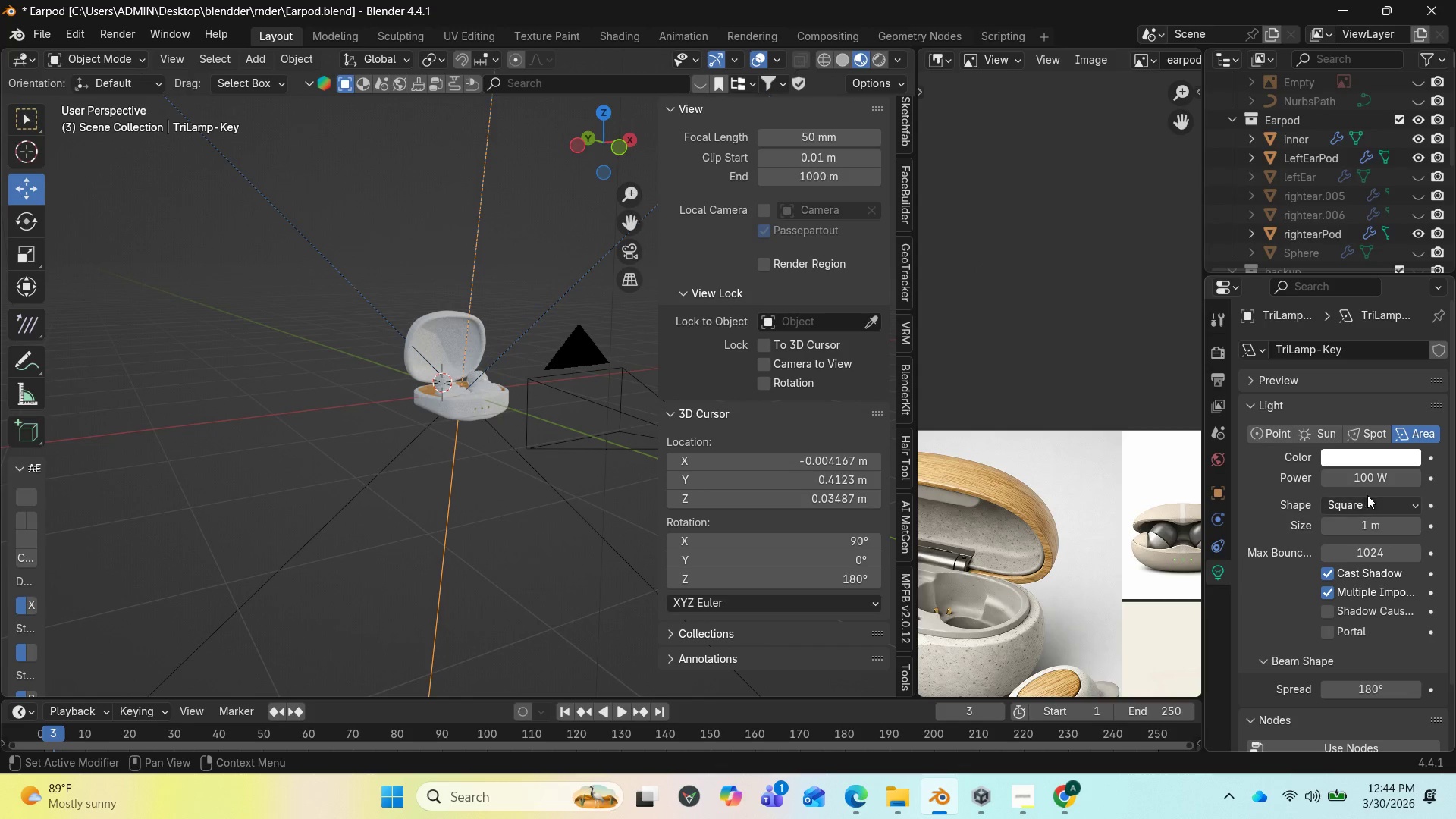 
left_click([1370, 478])
 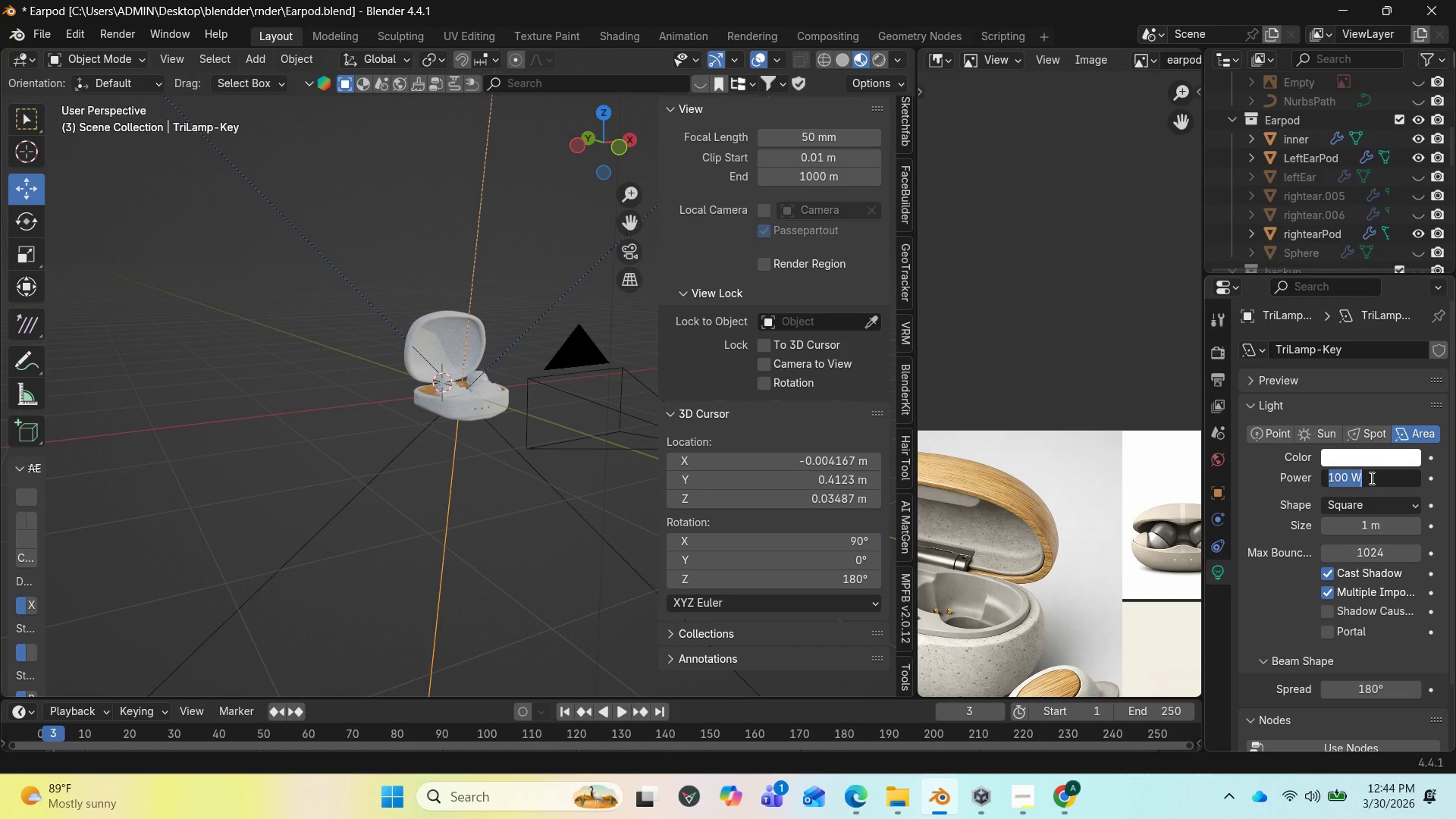 
type(100)
key(Backspace)
key(Backspace)
type(8)
key(Backspace)
key(Backspace)
type(500)
 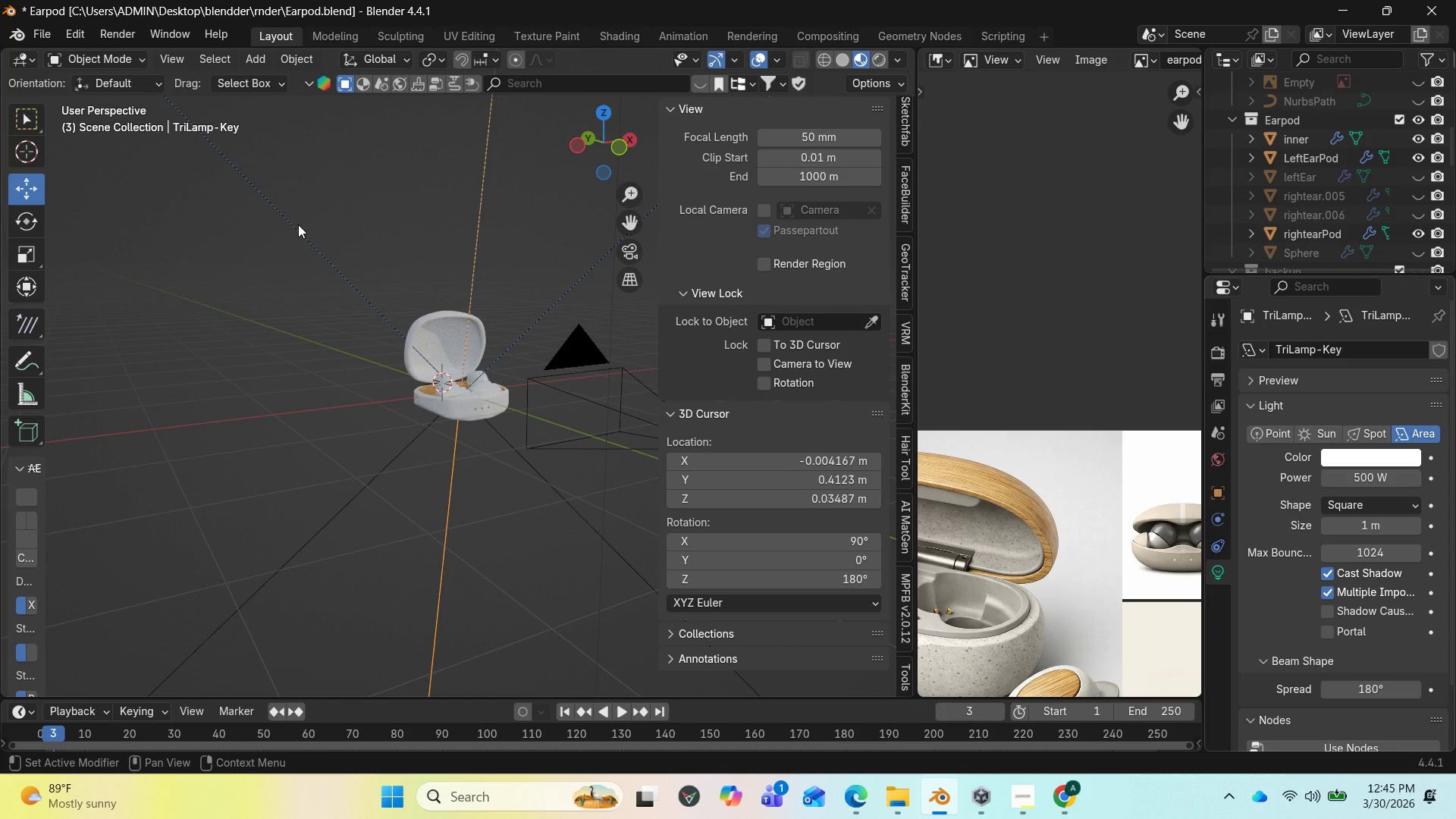 
double_click([298, 224])
 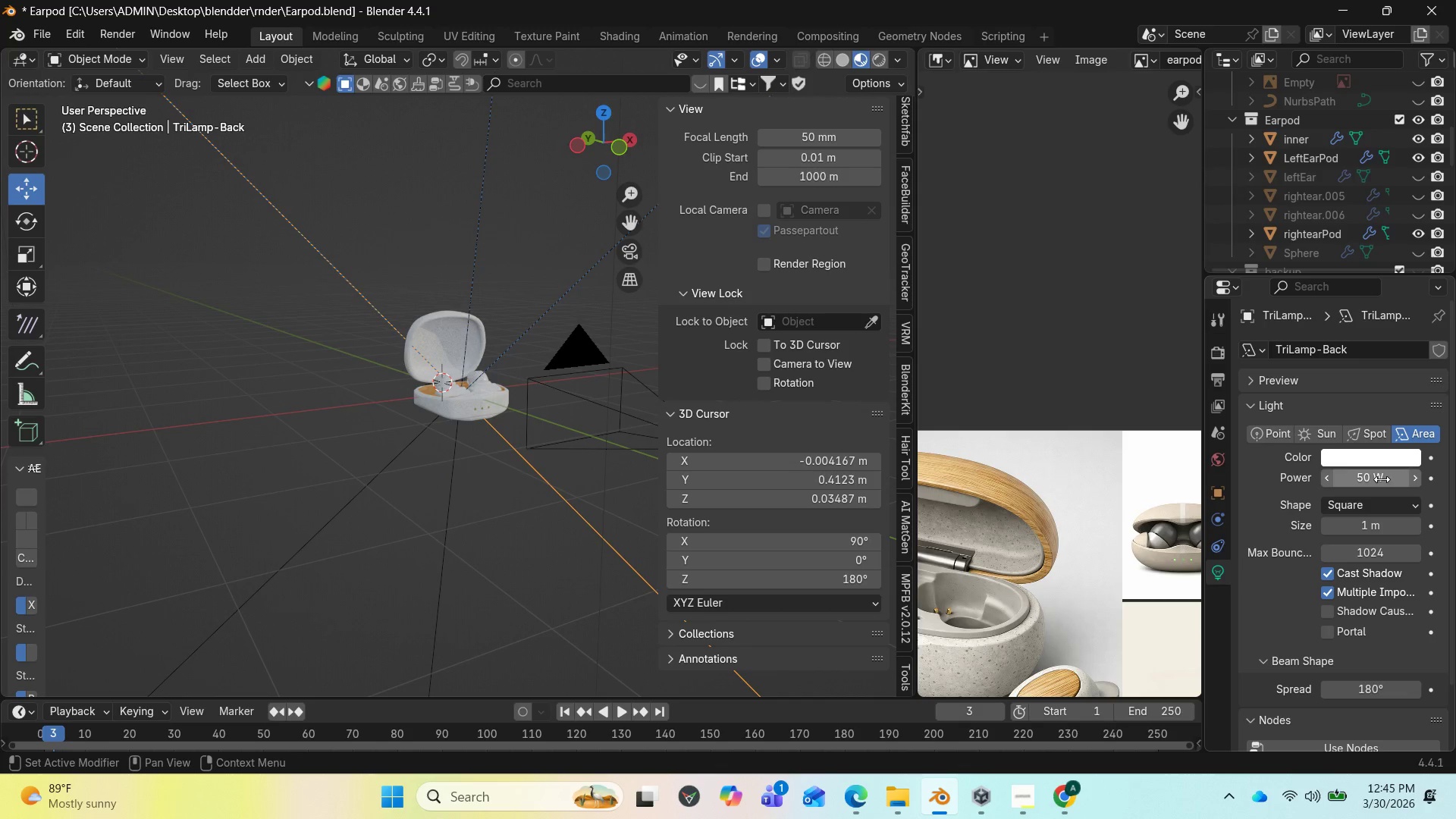 
left_click([1386, 480])
 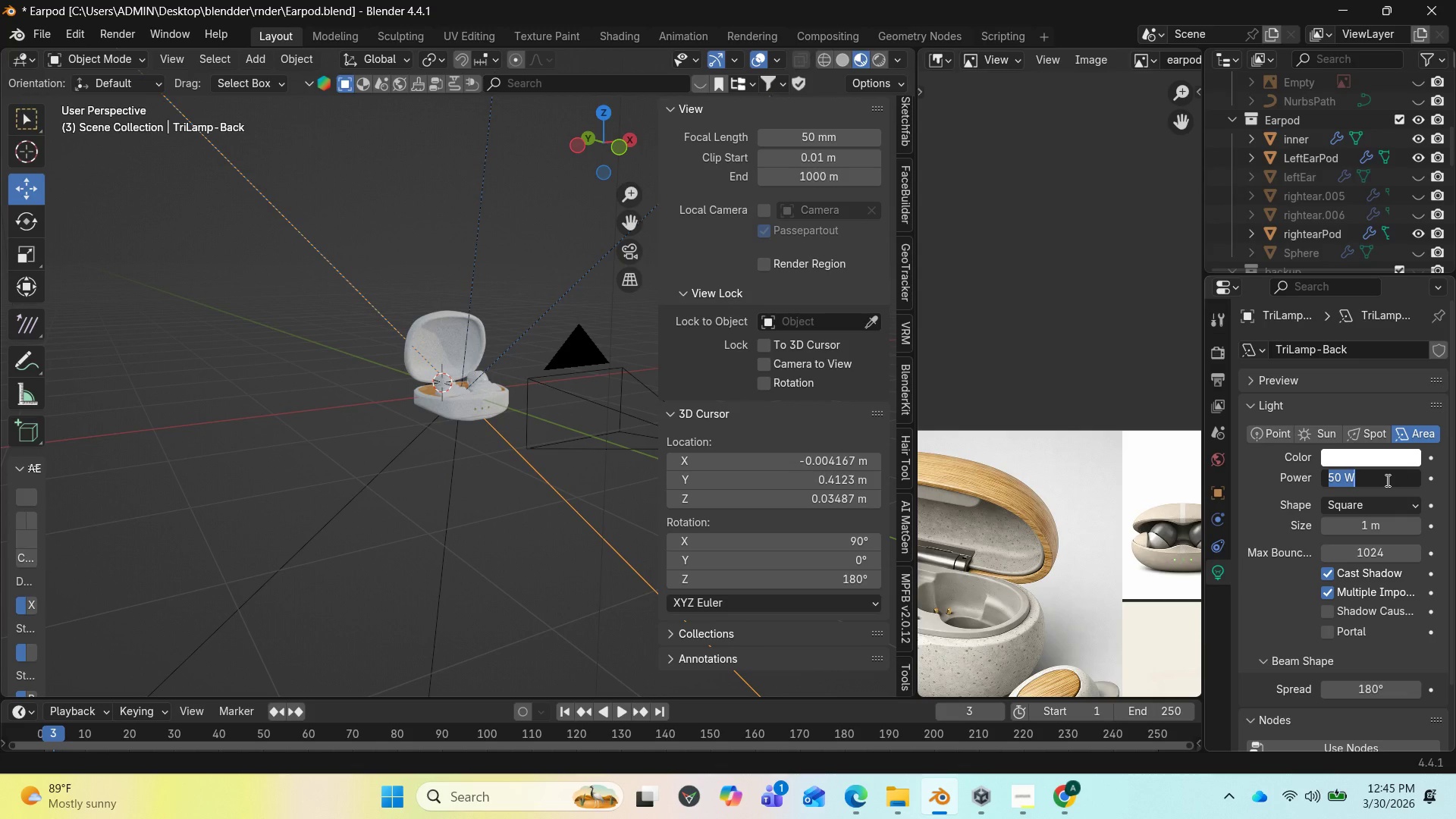 
type(2)
key(Backspace)
type(200)
 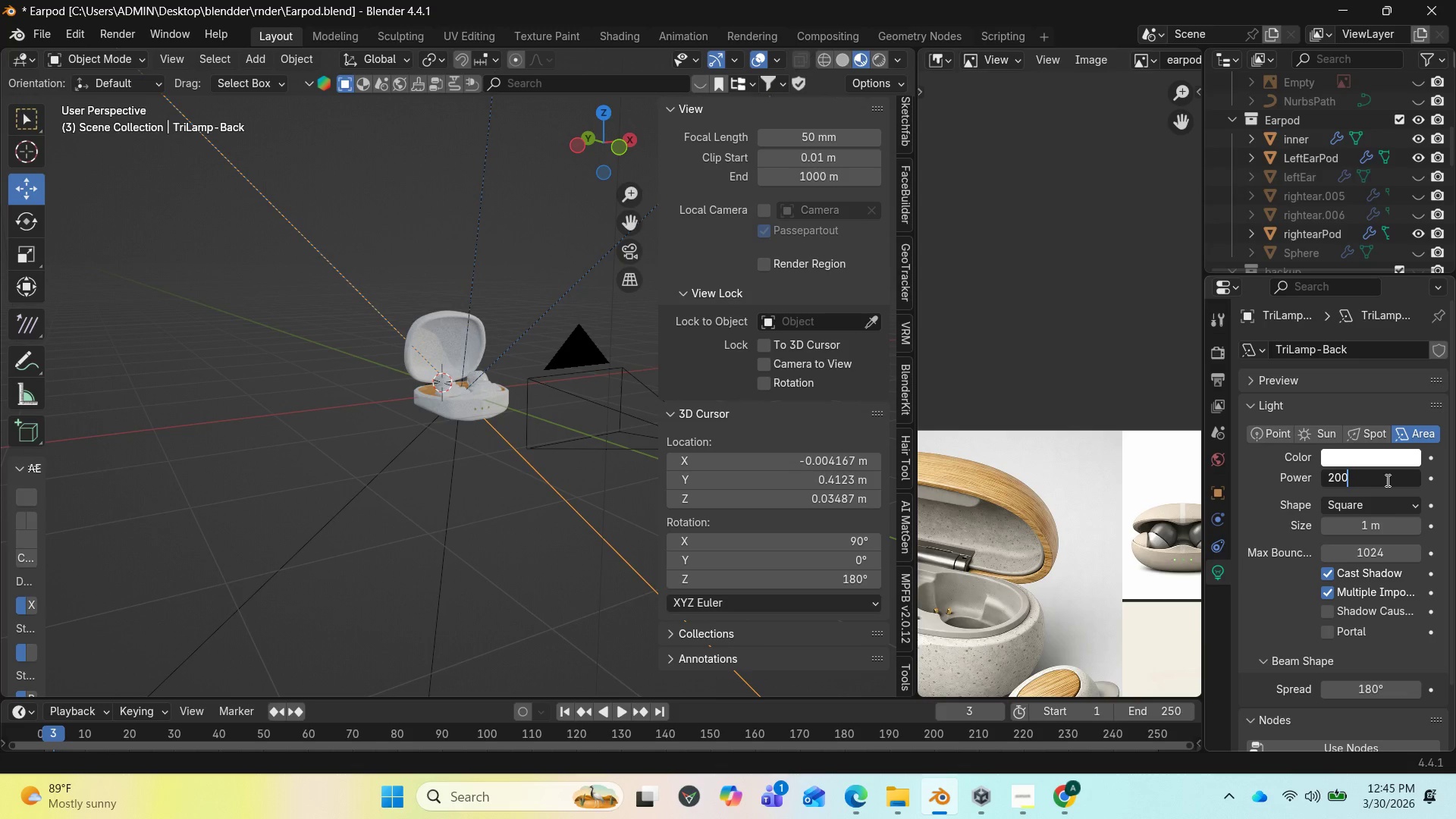 
key(Enter)
 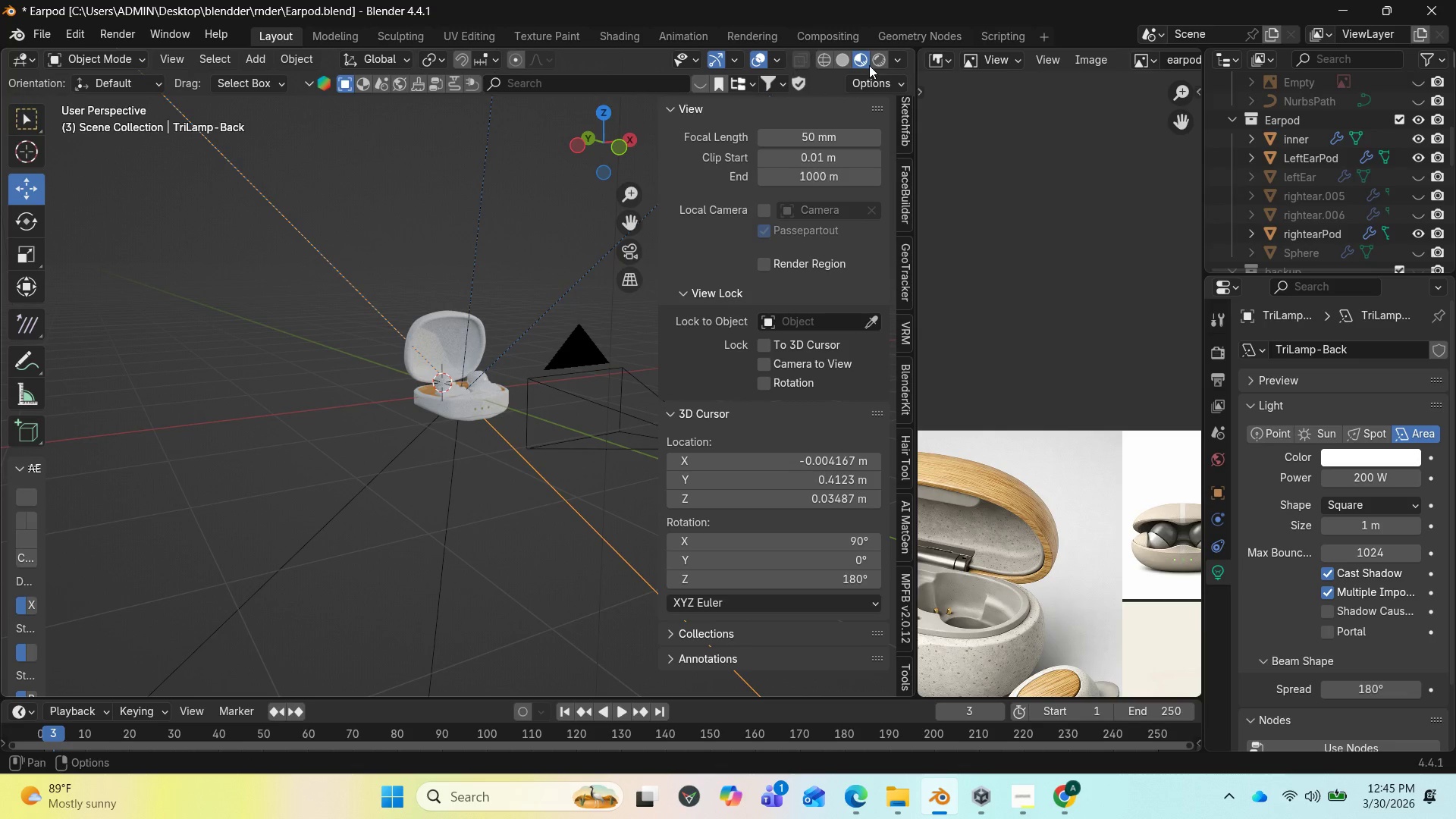 
left_click([877, 54])
 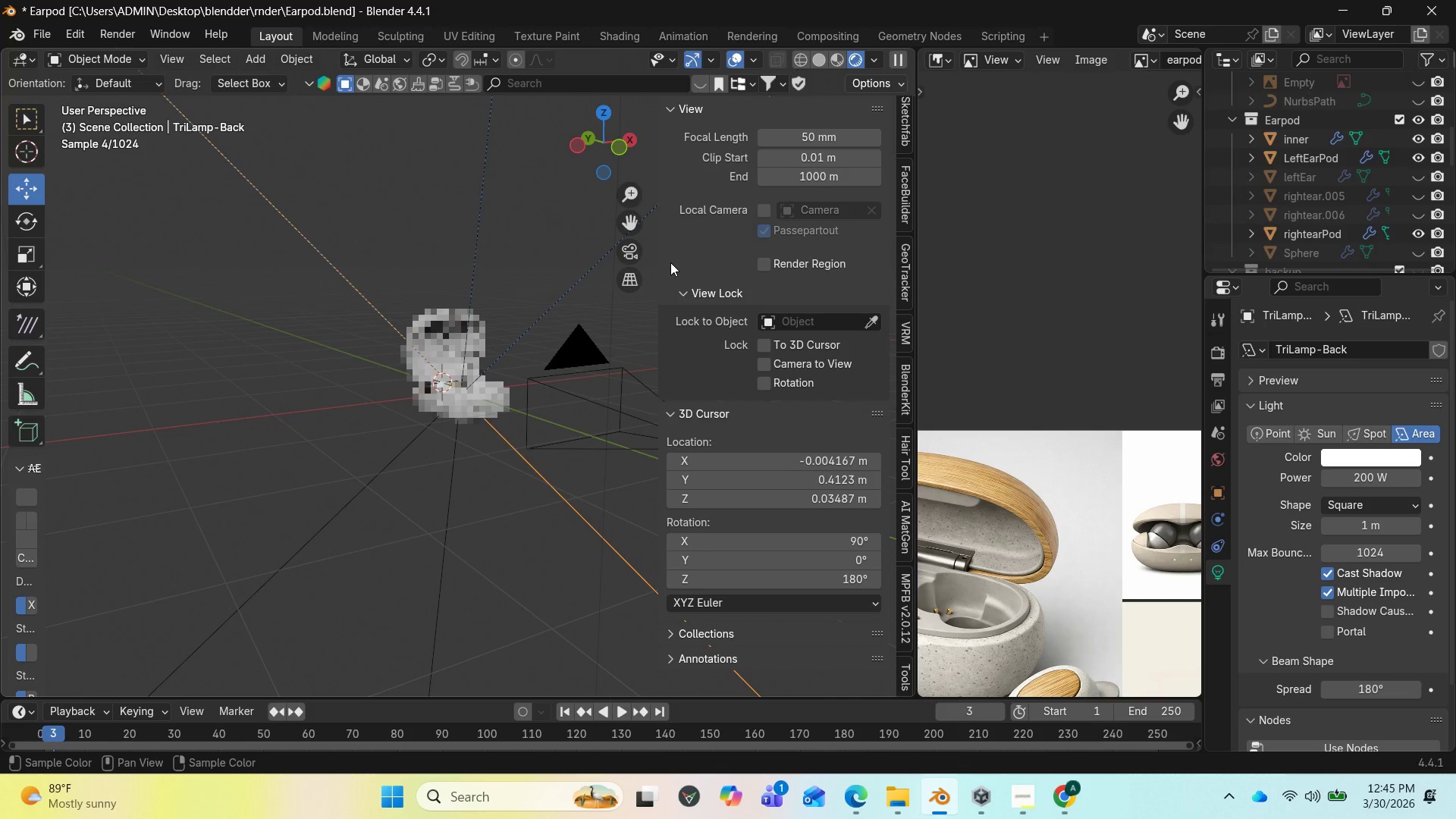 
scroll: coordinate [368, 531], scroll_direction: up, amount: 1.0
 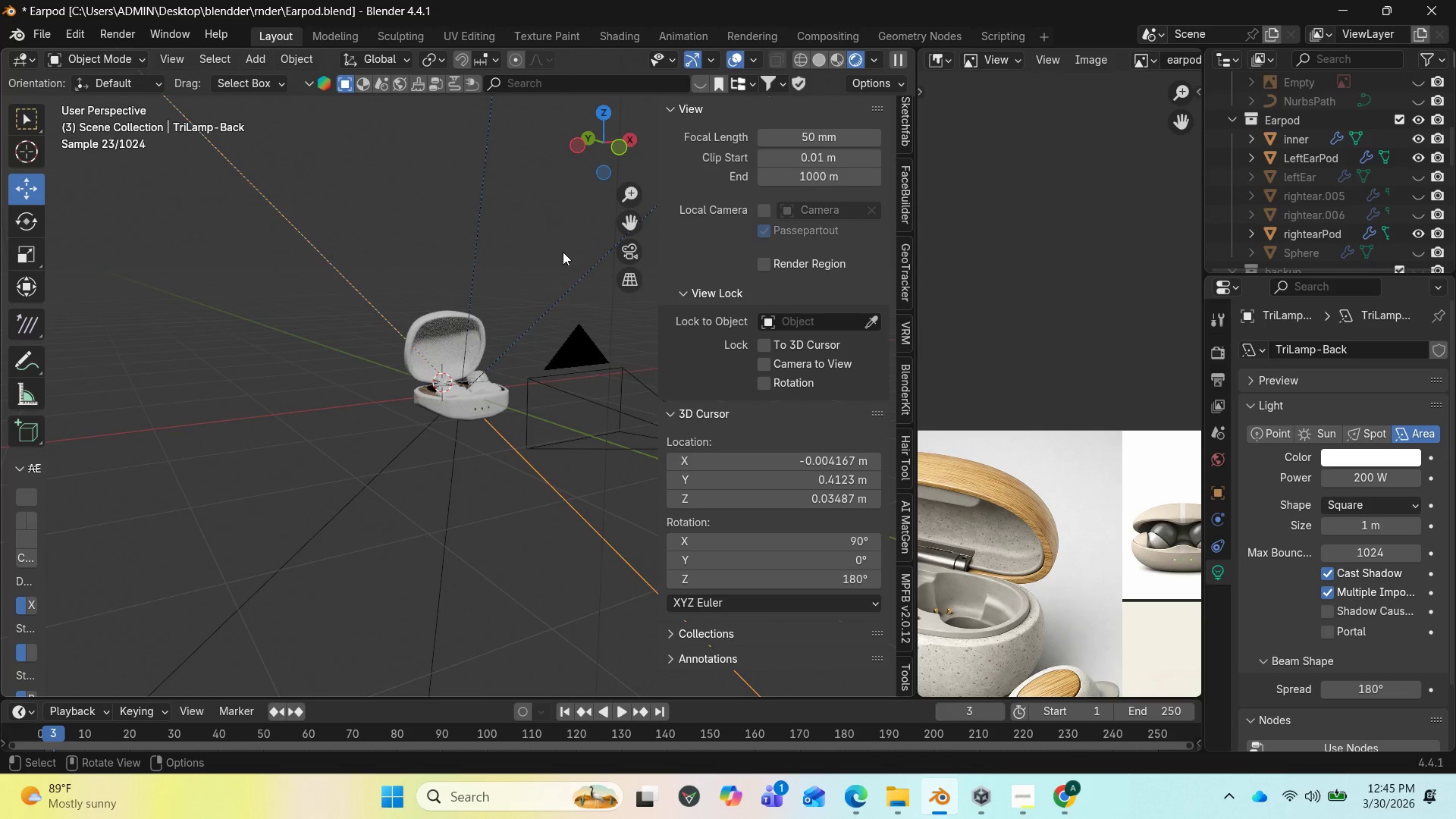 
left_click_drag(start_coordinate=[607, 144], to_coordinate=[570, 165])
 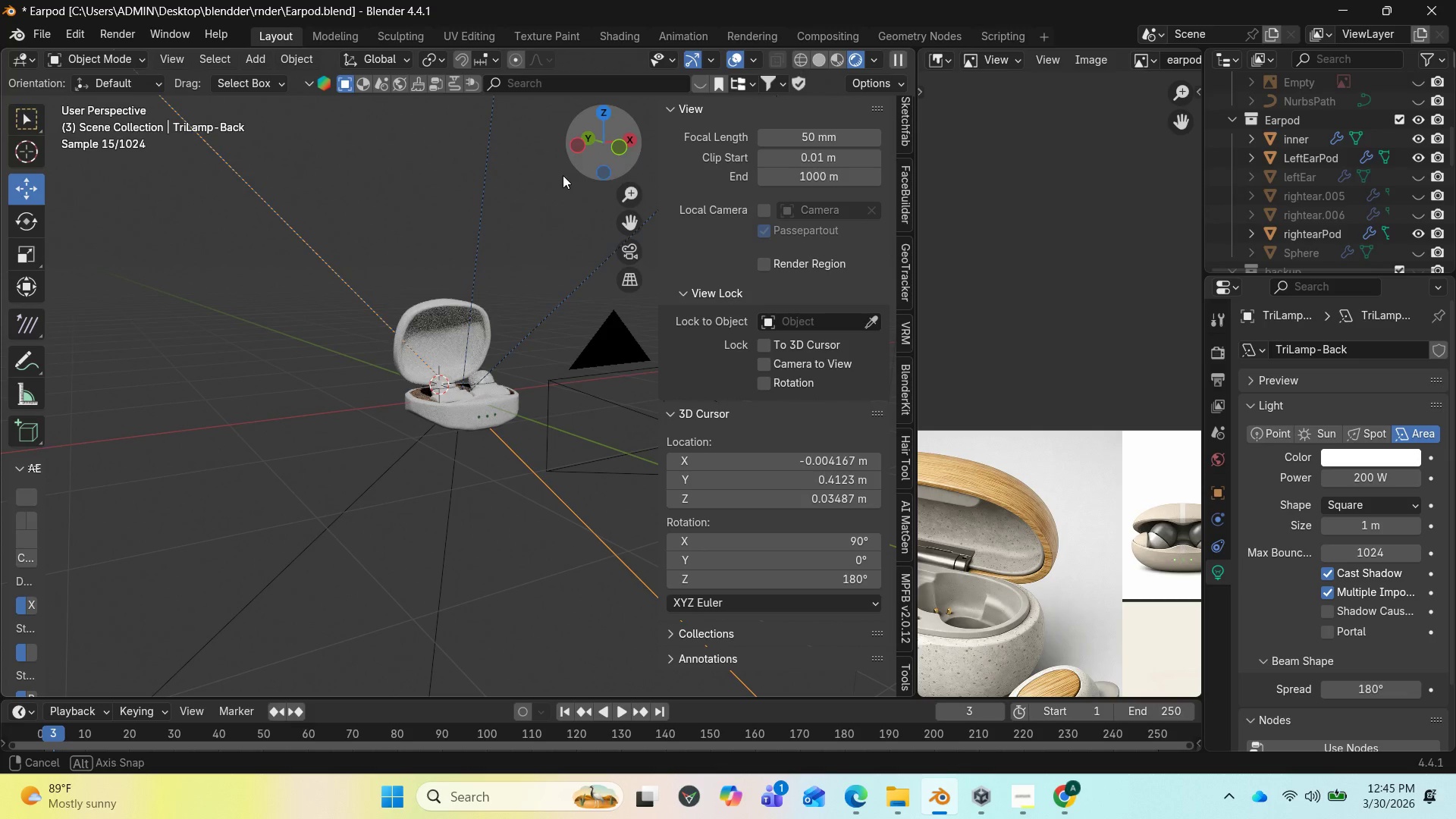 
key(Insert)
 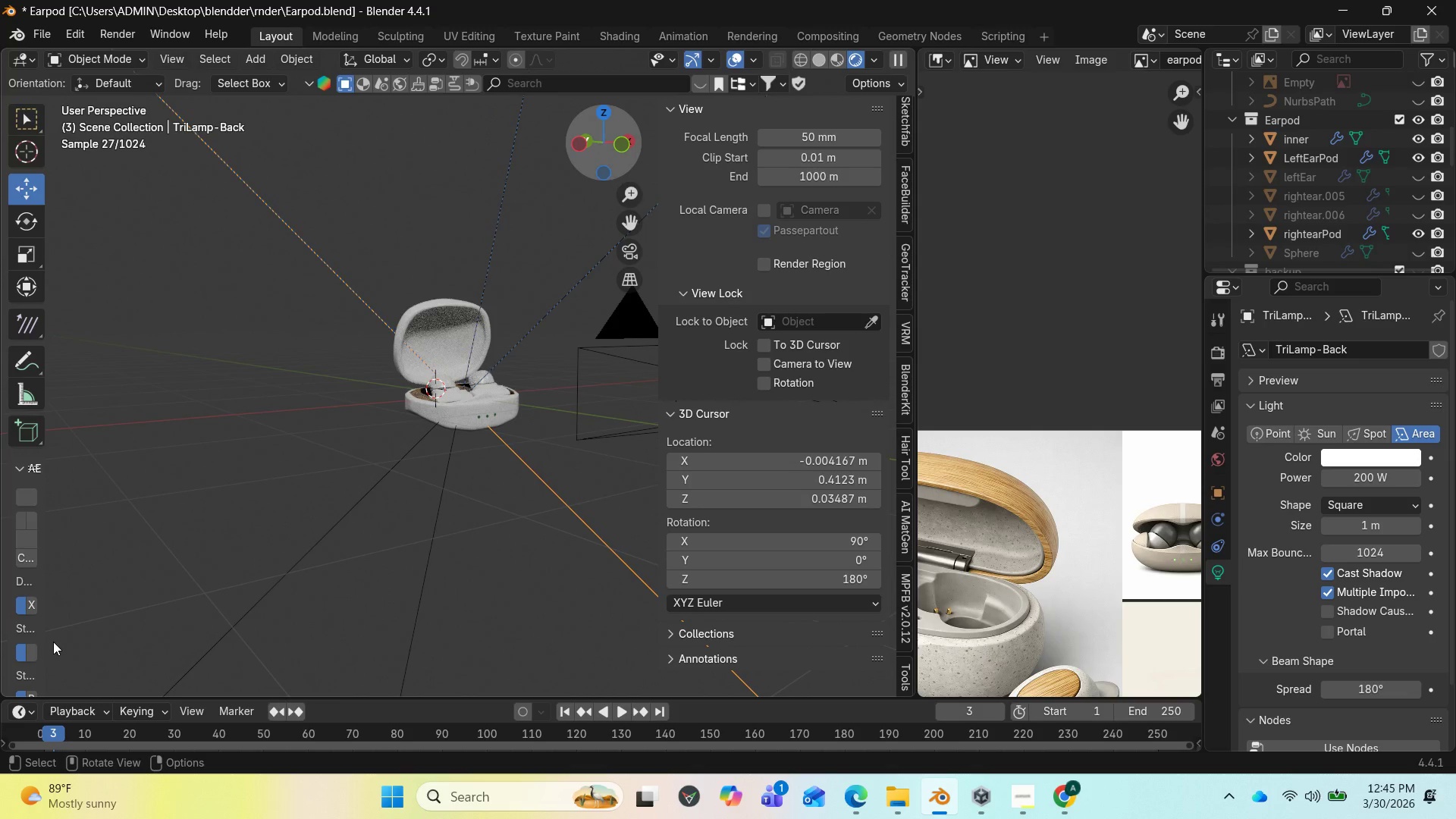 
scroll: coordinate [218, 604], scroll_direction: up, amount: 1.0
 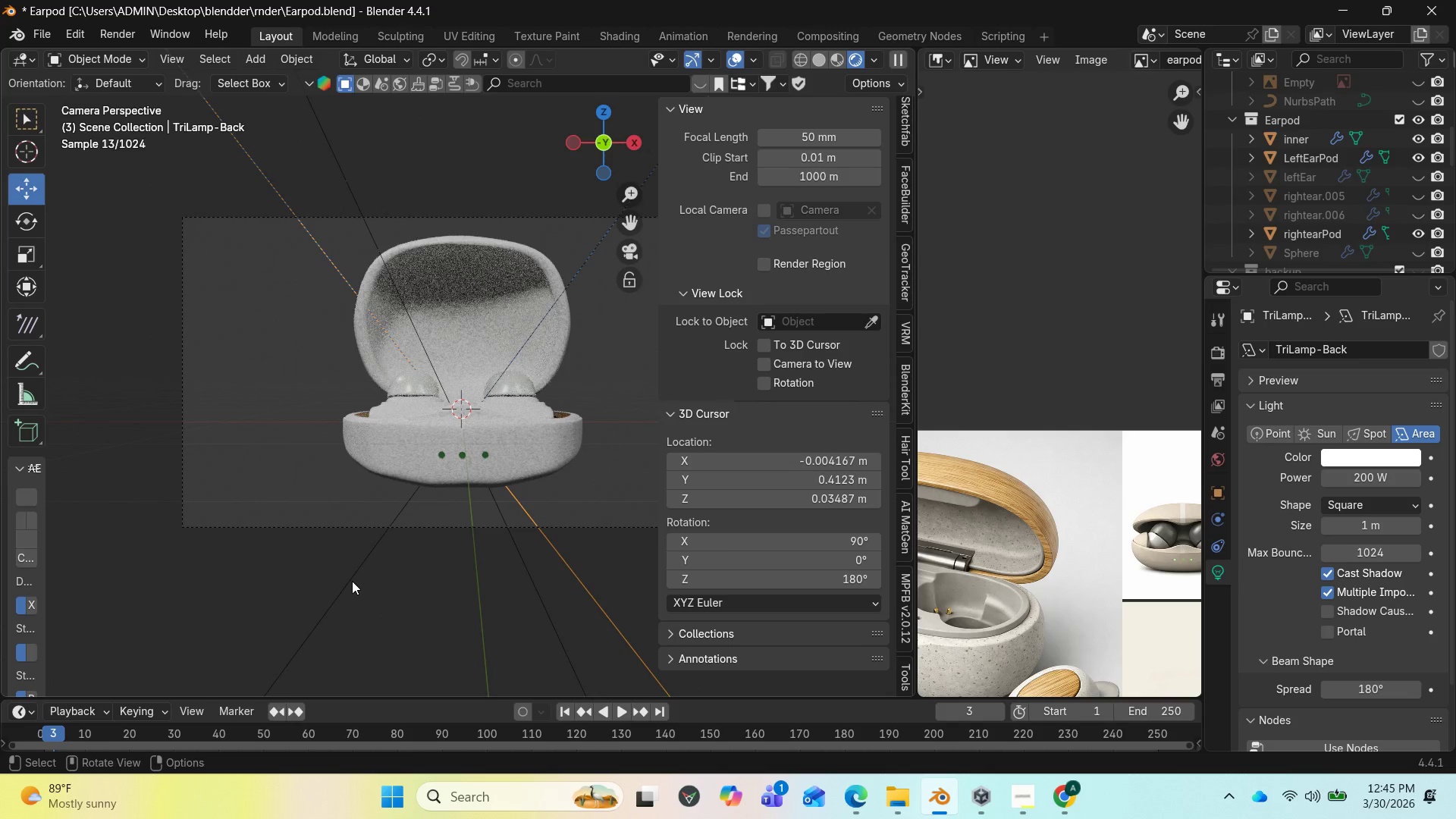 
wait(7.34)
 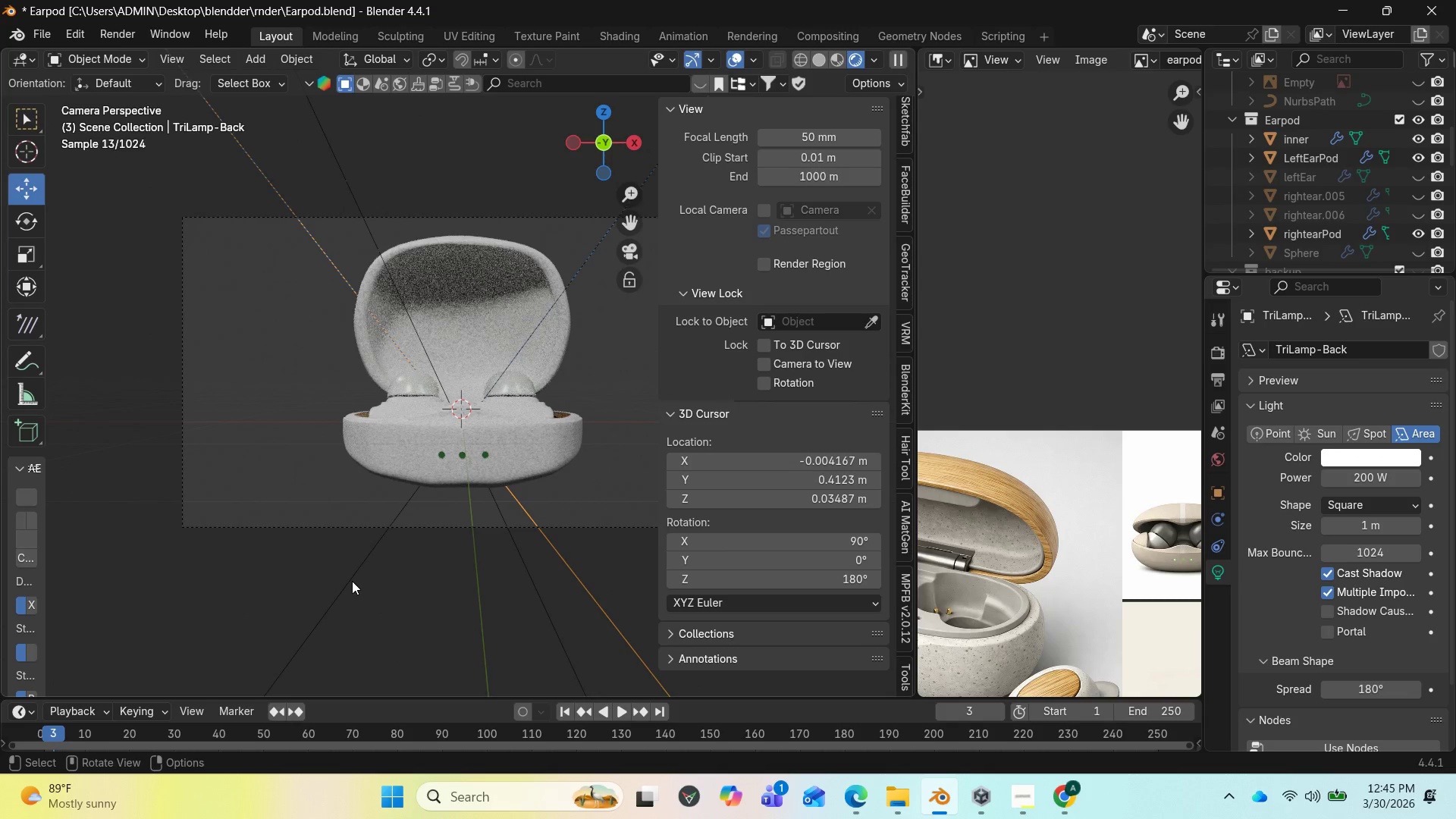 
left_click_drag(start_coordinate=[607, 117], to_coordinate=[501, 217])
 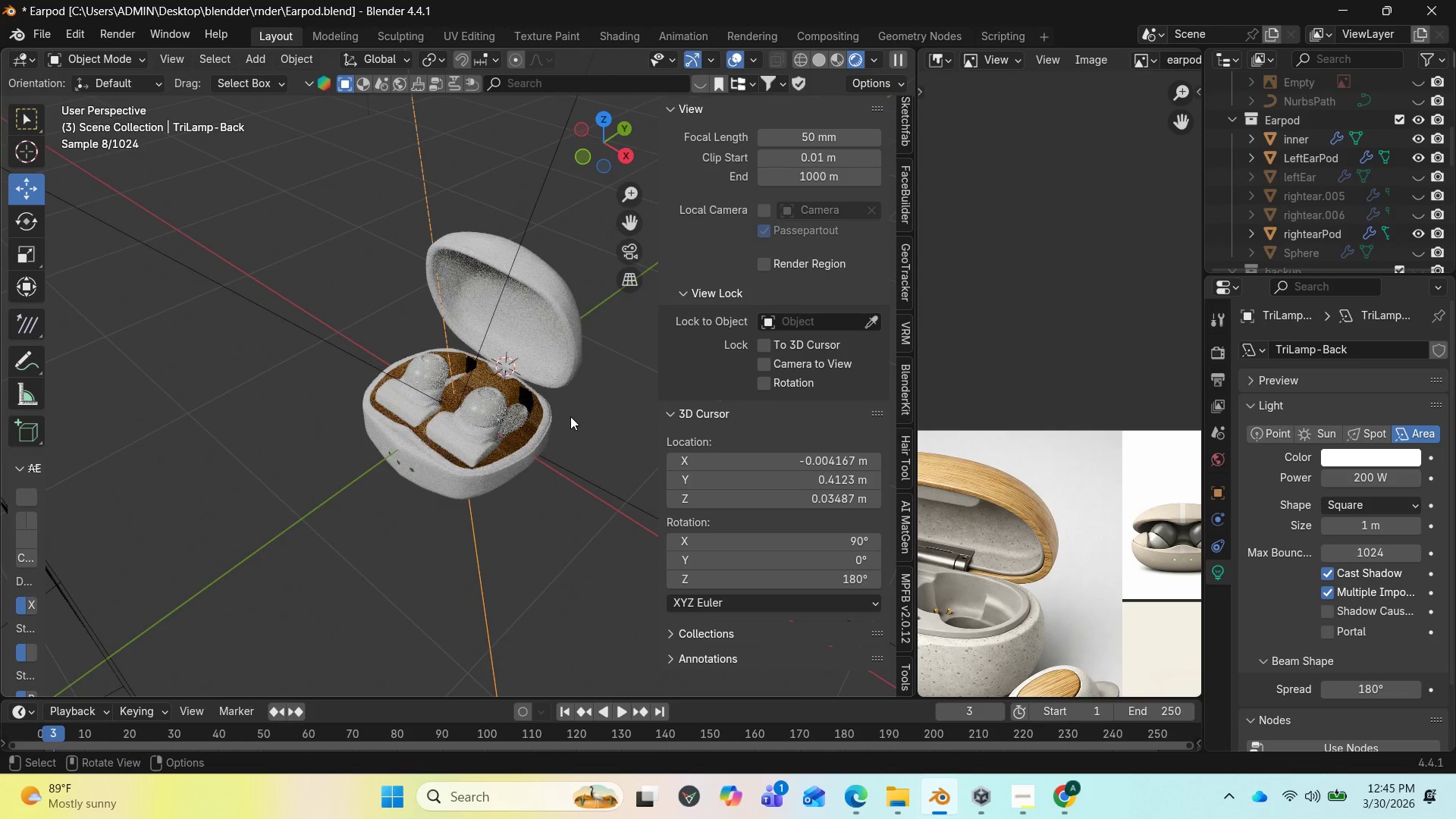 
scroll: coordinate [570, 422], scroll_direction: up, amount: 3.0
 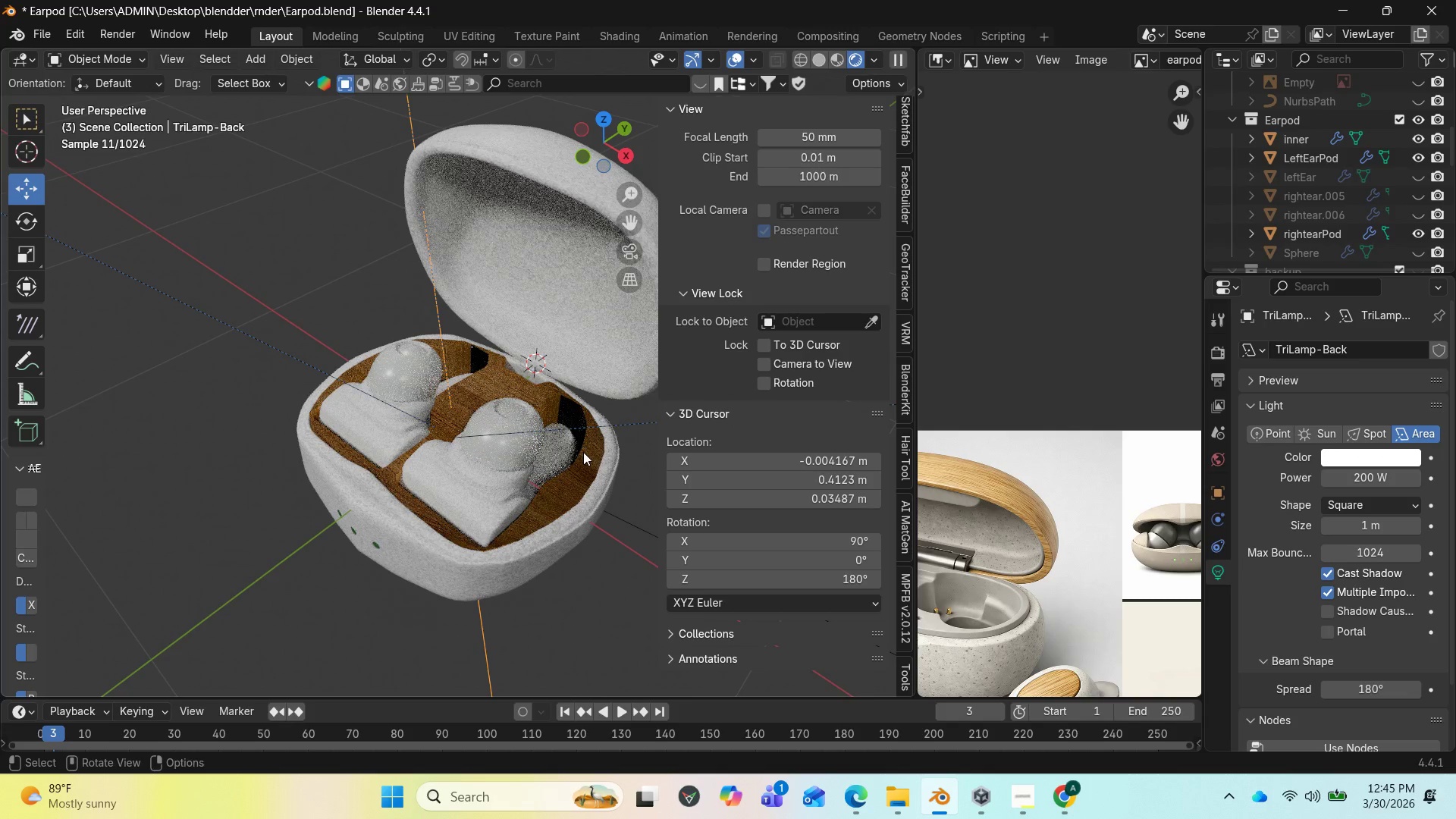 
wait(10.97)
 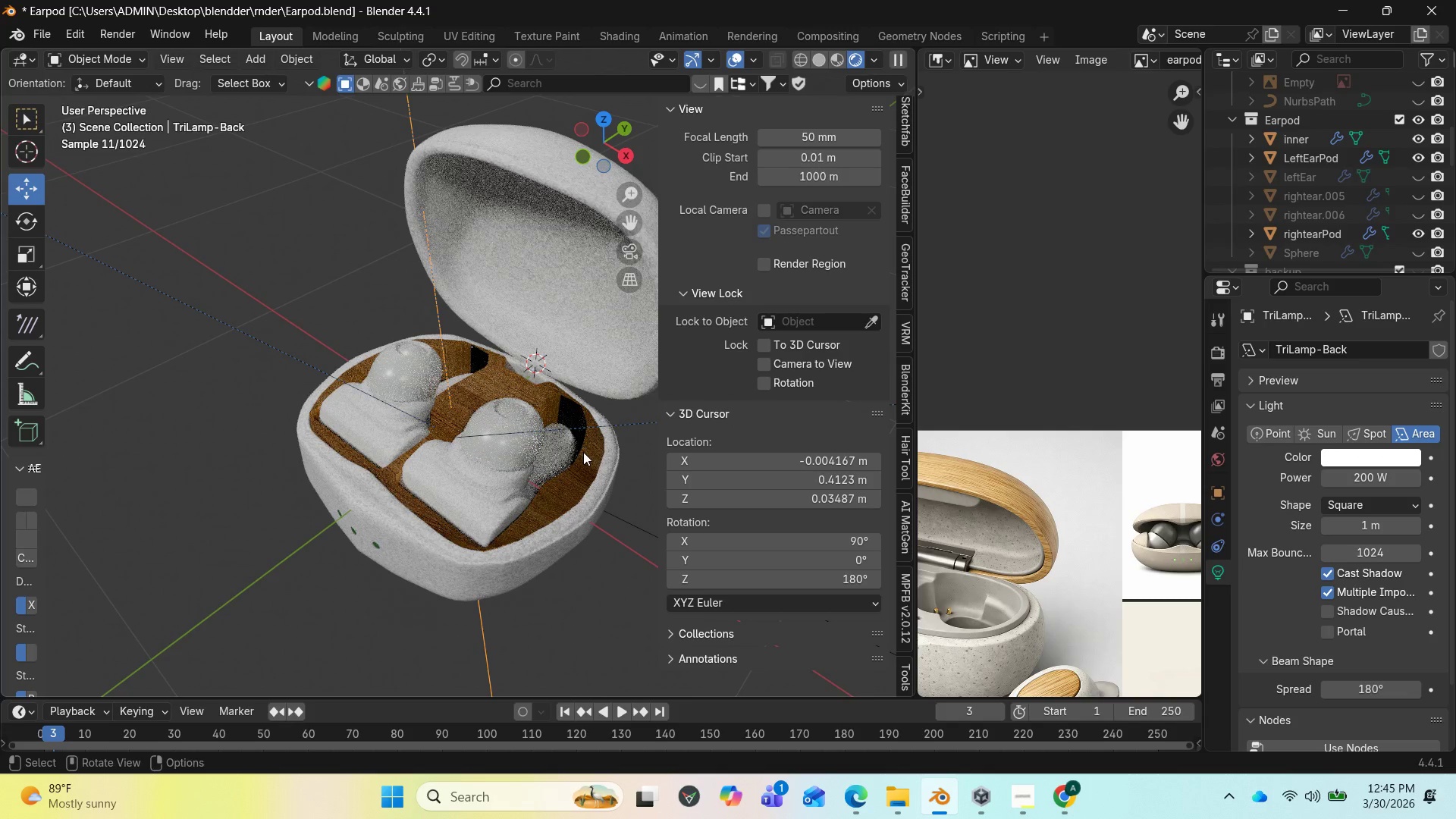 
left_click([1219, 319])
 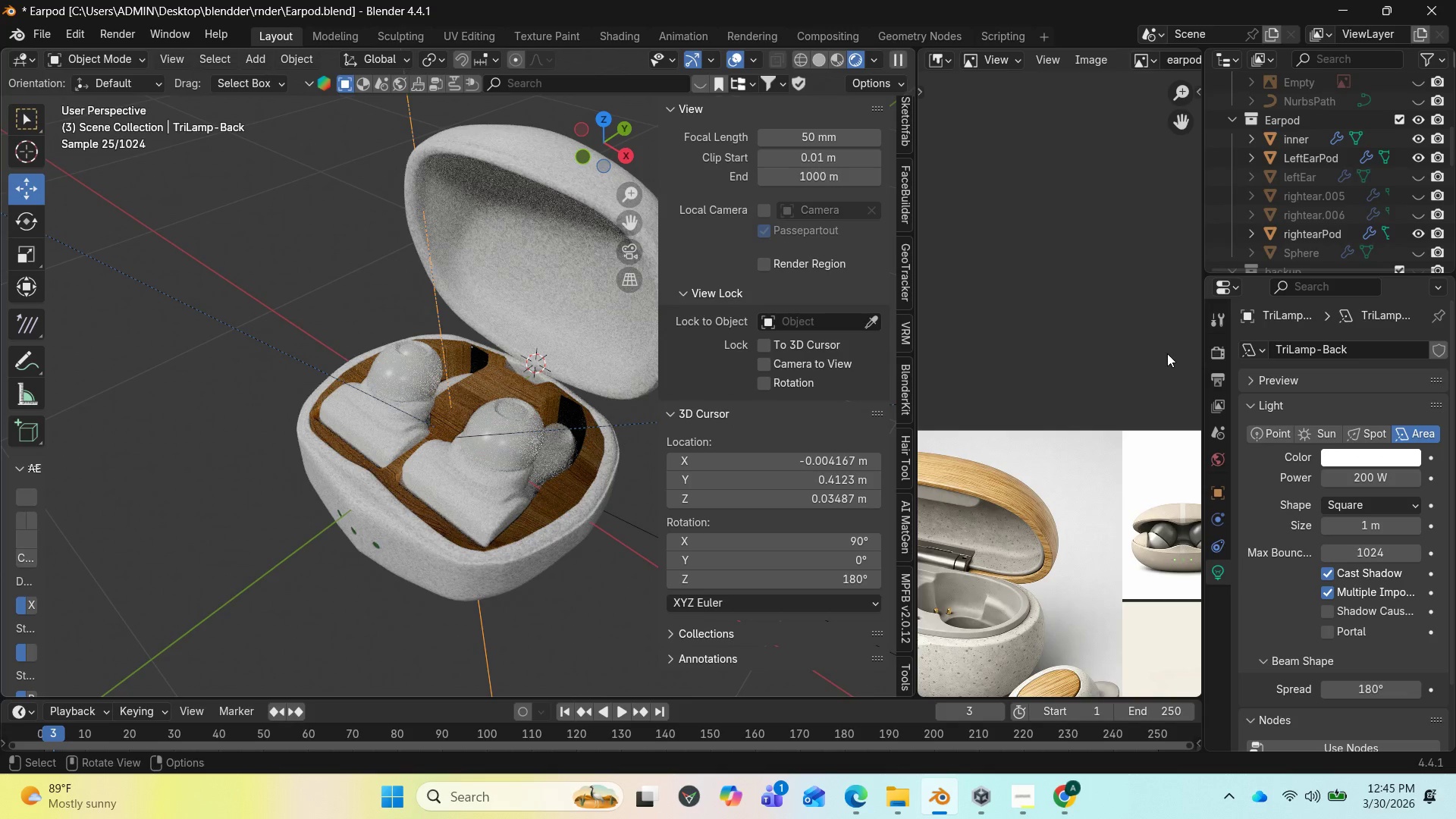 
left_click([43, 28])
 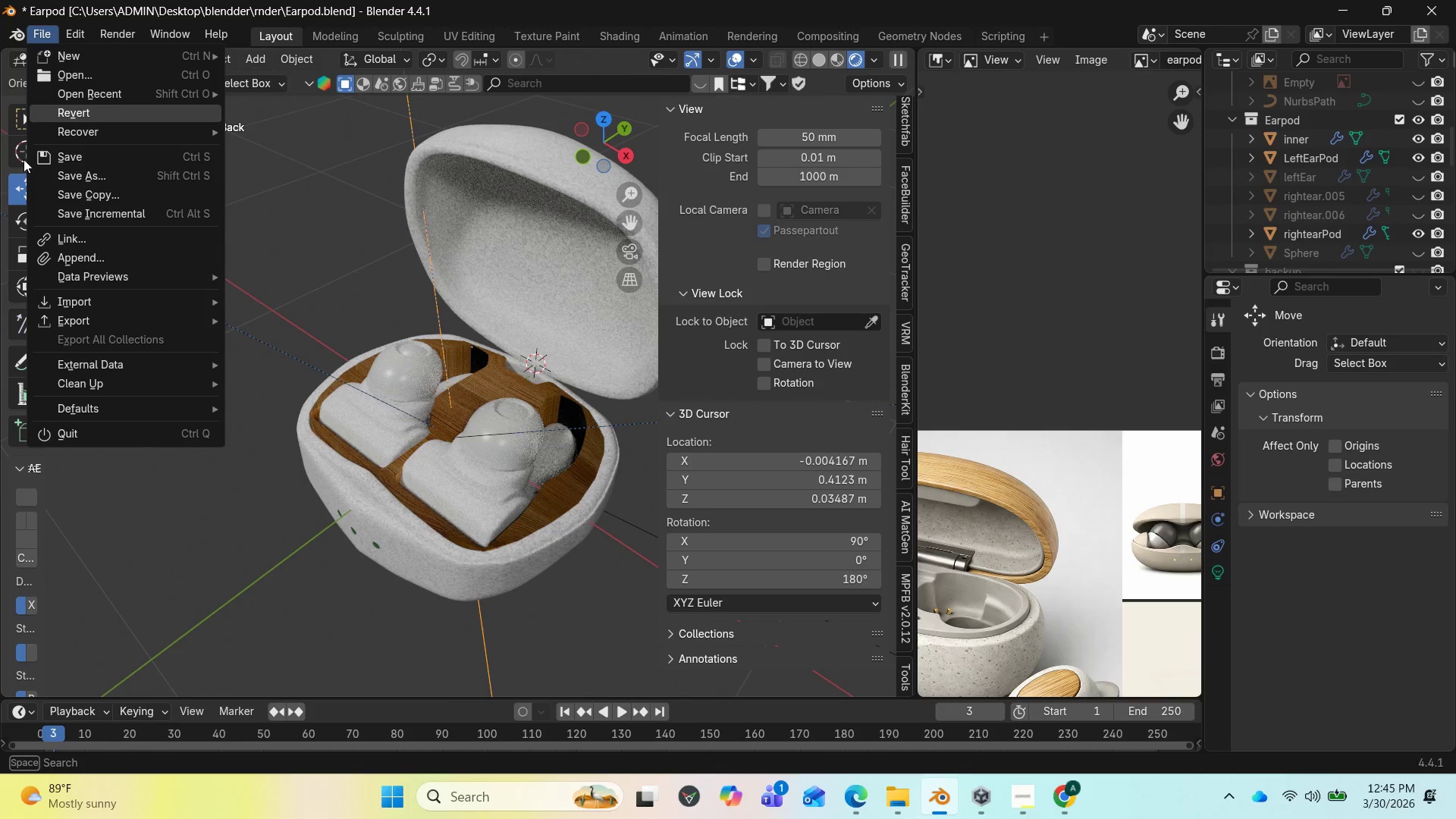 
left_click([78, 158])
 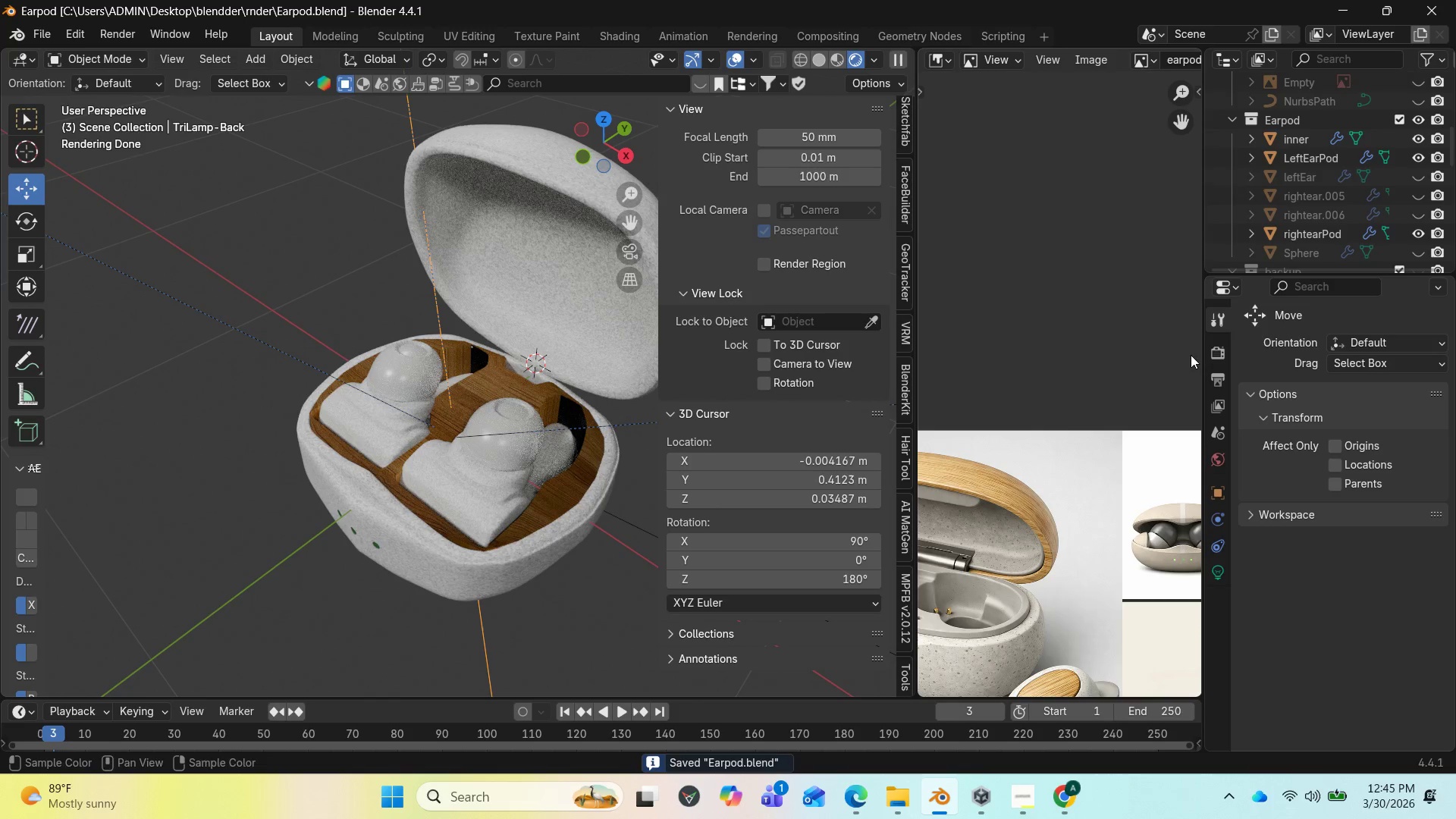 
left_click([1218, 353])
 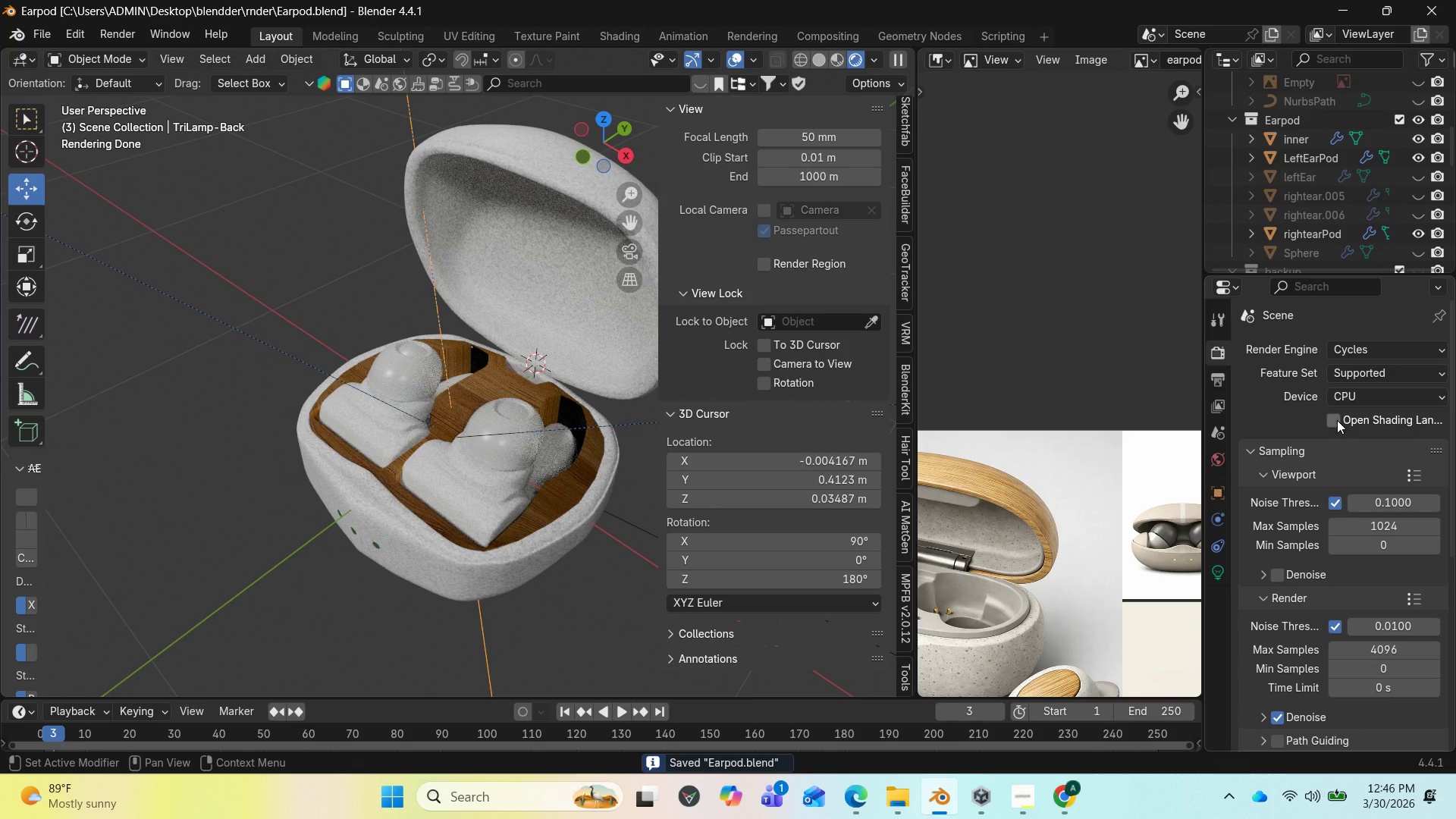 
left_click([1341, 400])
 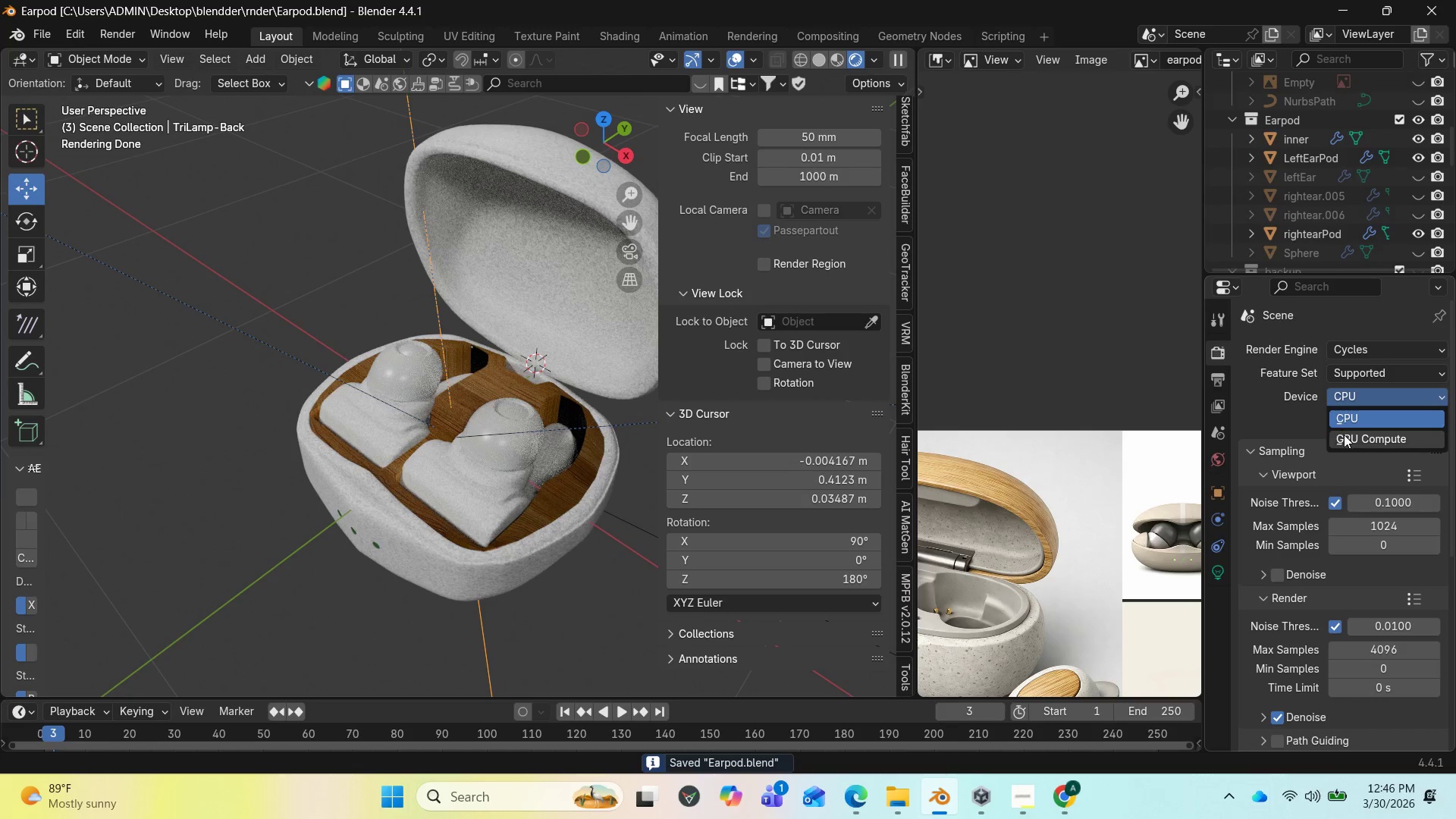 
left_click([1344, 435])
 